 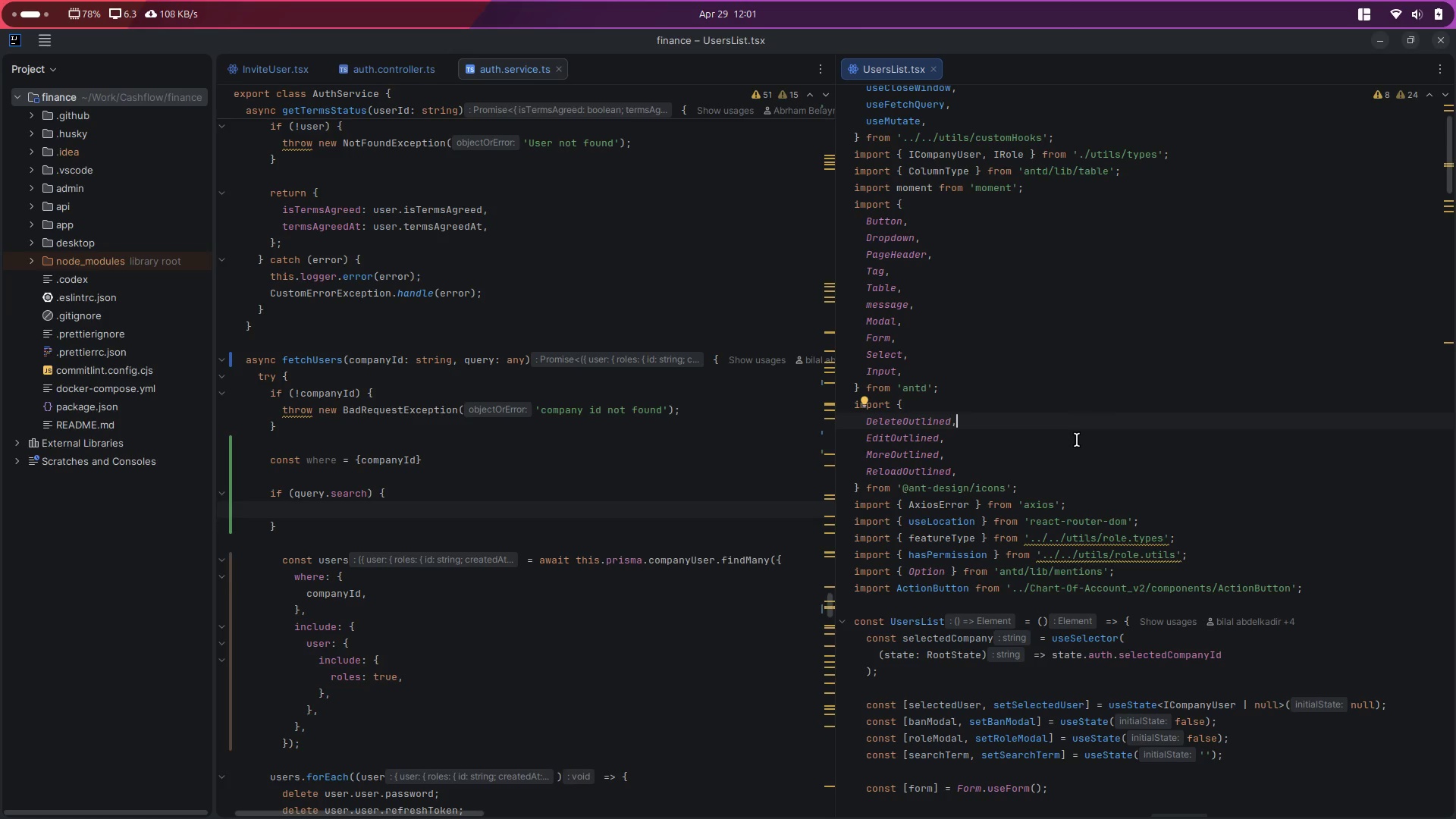 
key(Alt+Control+ArrowLeft)
 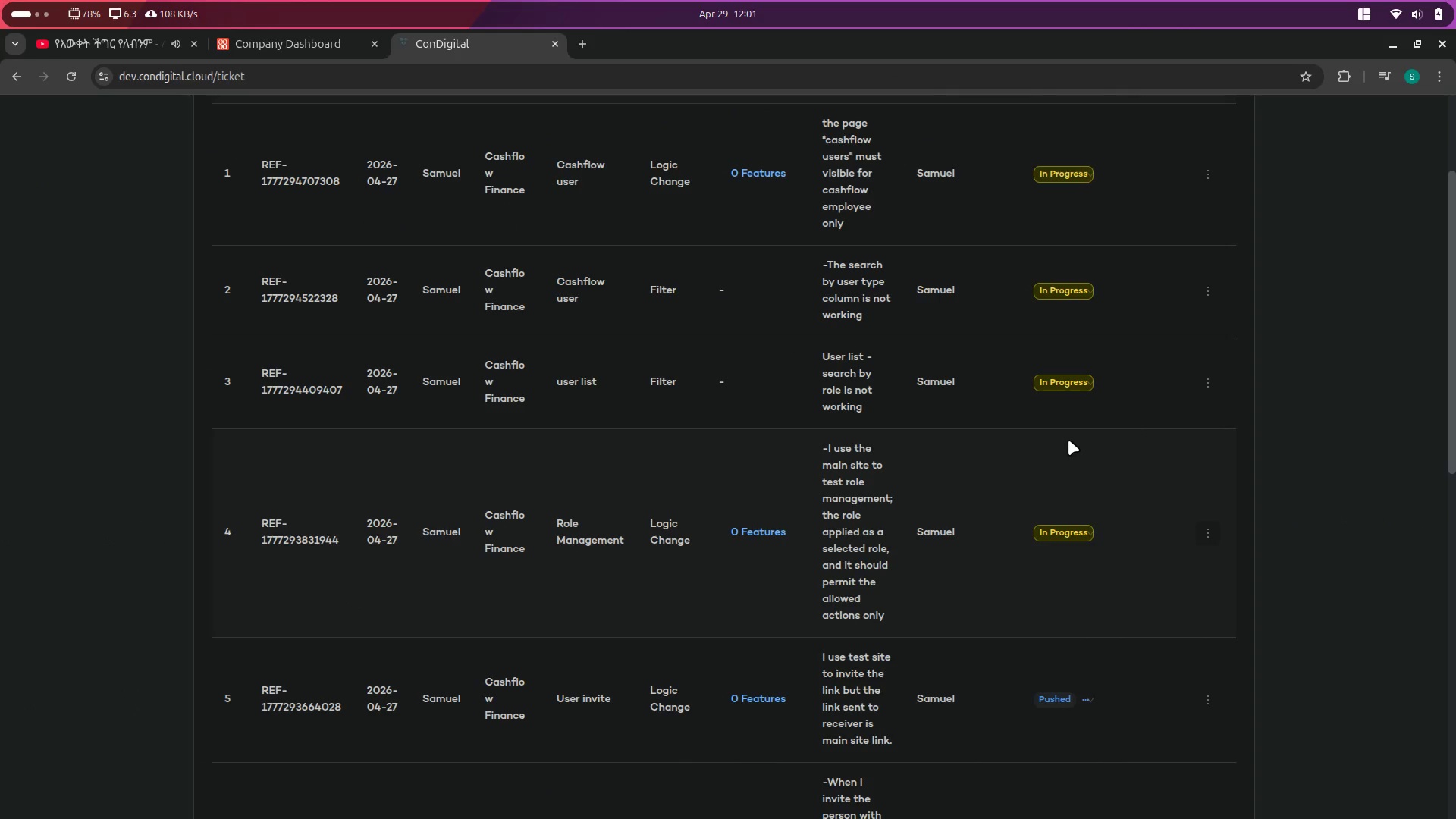 
key(Alt+Control+ArrowRight)
 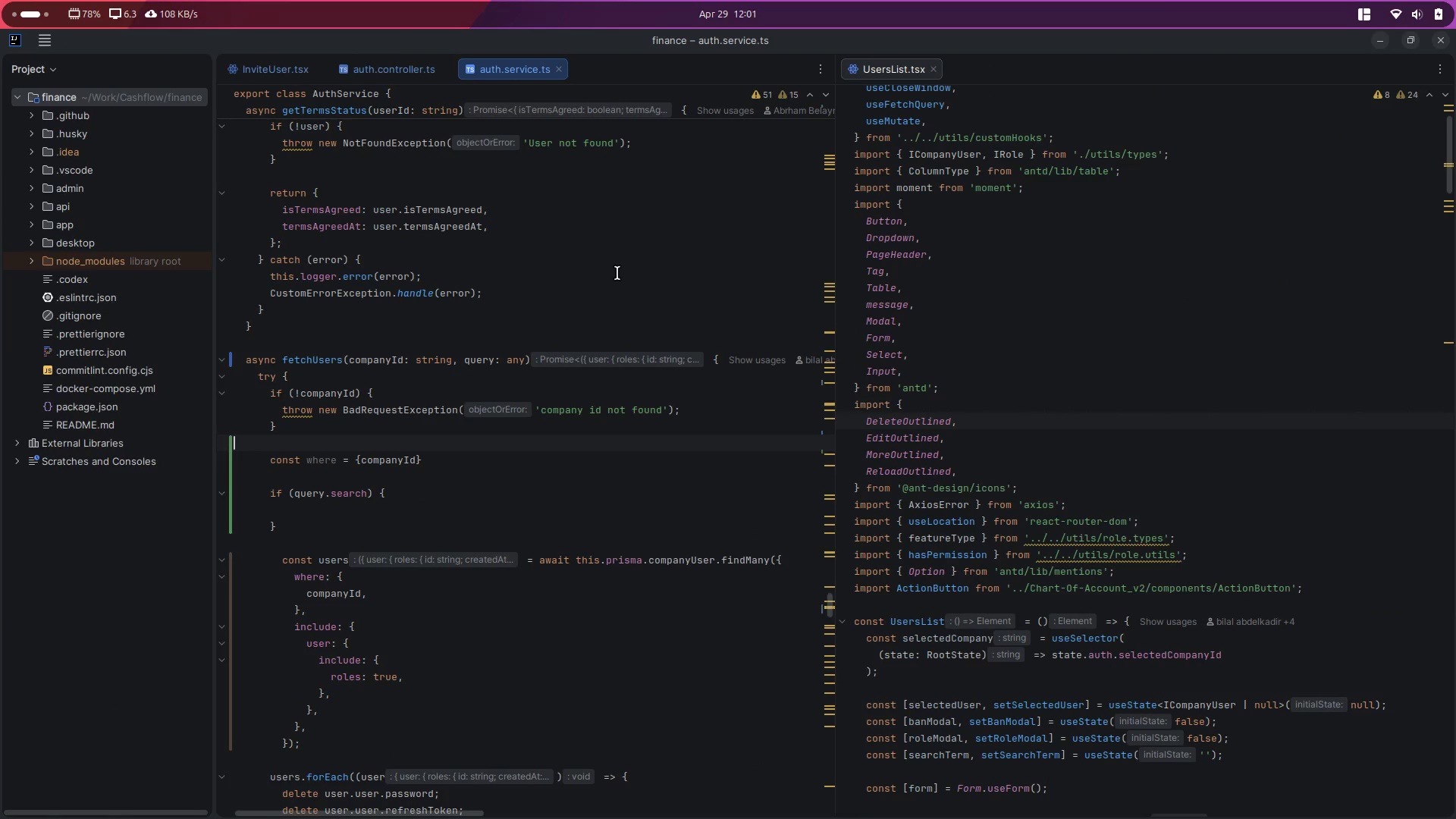 
left_click([635, 462])
 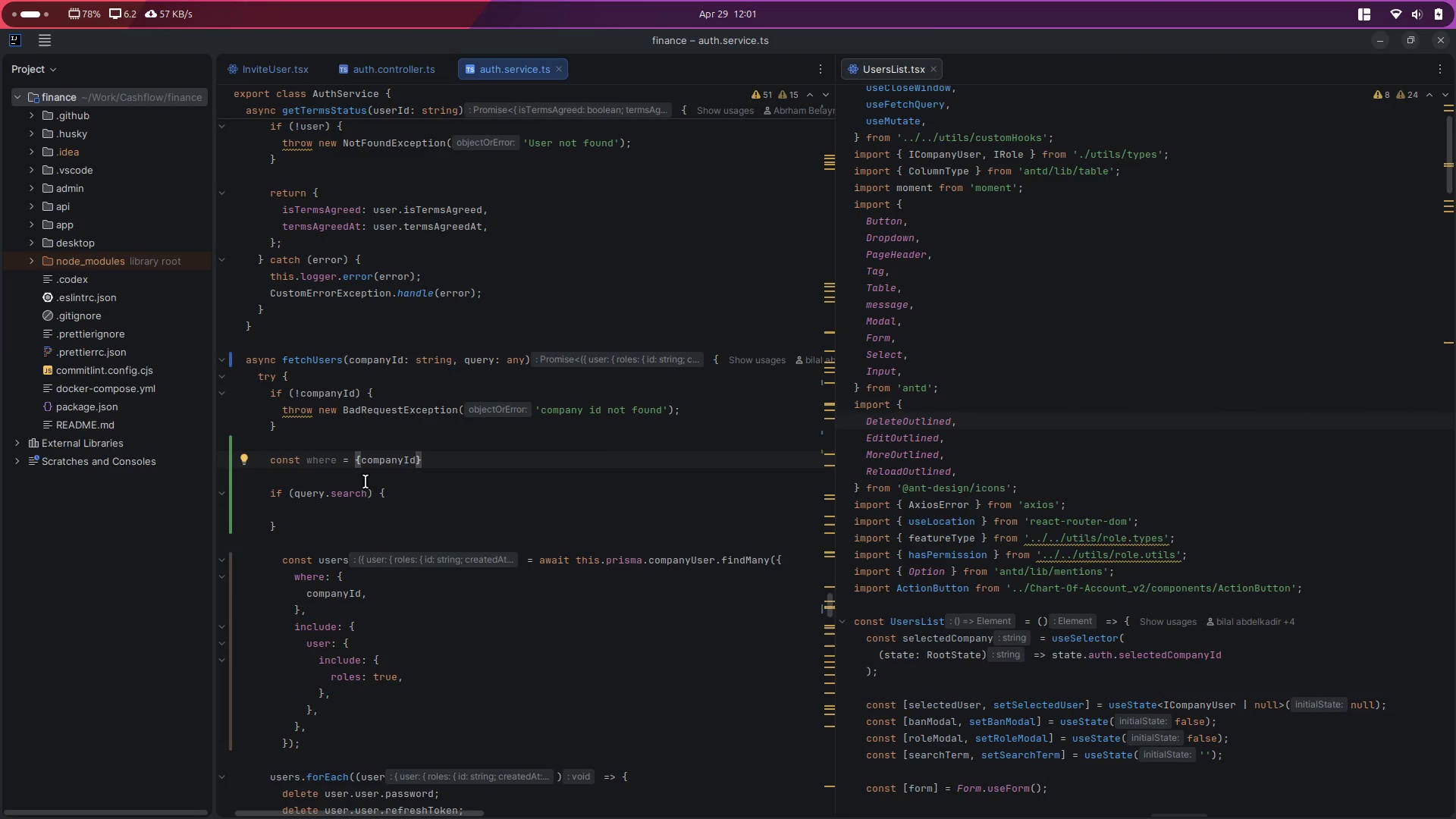 
left_click_drag(start_coordinate=[294, 525], to_coordinate=[268, 459])
 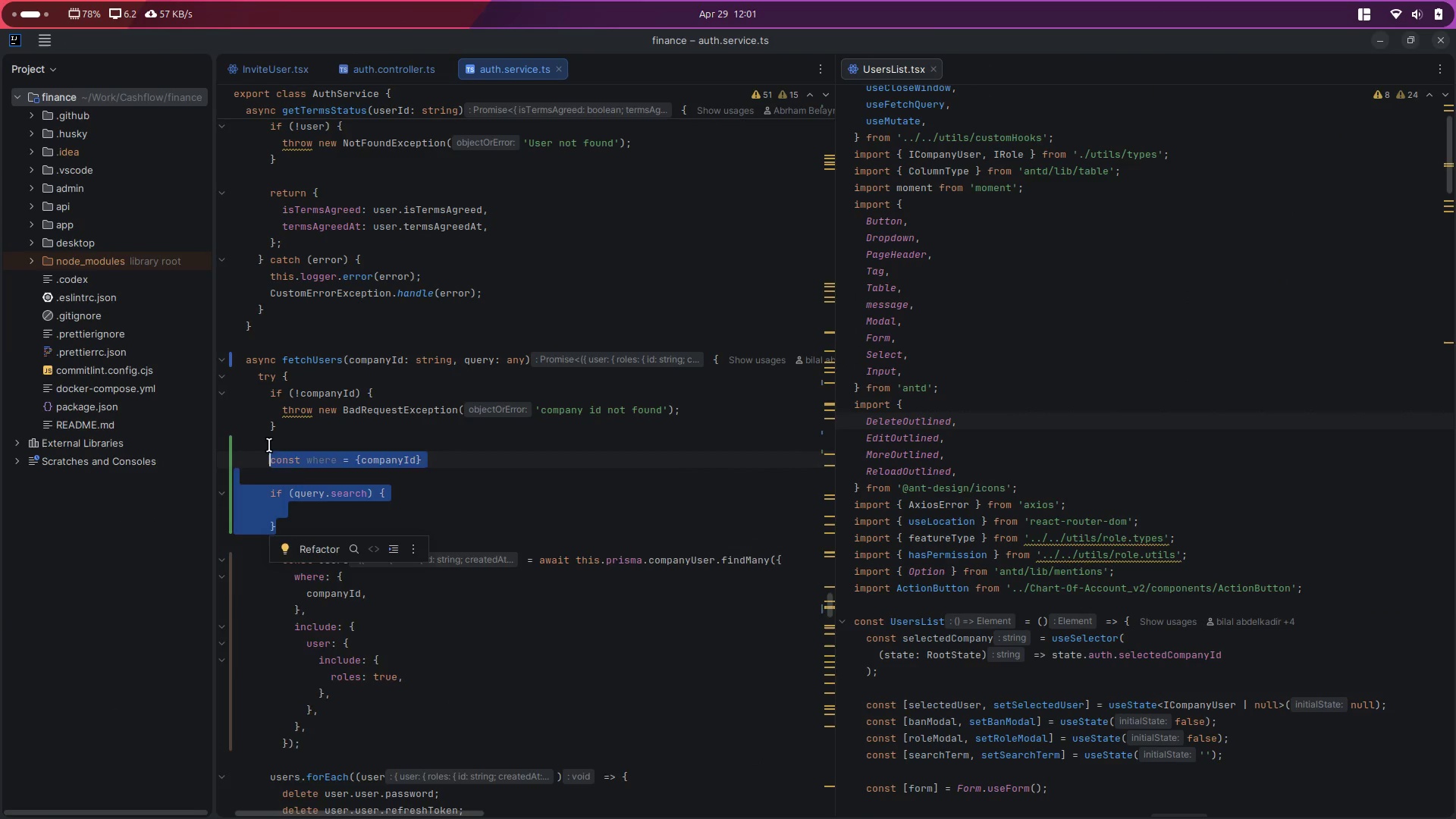 
key(Backspace)
 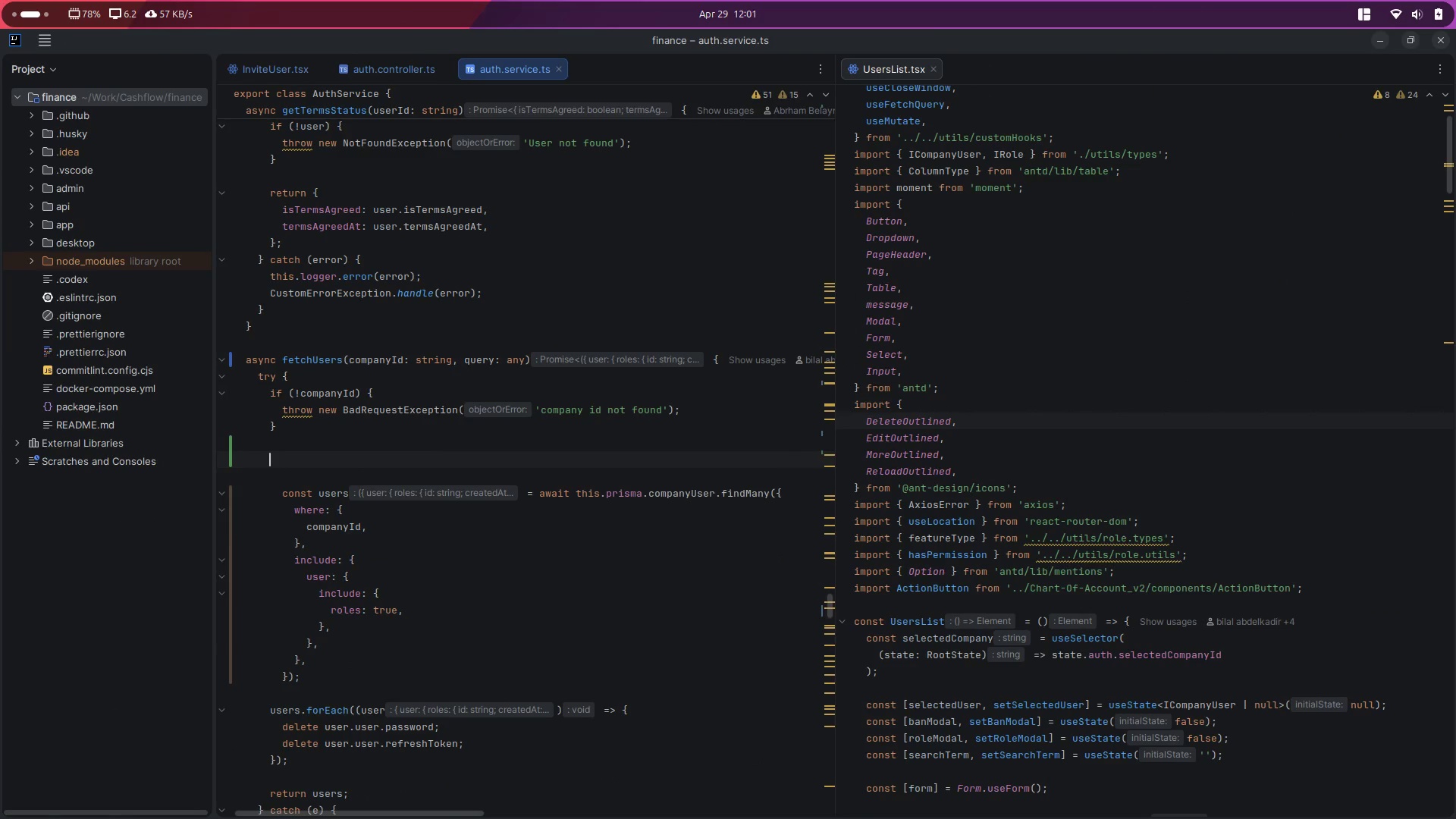 
key(Control+ControlLeft)
 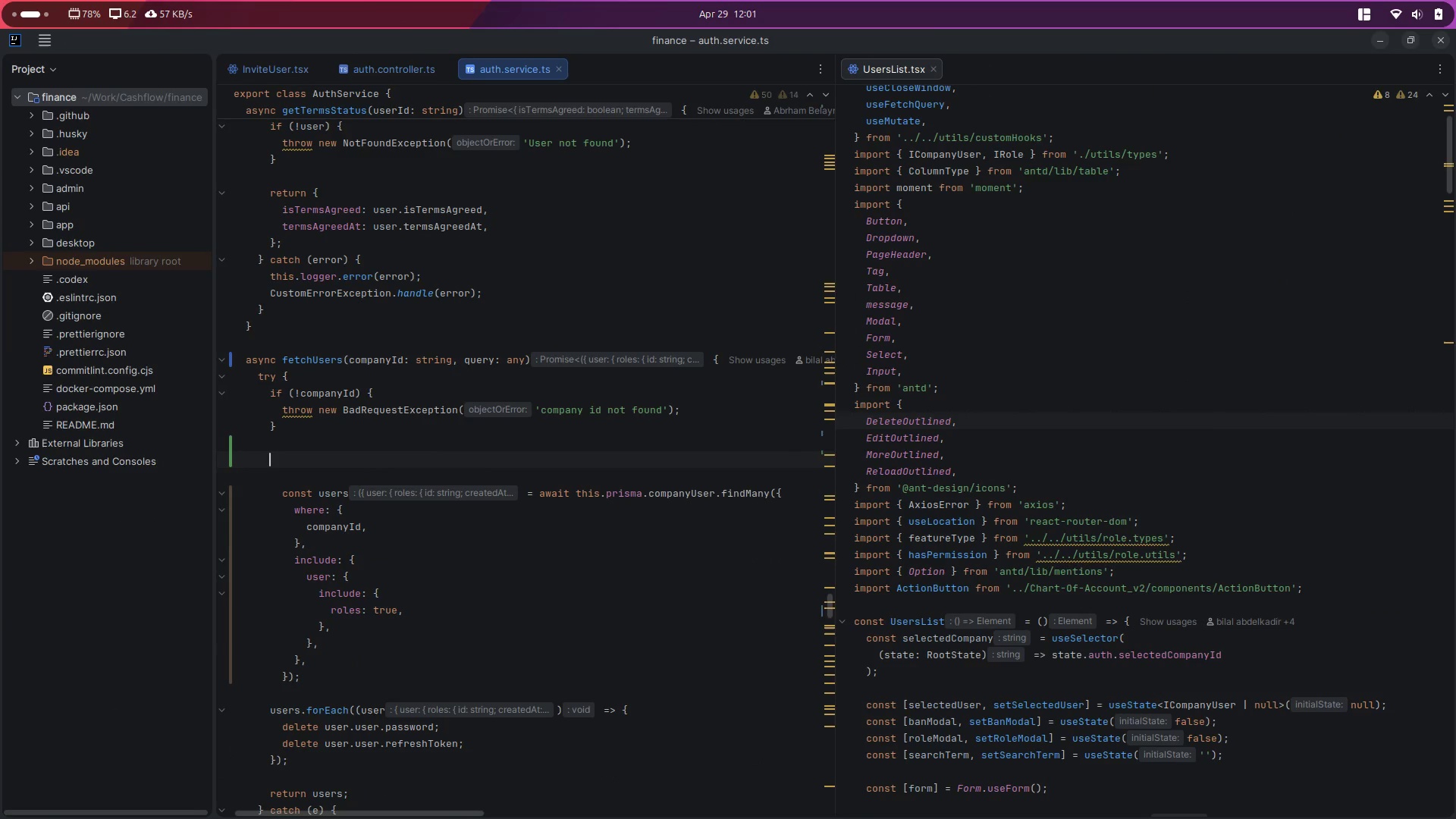 
key(Control+S)
 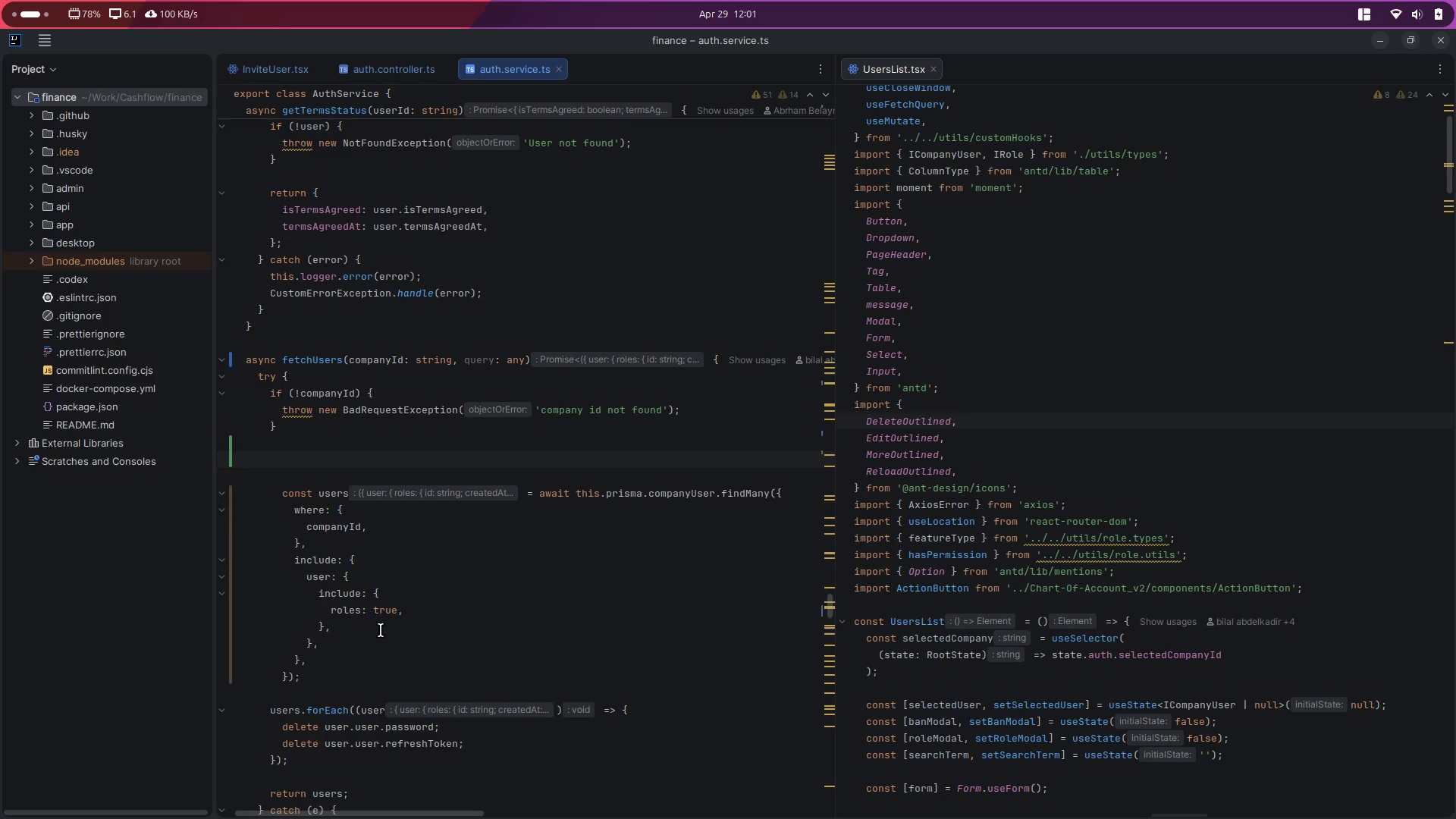 
double_click([352, 614])
 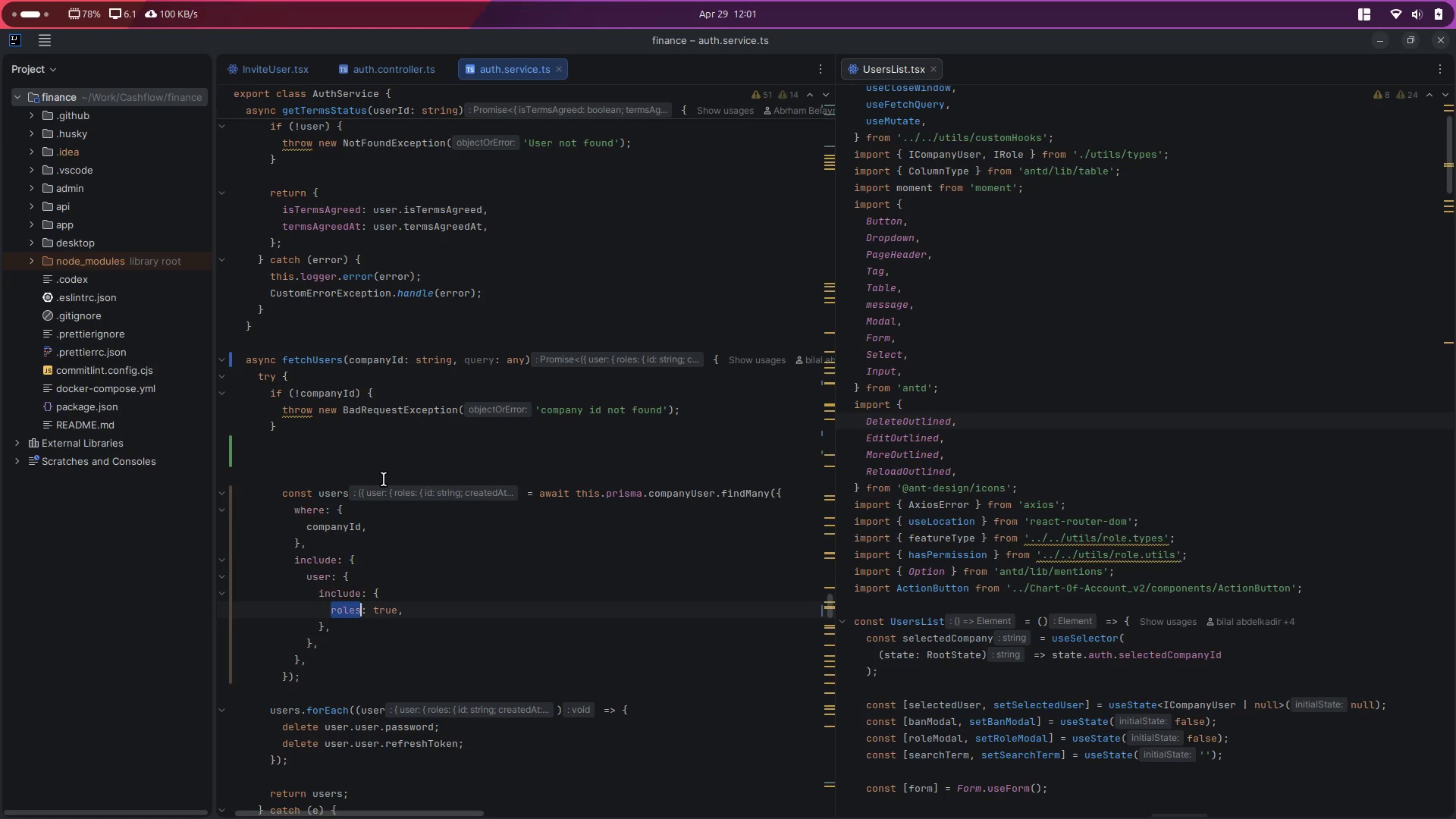 
left_click([337, 448])
 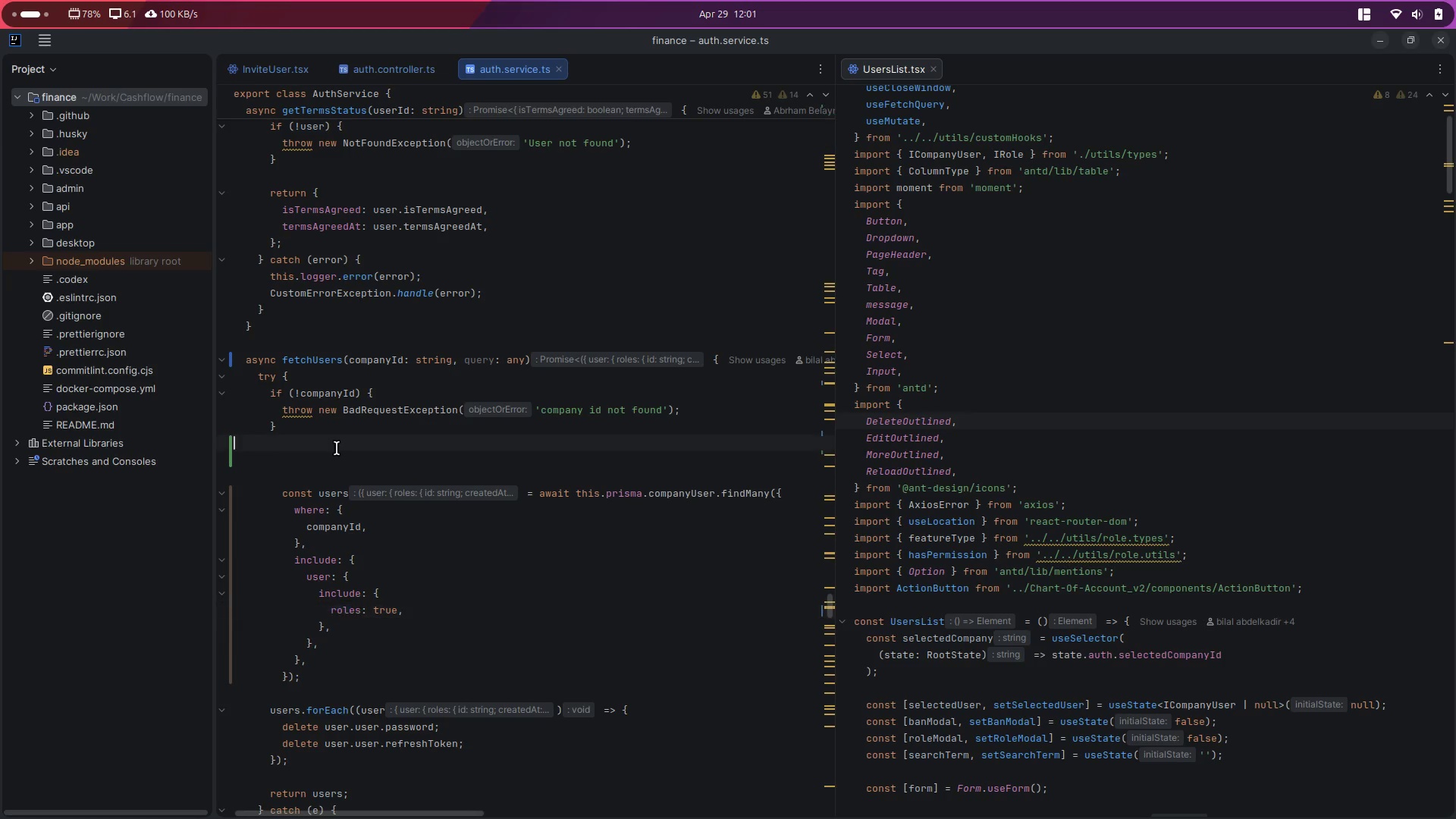 
key(Control+X)
 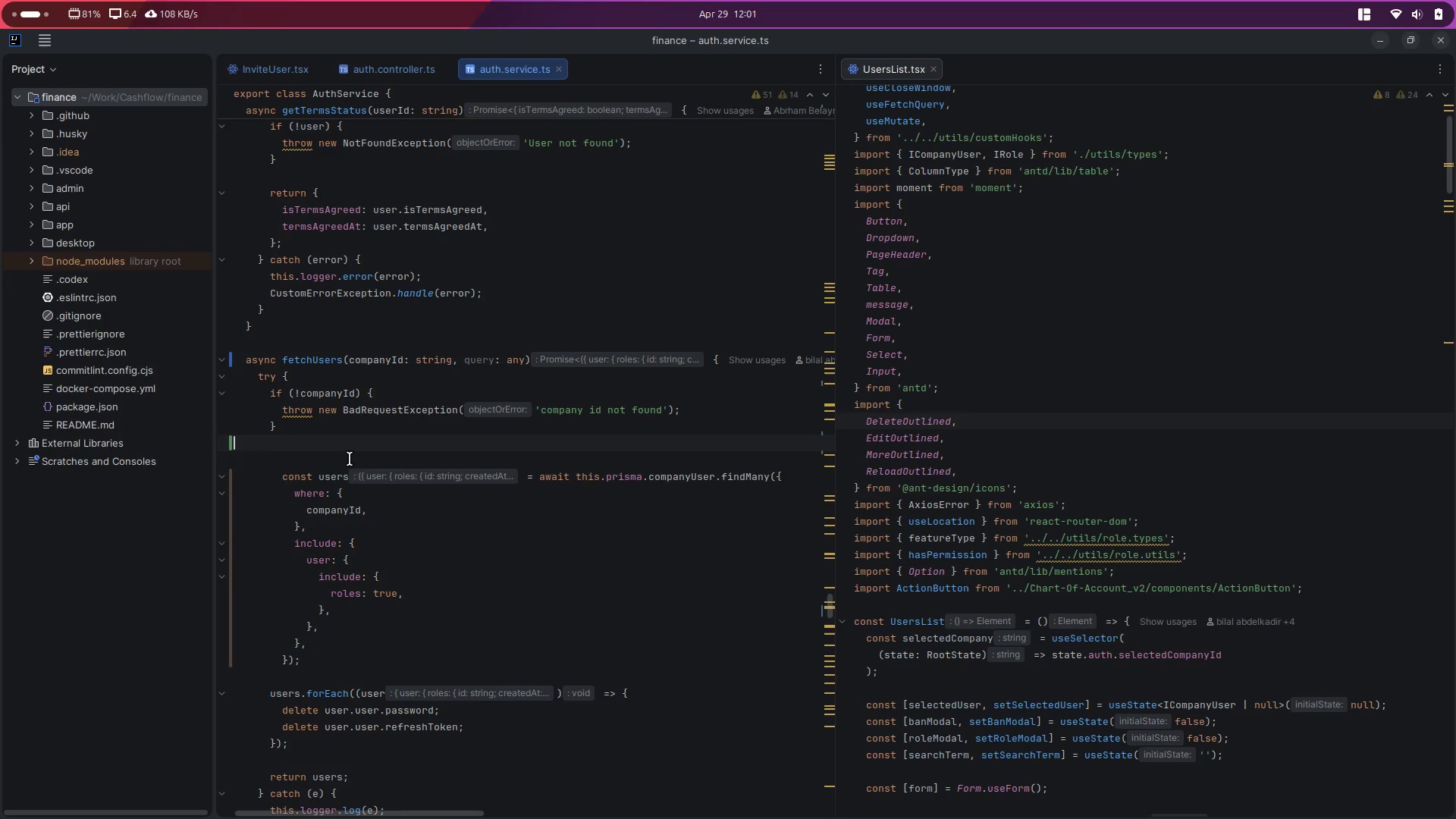 
key(Control+X)
 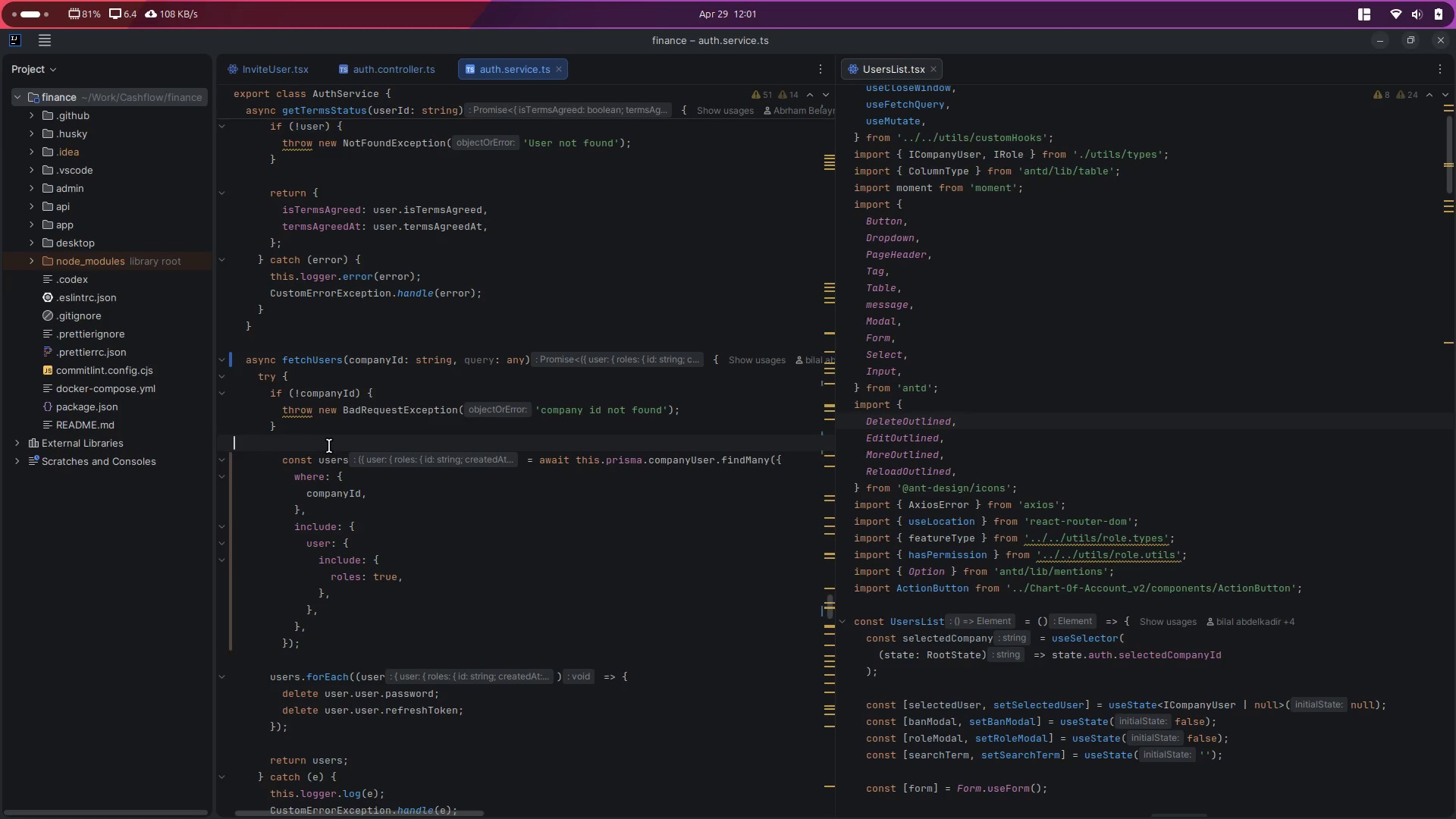 
left_click([326, 446])
 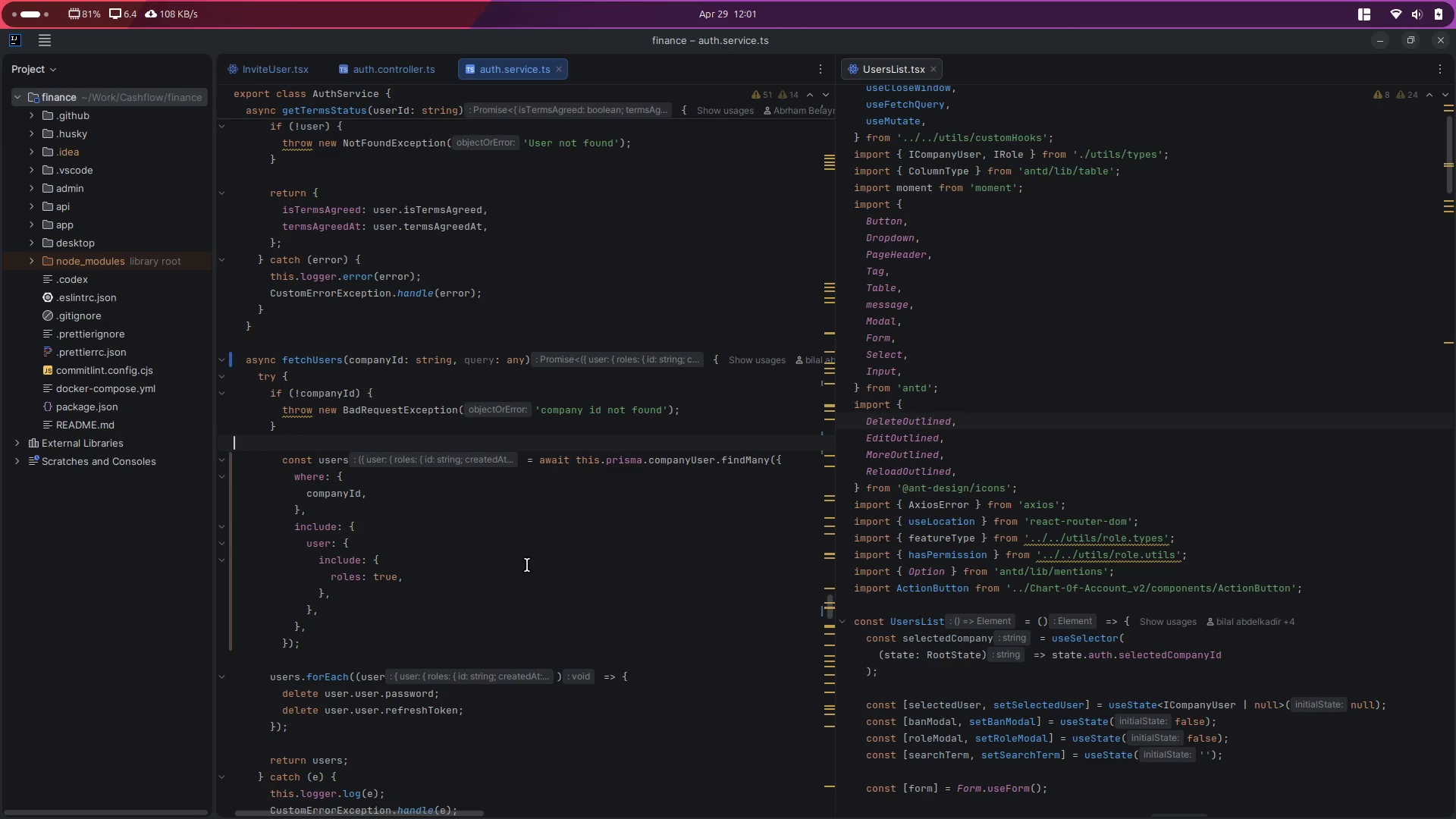 
key(Alt+Control+ArrowLeft)
 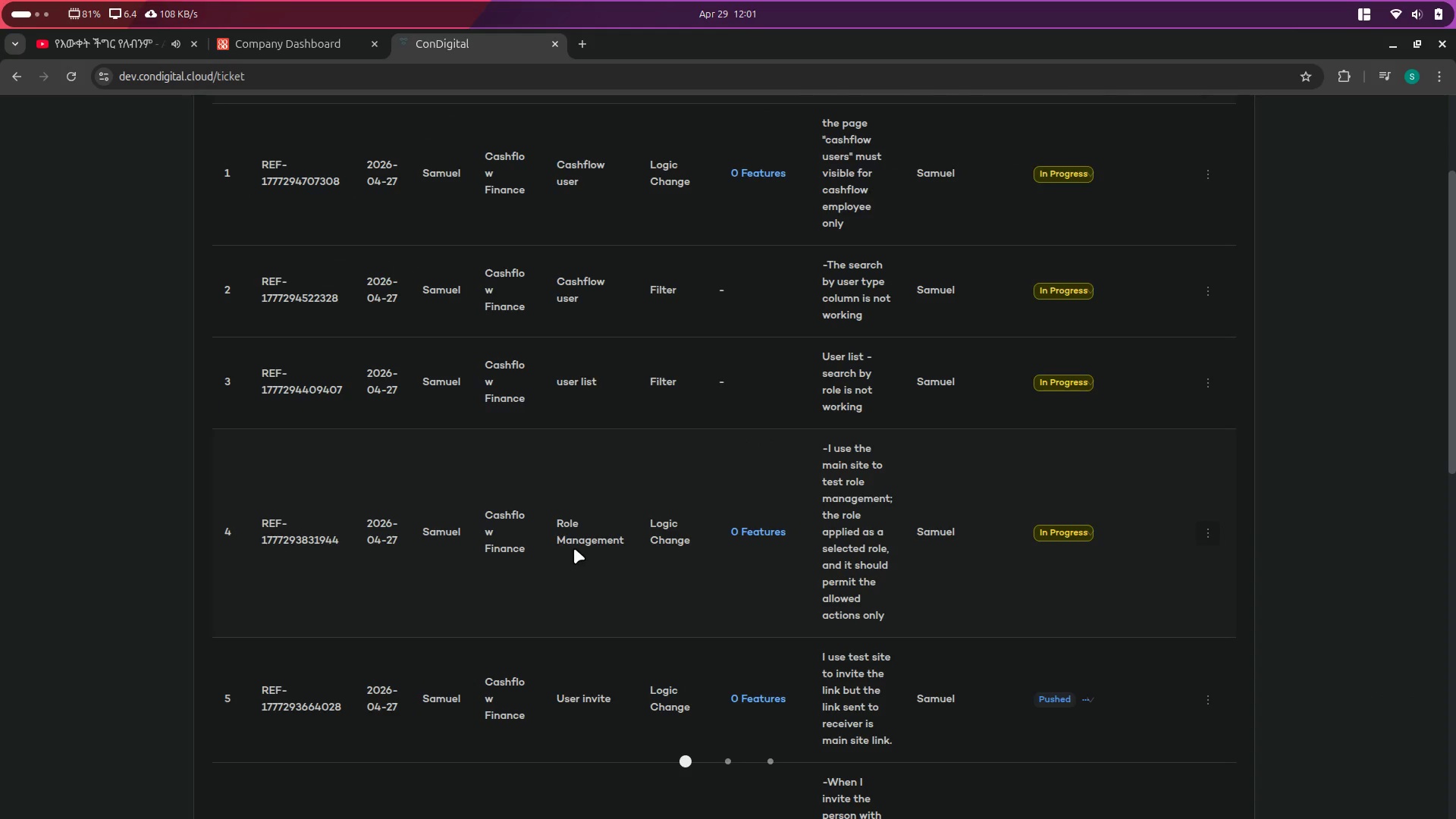 
key(Alt+AltLeft)
 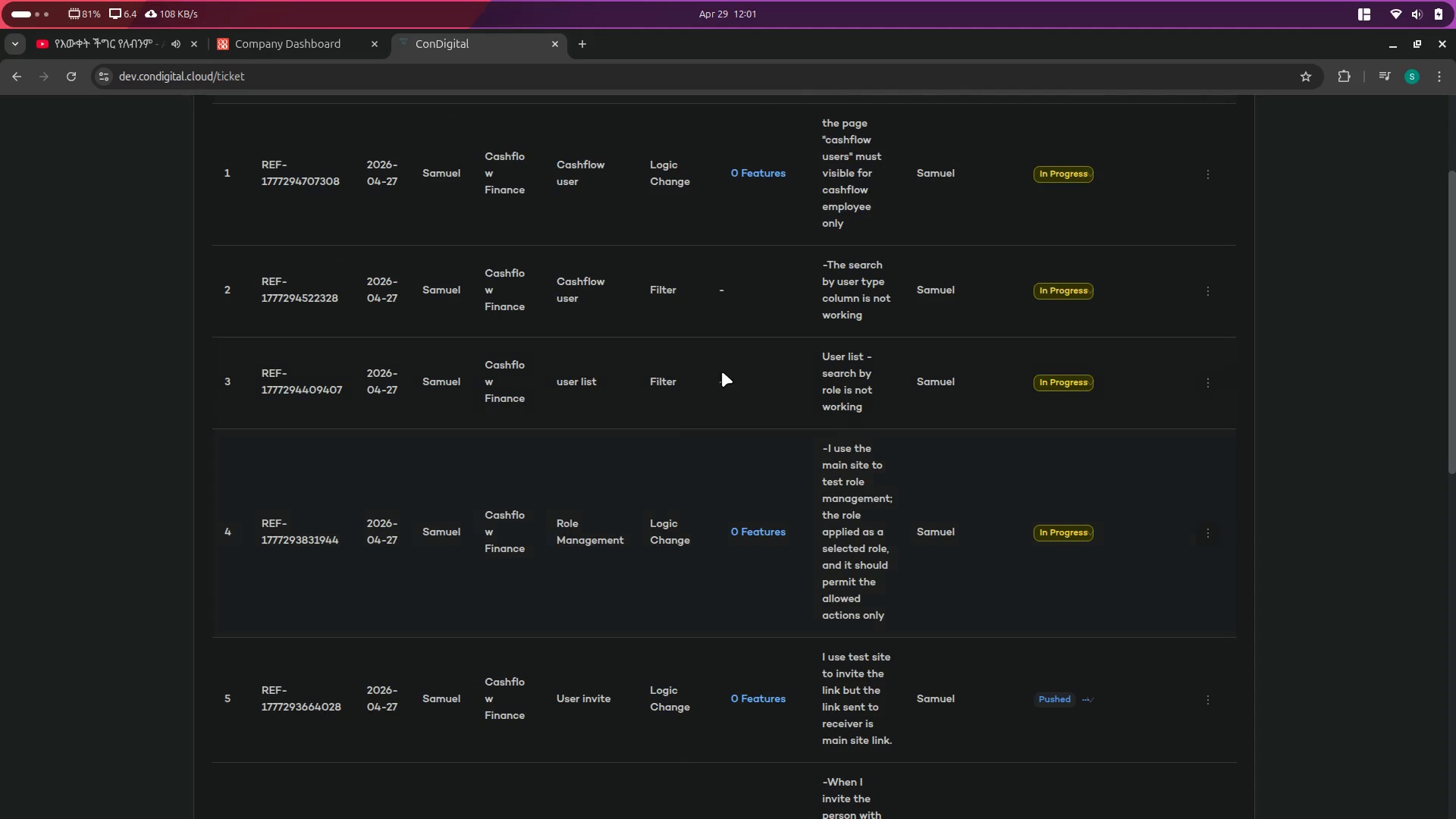 
key(Alt+Tab)
 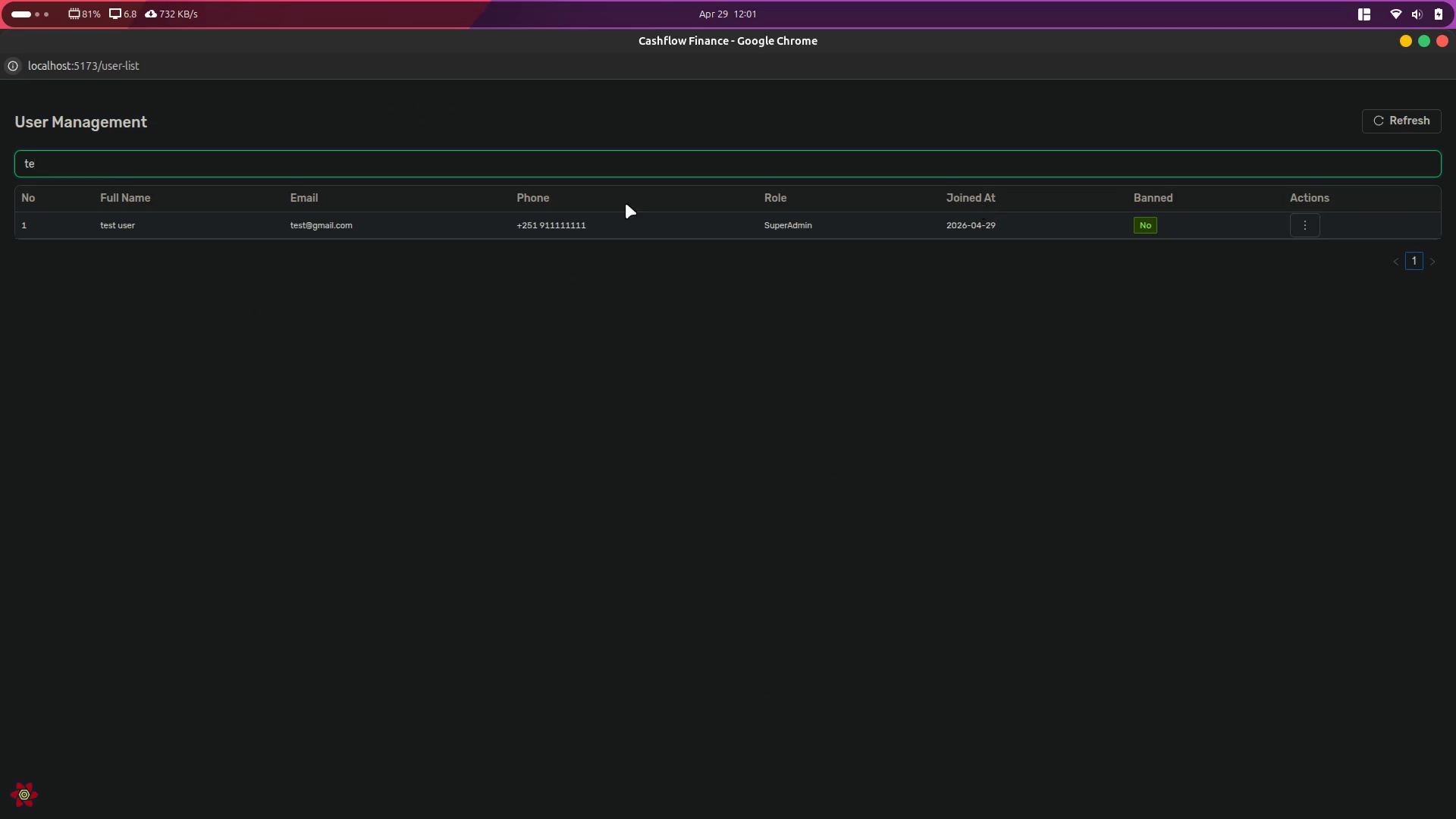 
left_click([783, 198])
 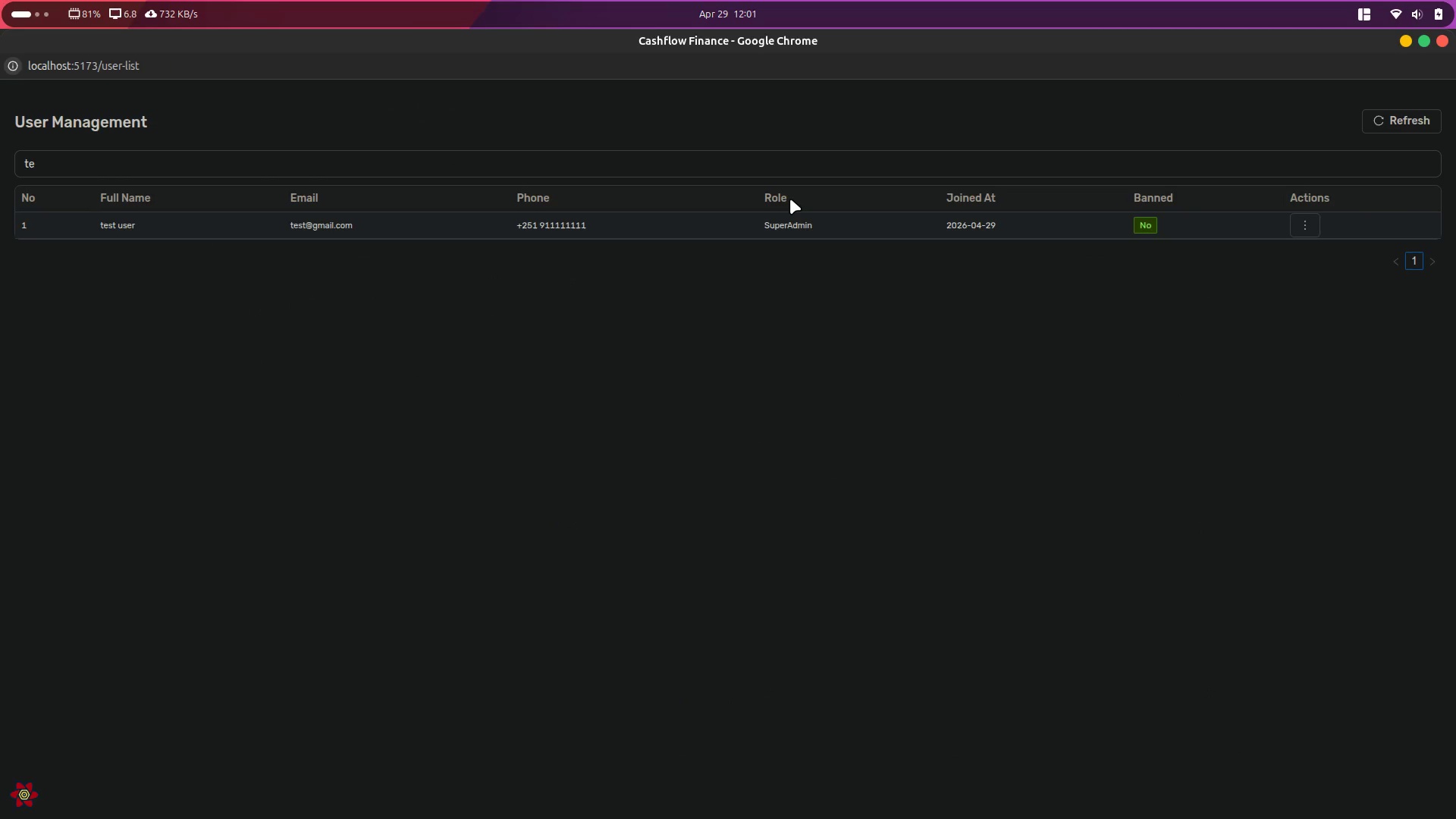 
double_click([790, 199])
 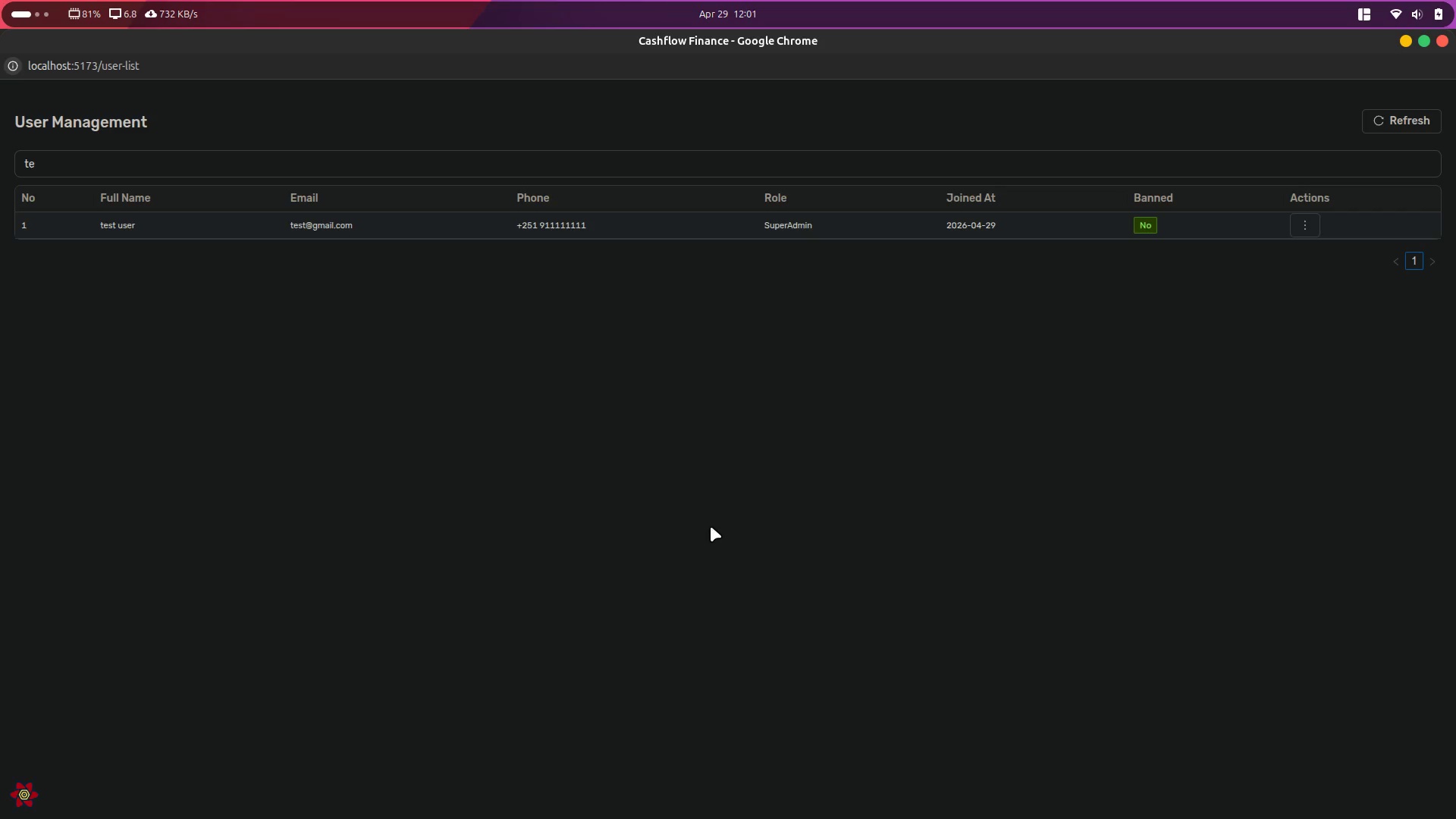 
key(Alt+AltLeft)
 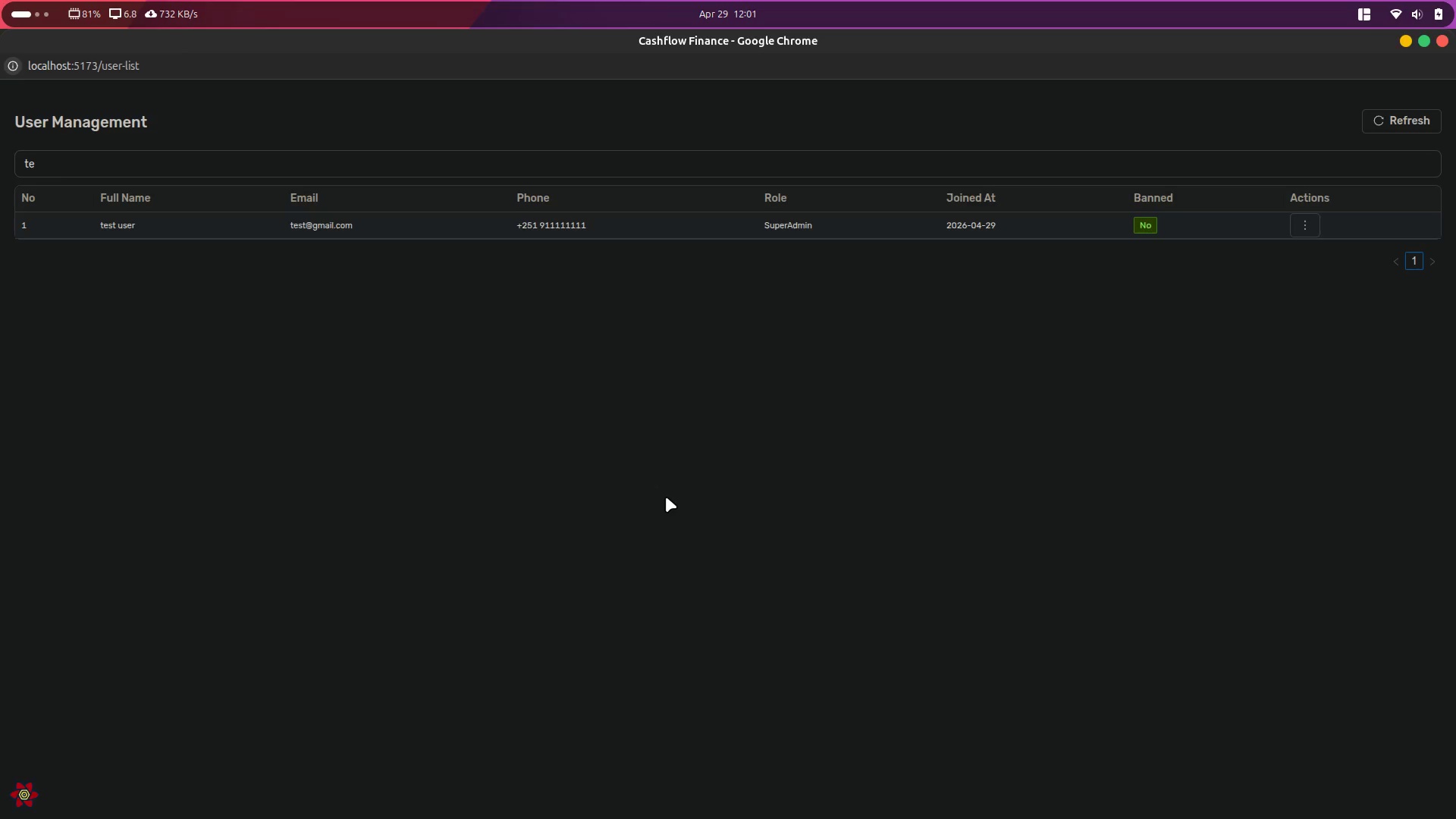 
key(Alt+Tab)
 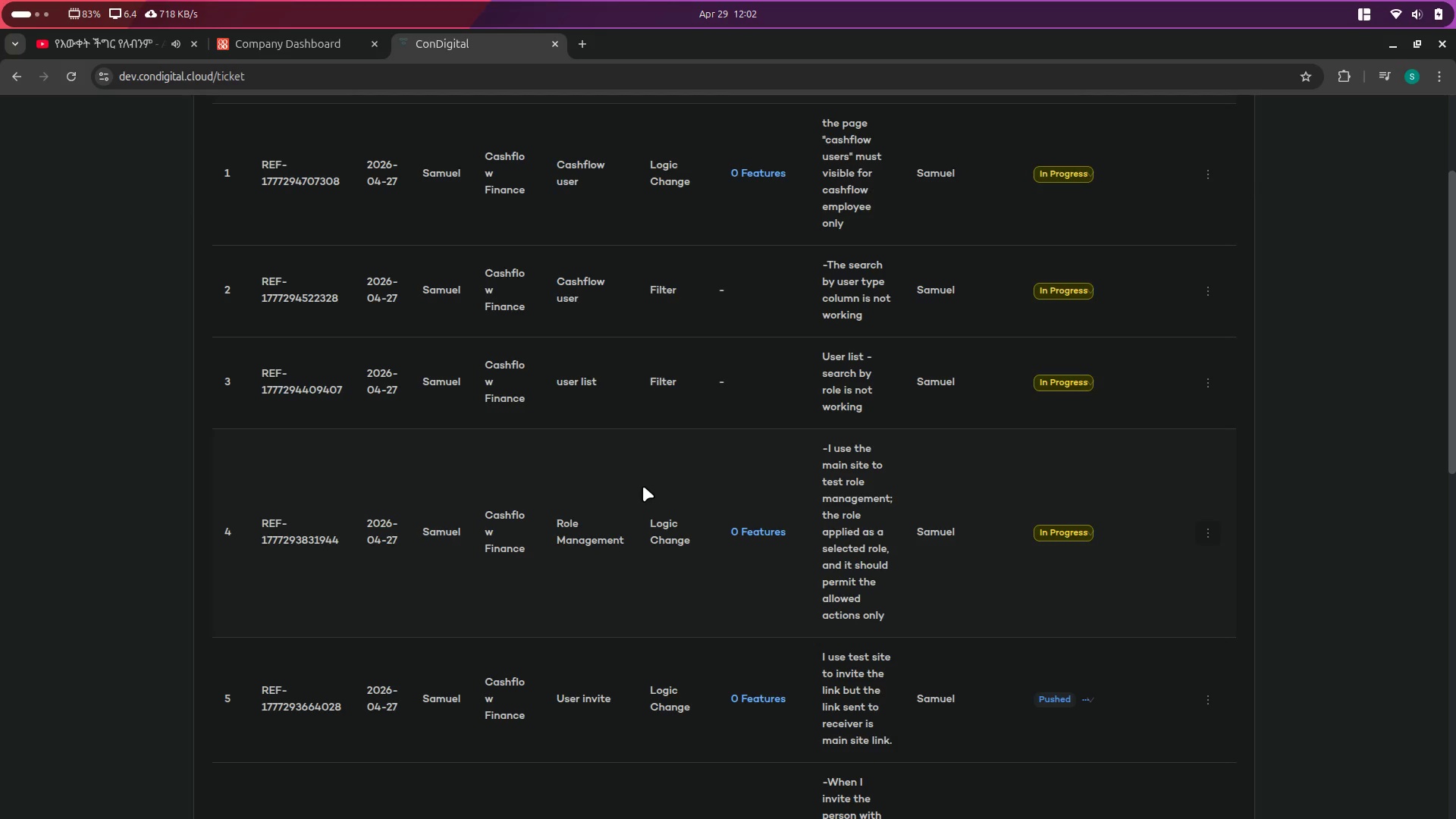 
key(Alt+AltLeft)
 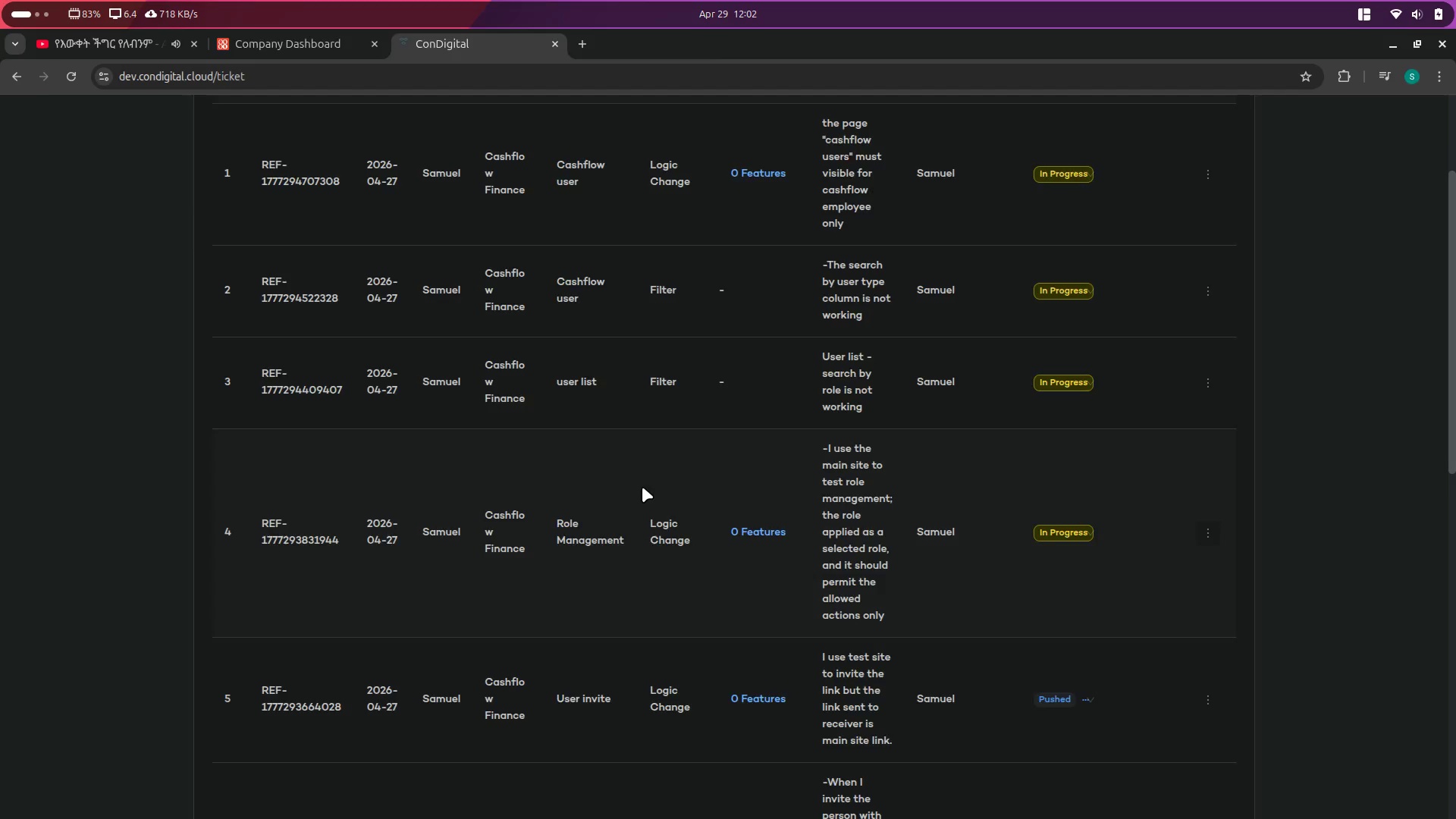 
key(Alt+Tab)
 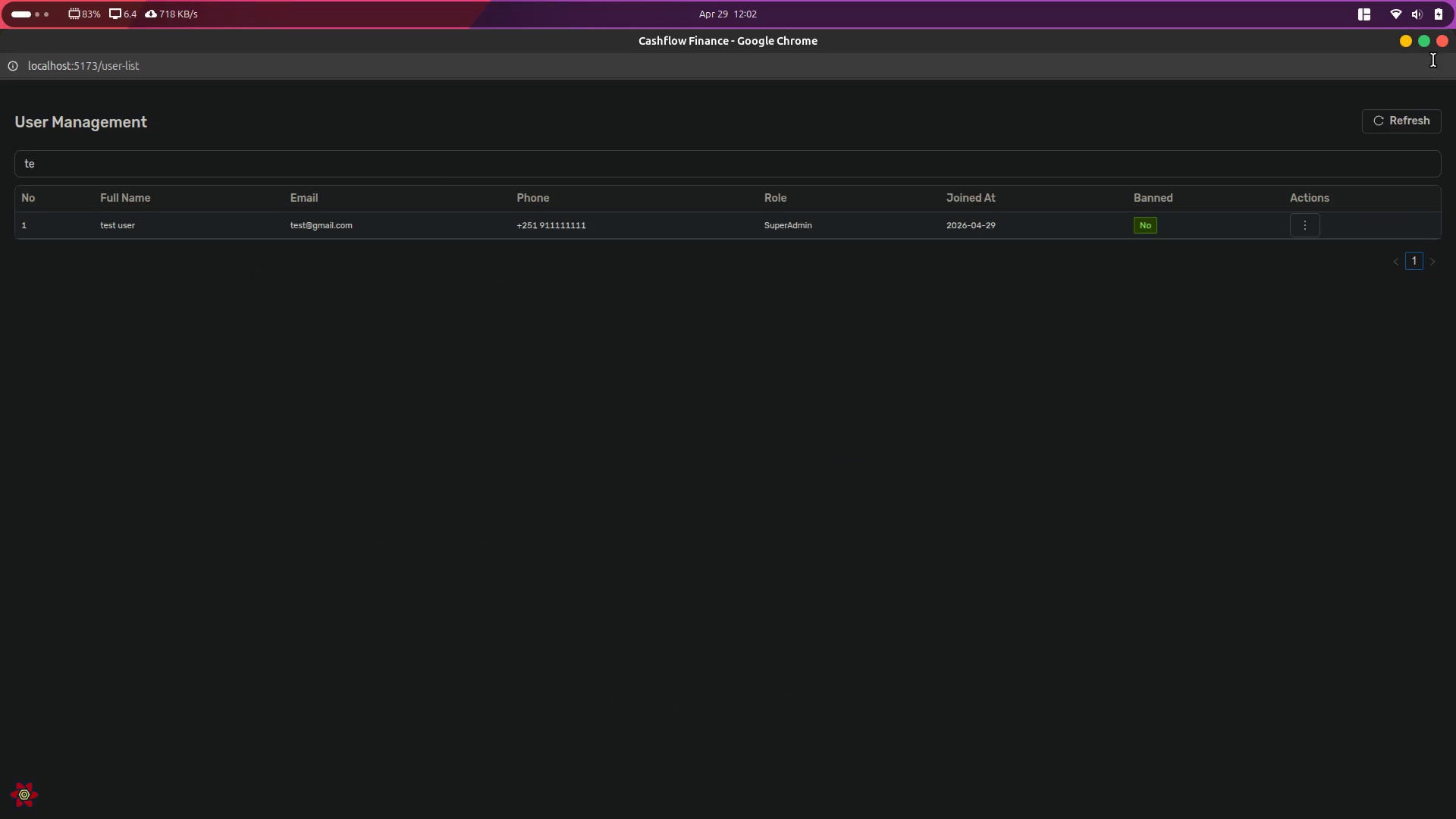 
left_click([1445, 46])
 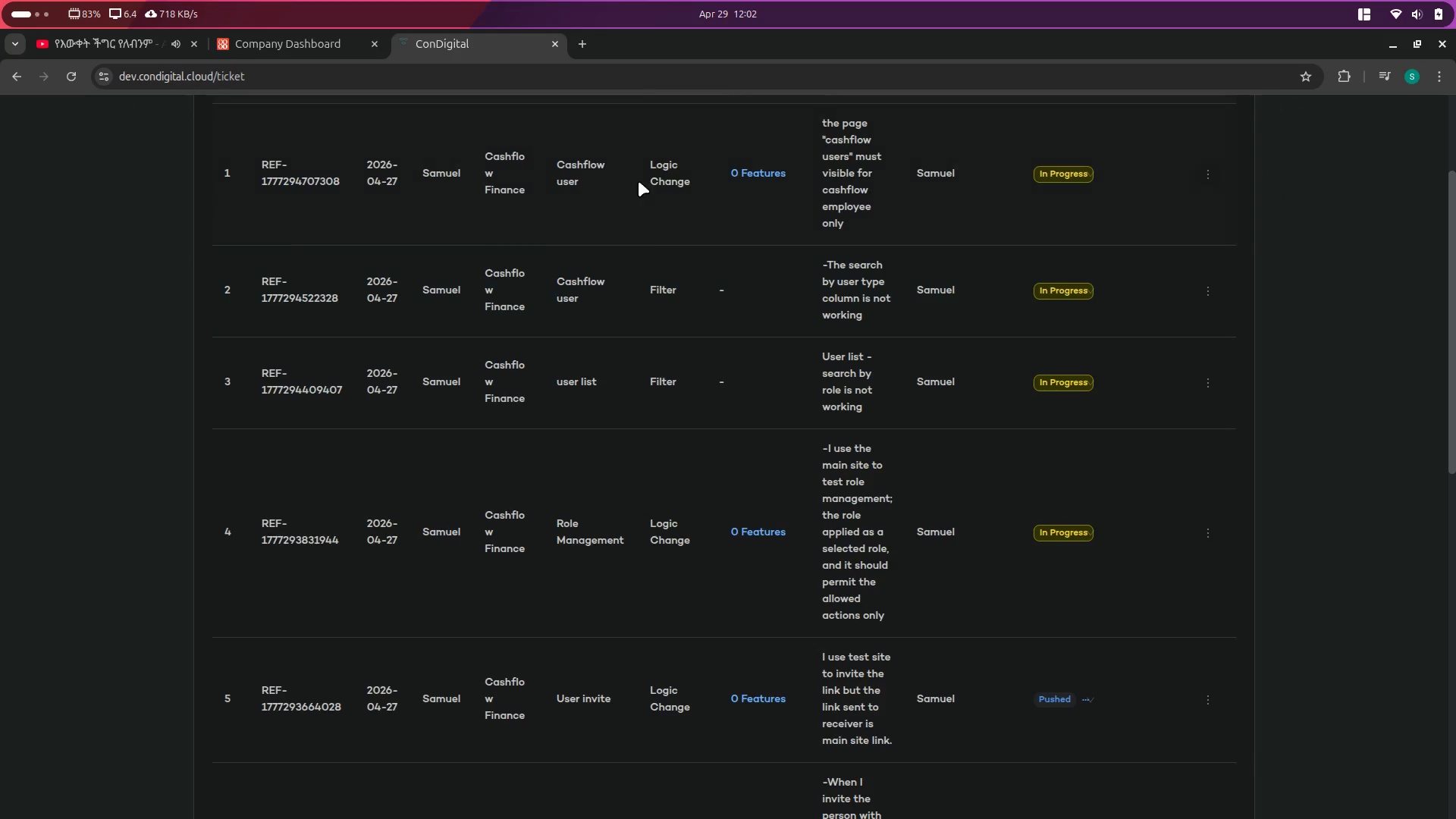 
scroll: coordinate [648, 285], scroll_direction: up, amount: 12.0
 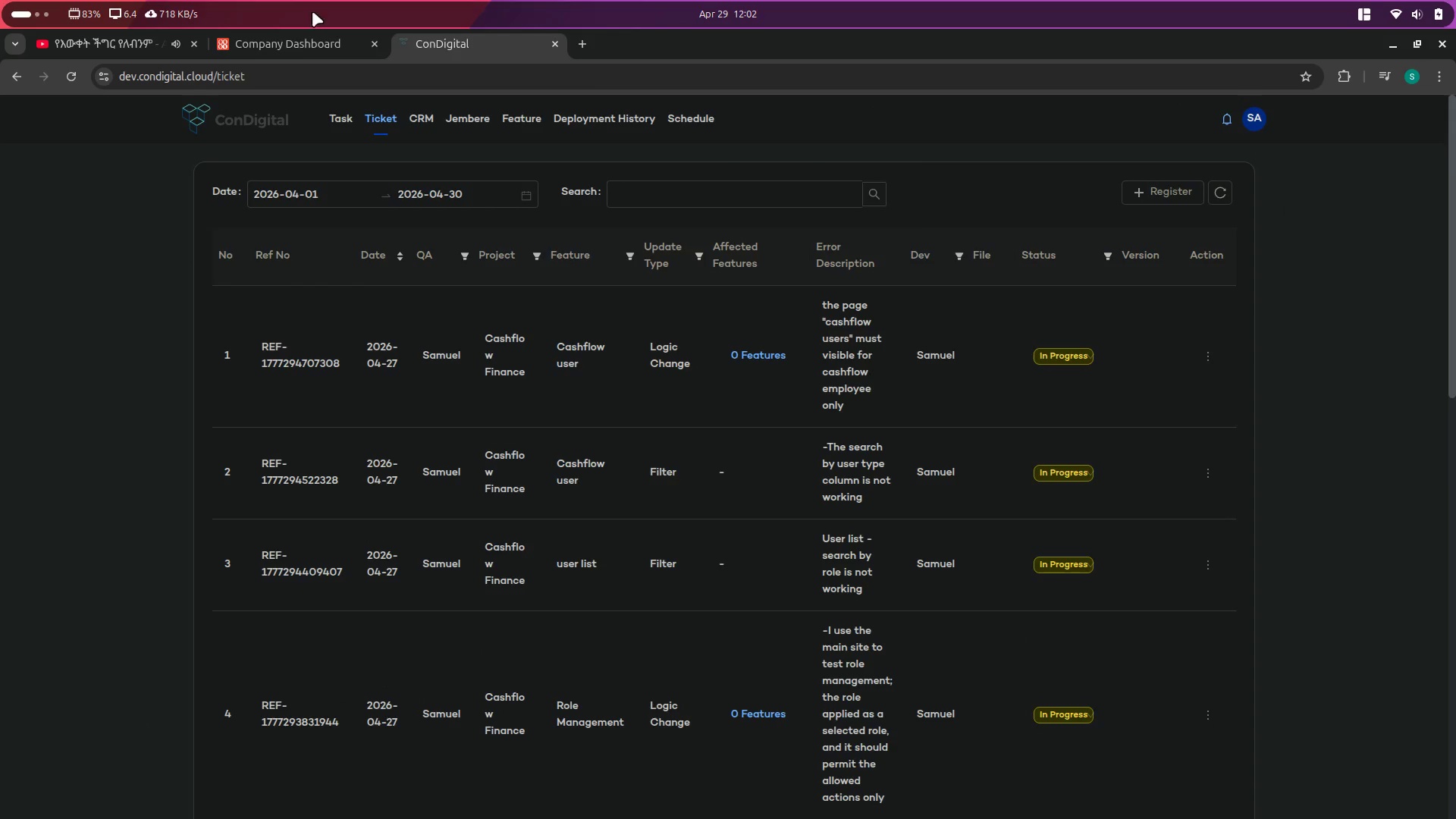 
left_click([298, 44])
 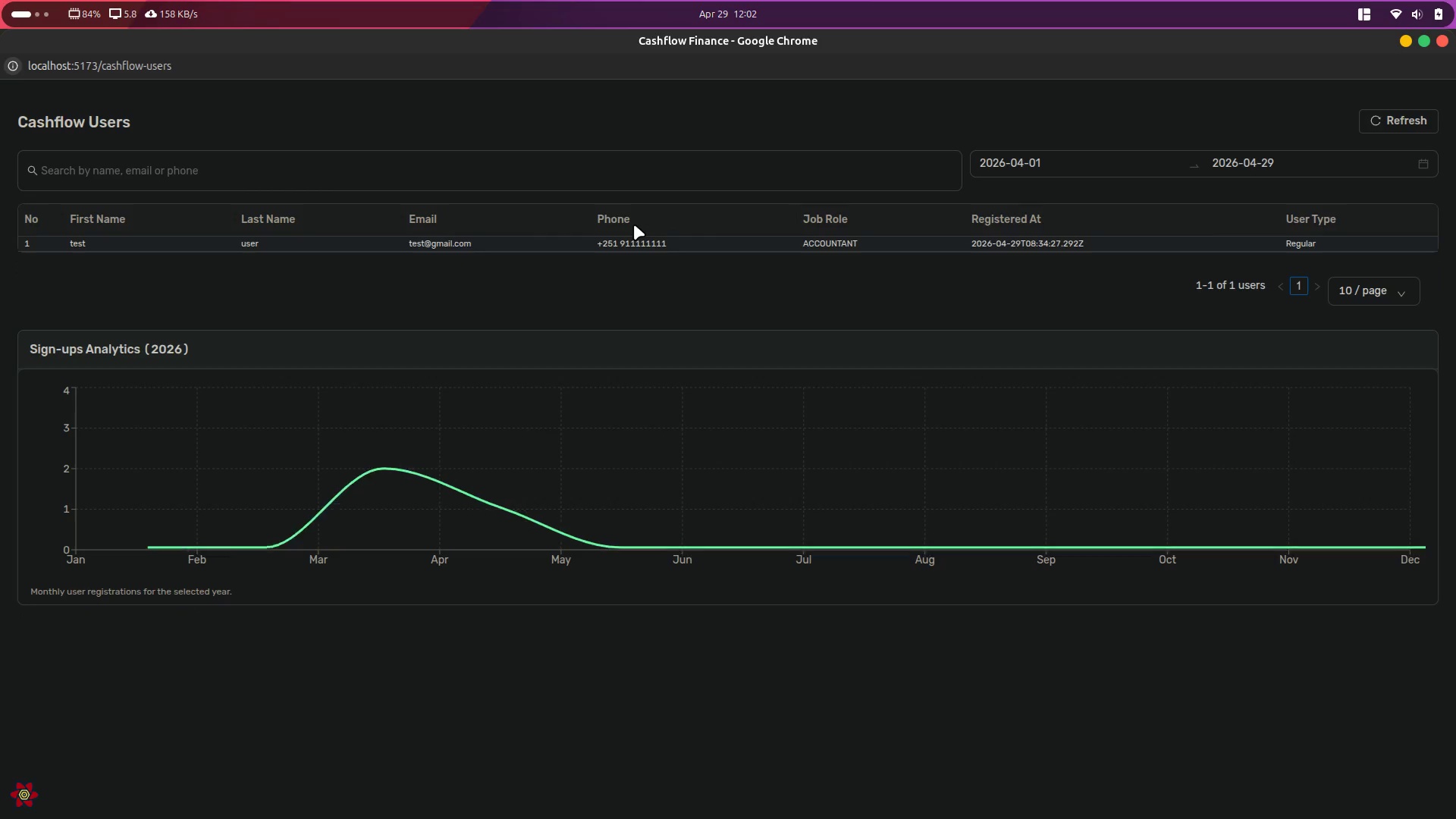 
wait(16.42)
 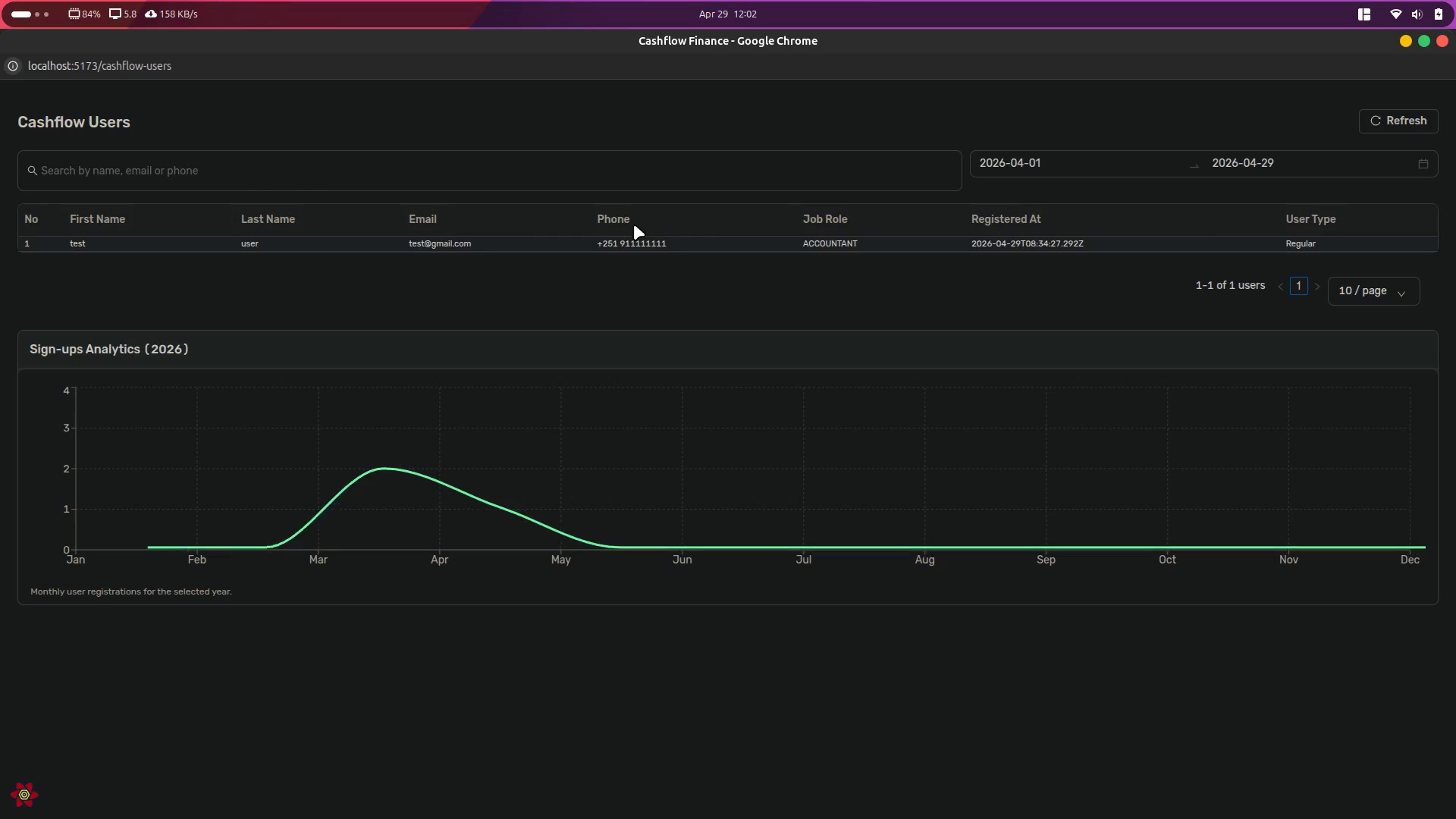 
left_click_drag(start_coordinate=[977, 42], to_coordinate=[751, 219])
 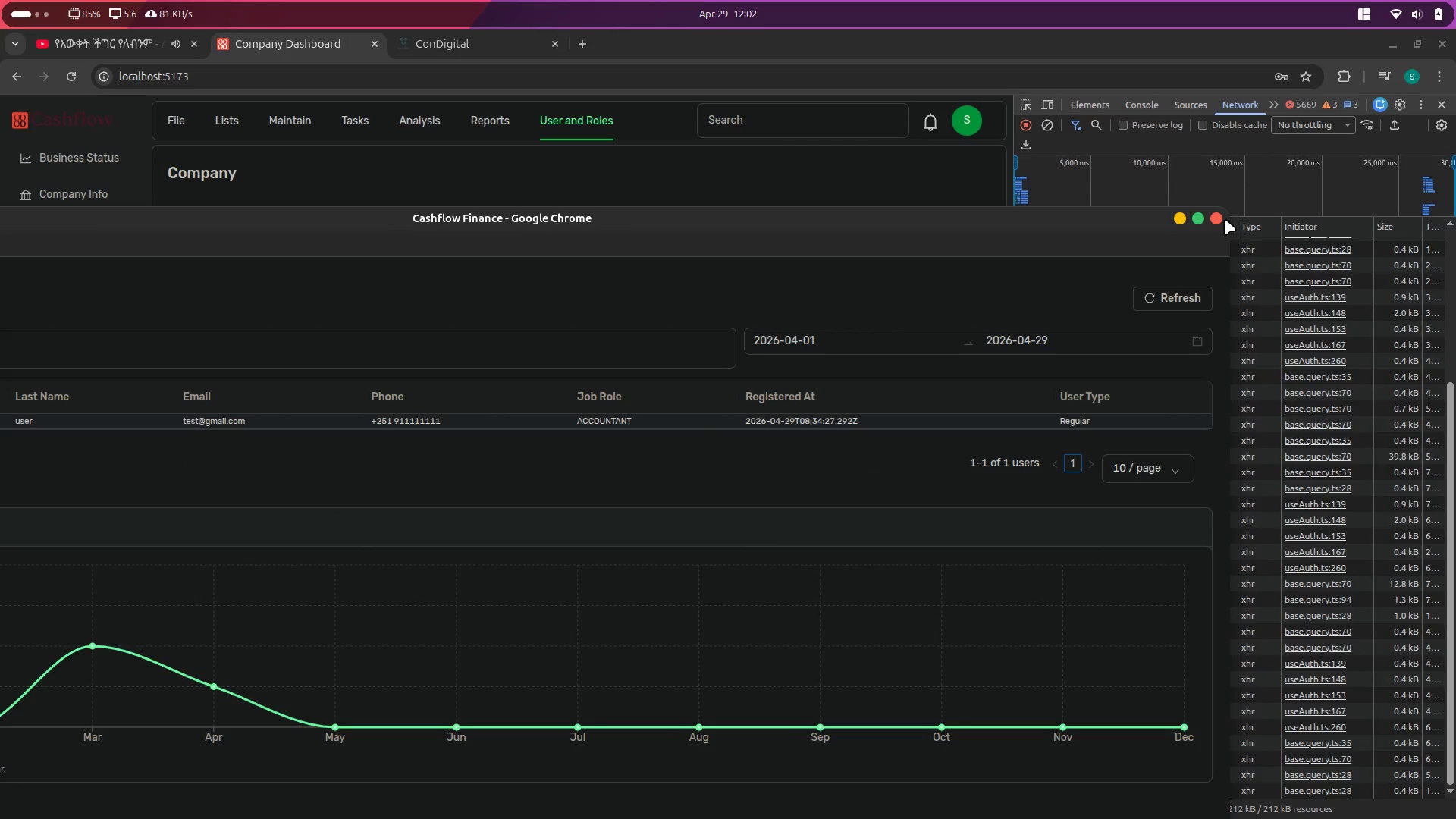 
left_click([1216, 216])
 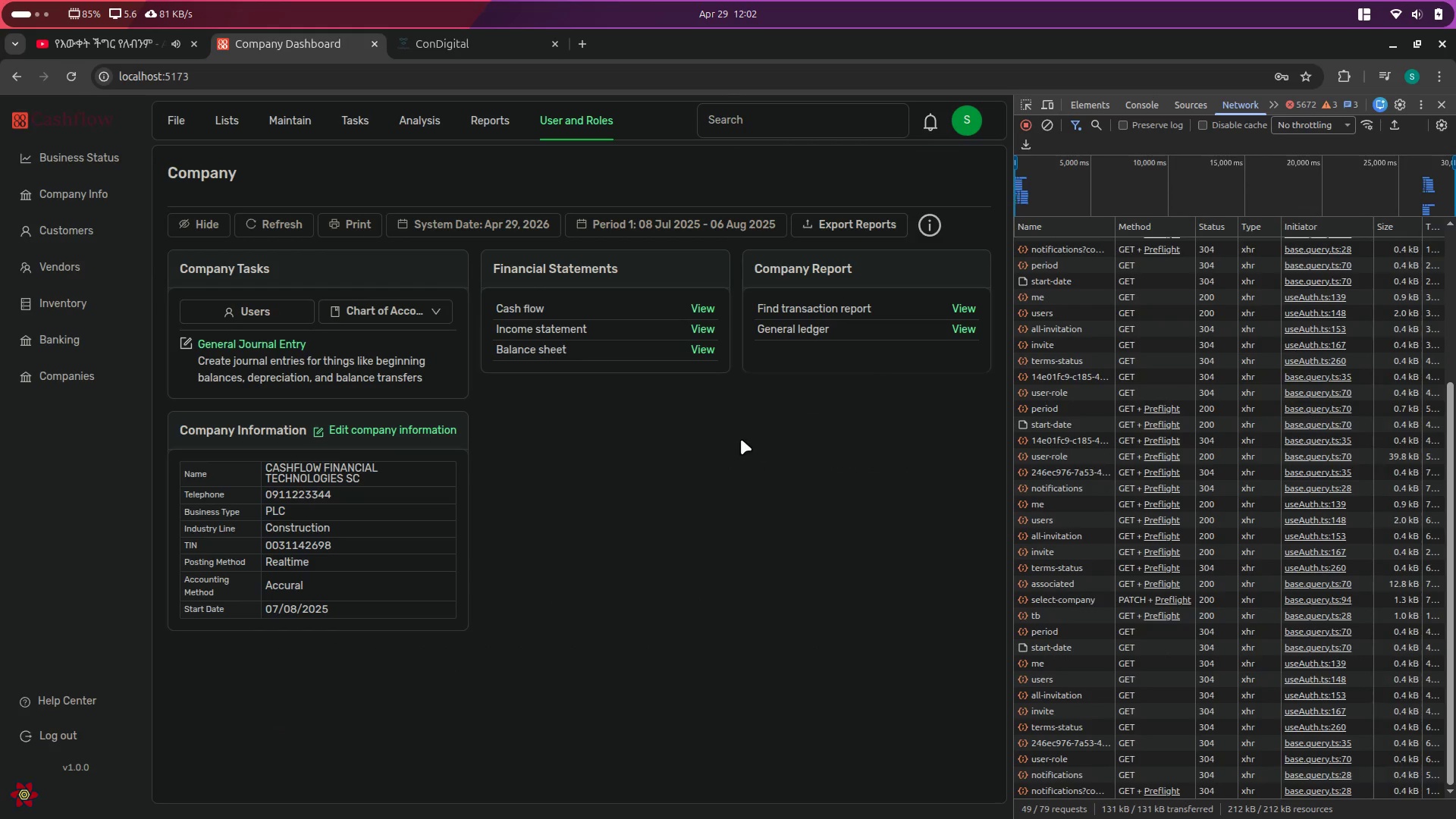 
key(Alt+AltLeft)
 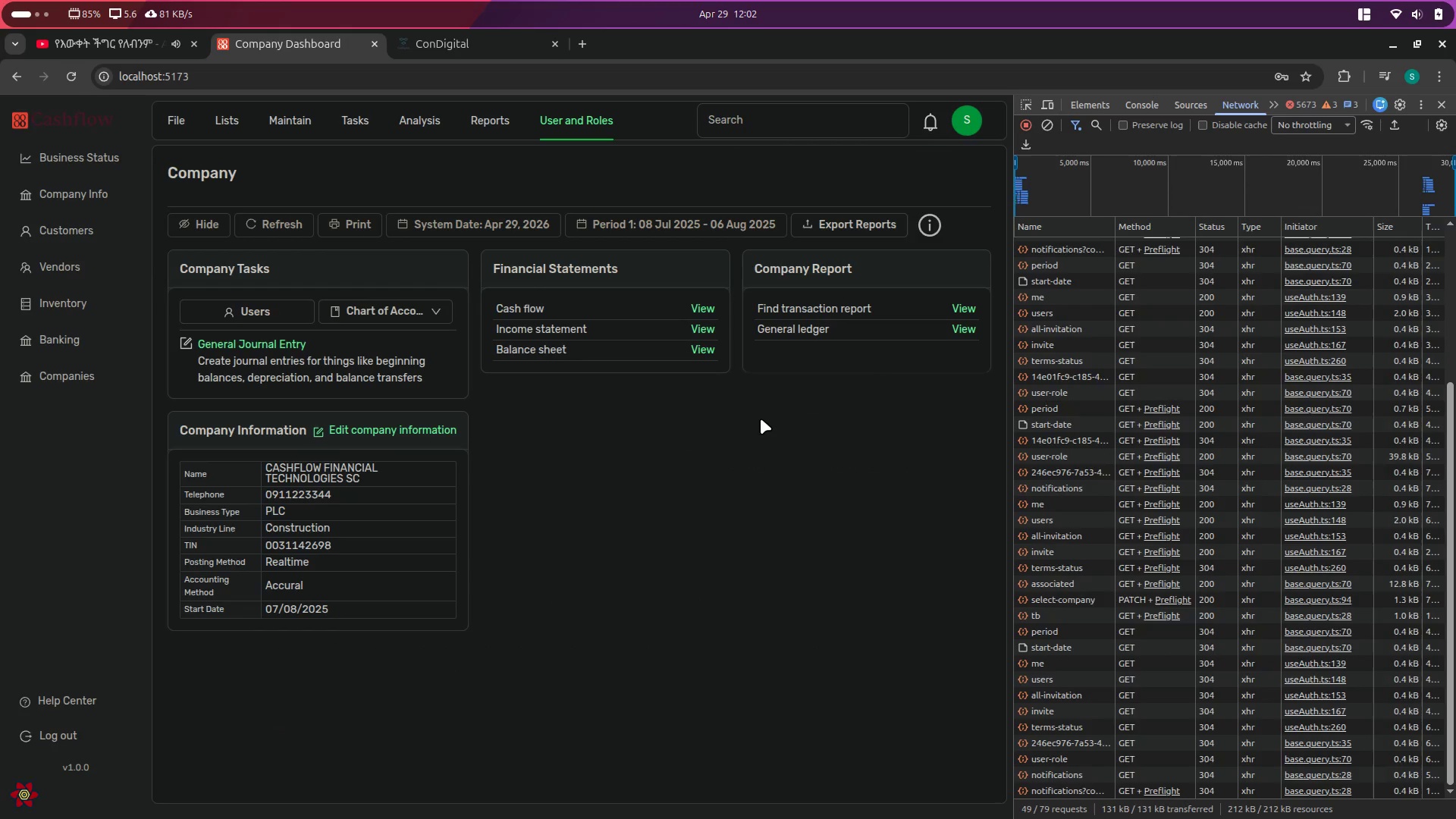 
key(Alt+Tab)
 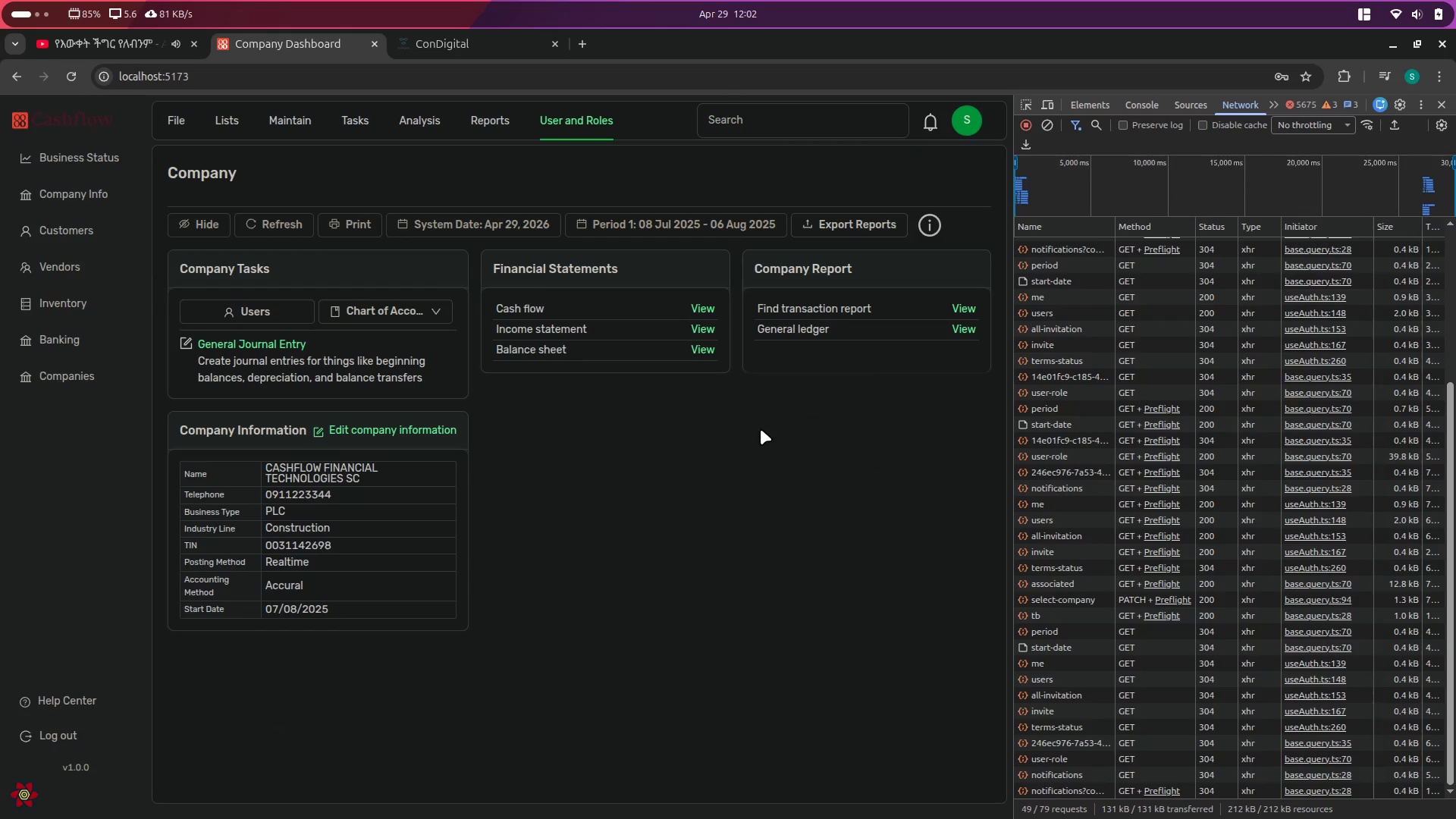 
key(Alt+Tab)
 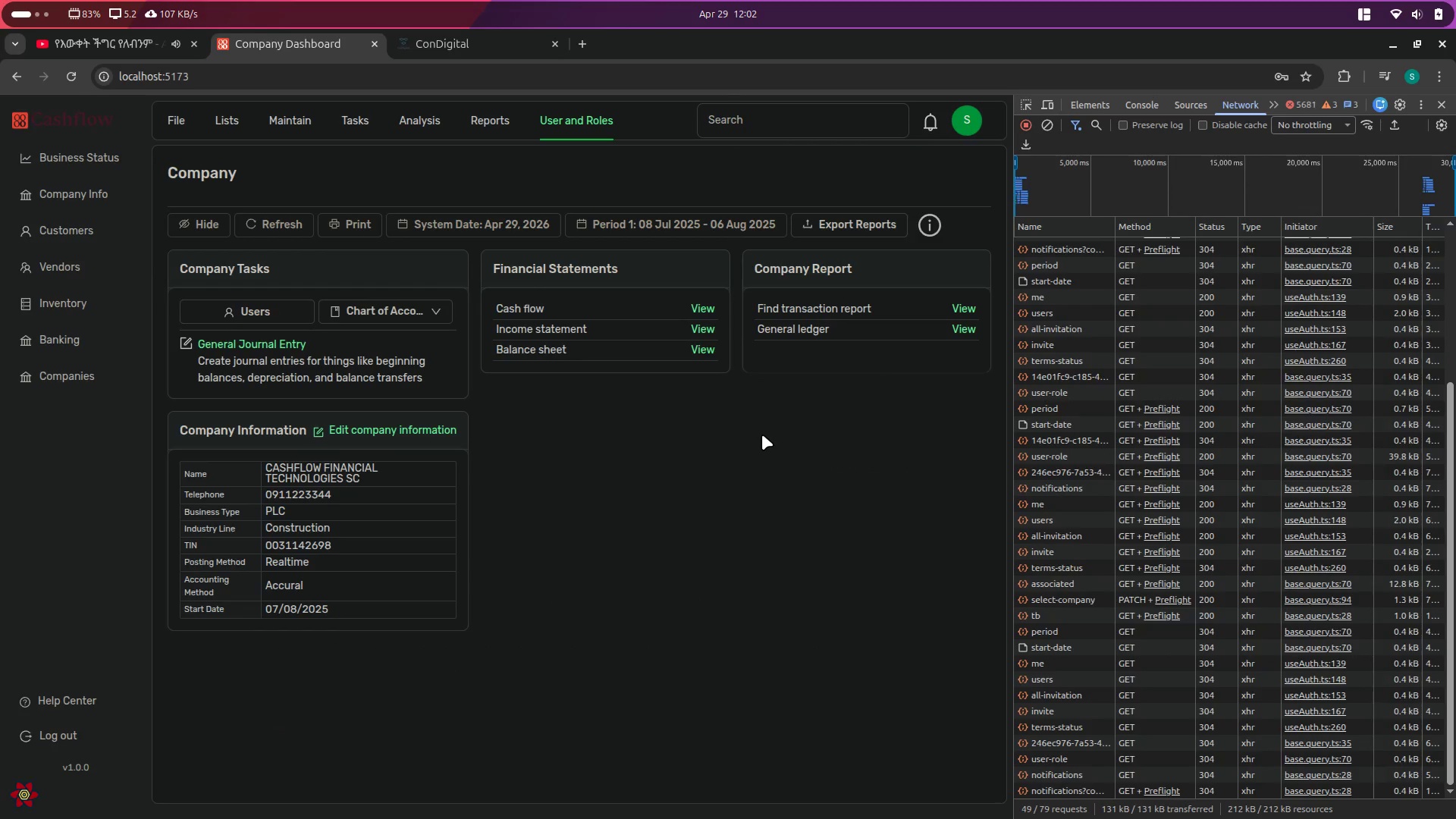 
key(Alt+Control+ArrowRight)
 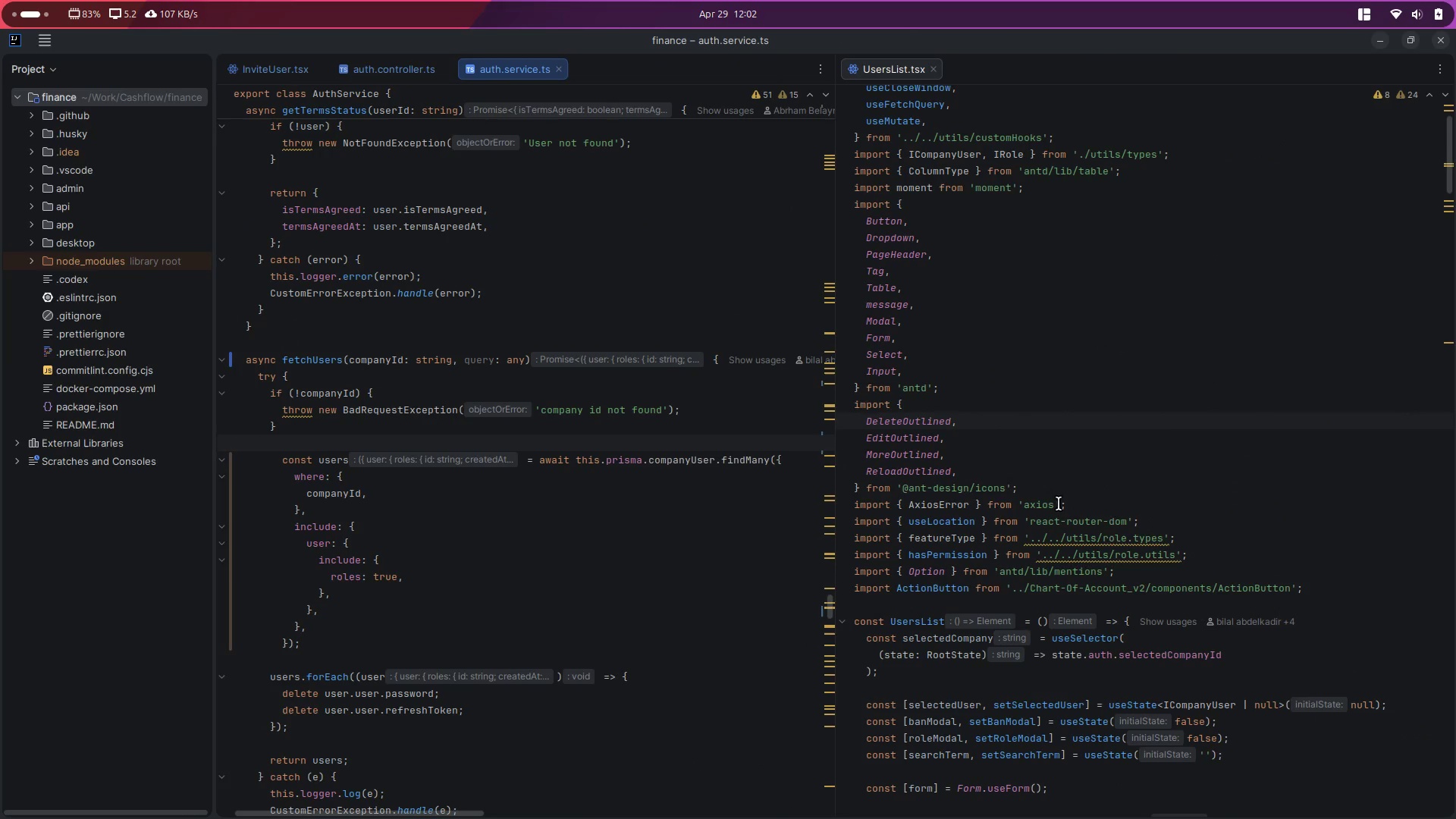 
scroll: coordinate [1108, 541], scroll_direction: down, amount: 12.0
 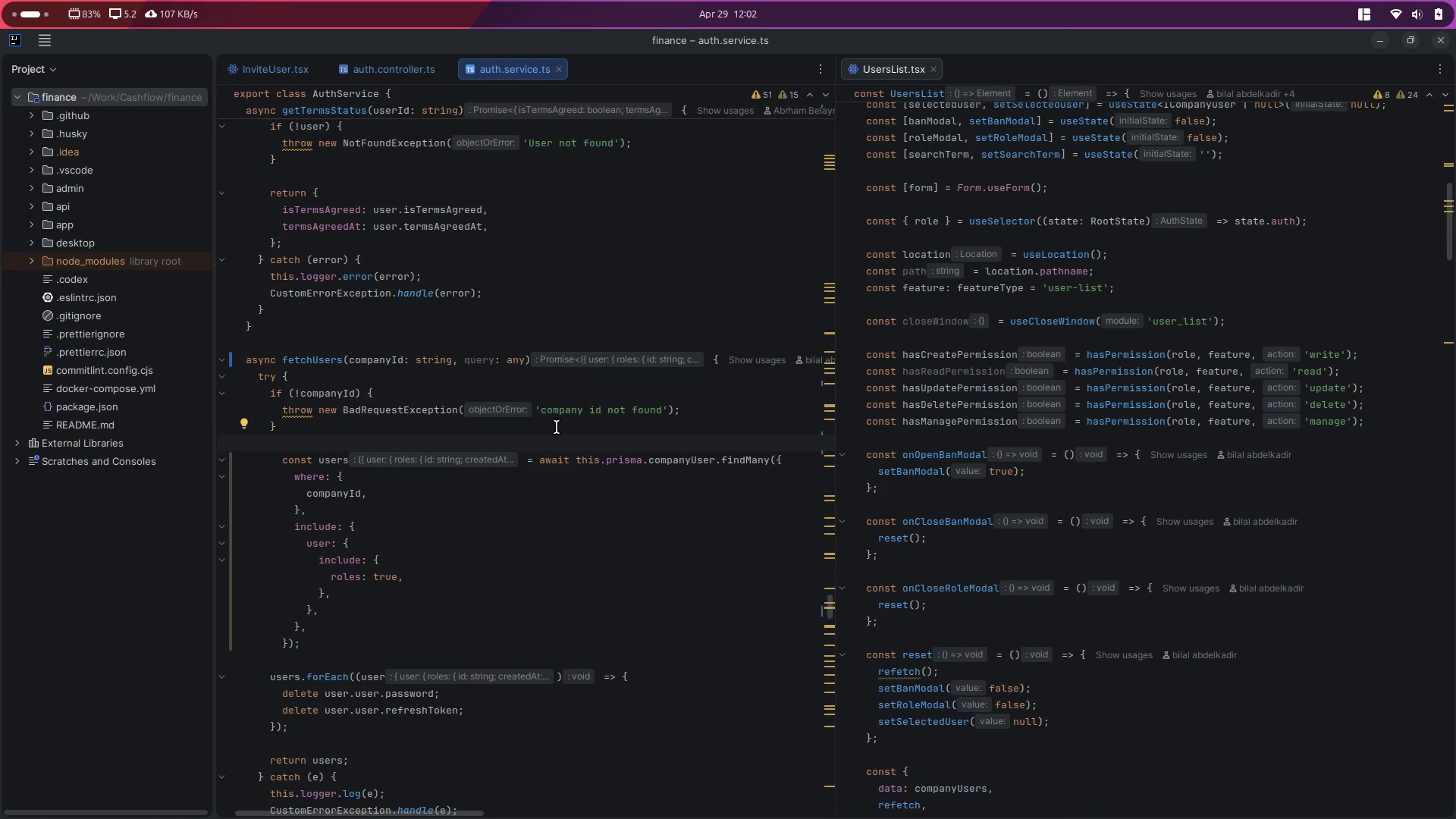 
left_click([588, 444])
 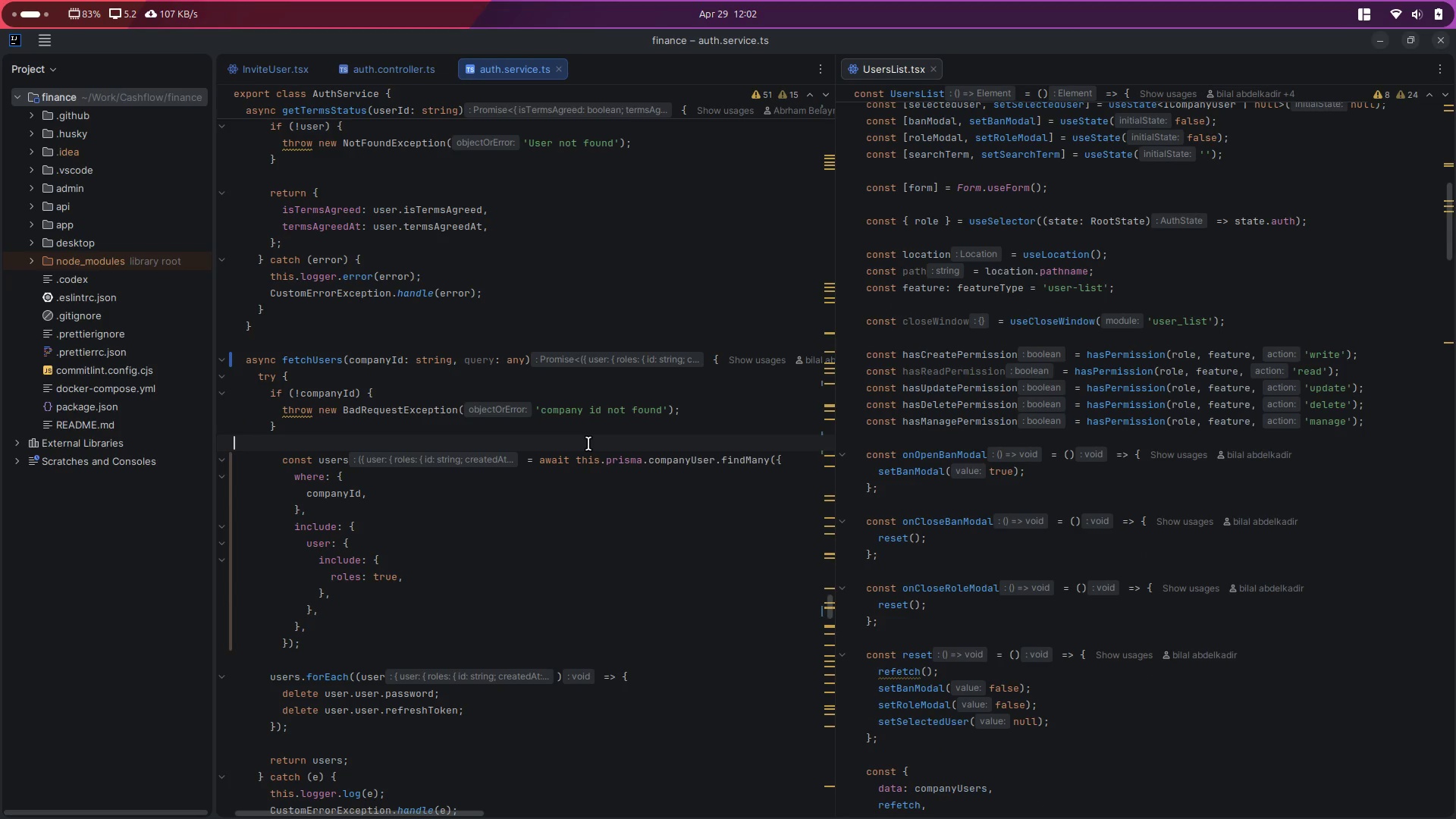 
key(Control+B)
 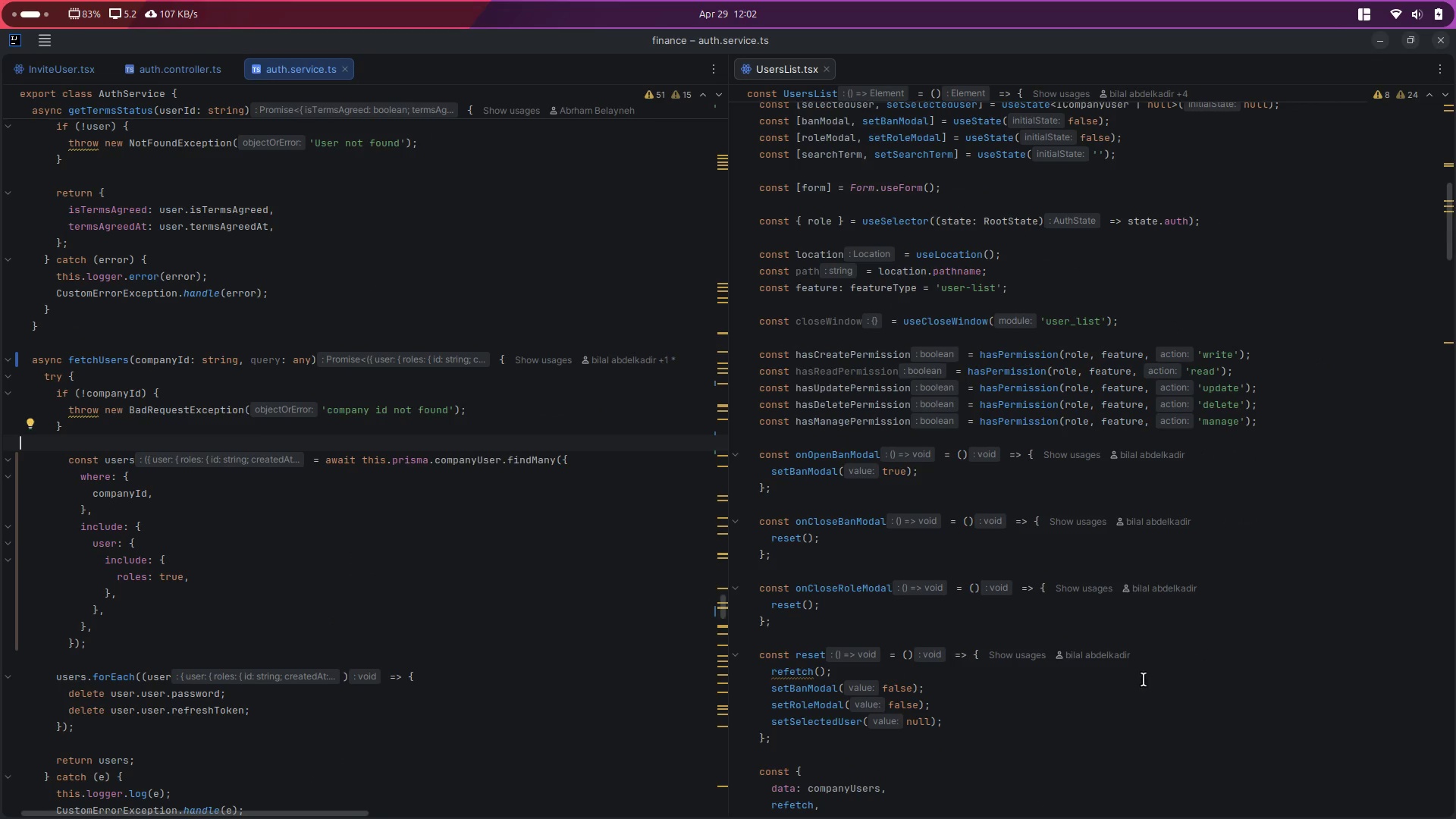 
key(Escape)
 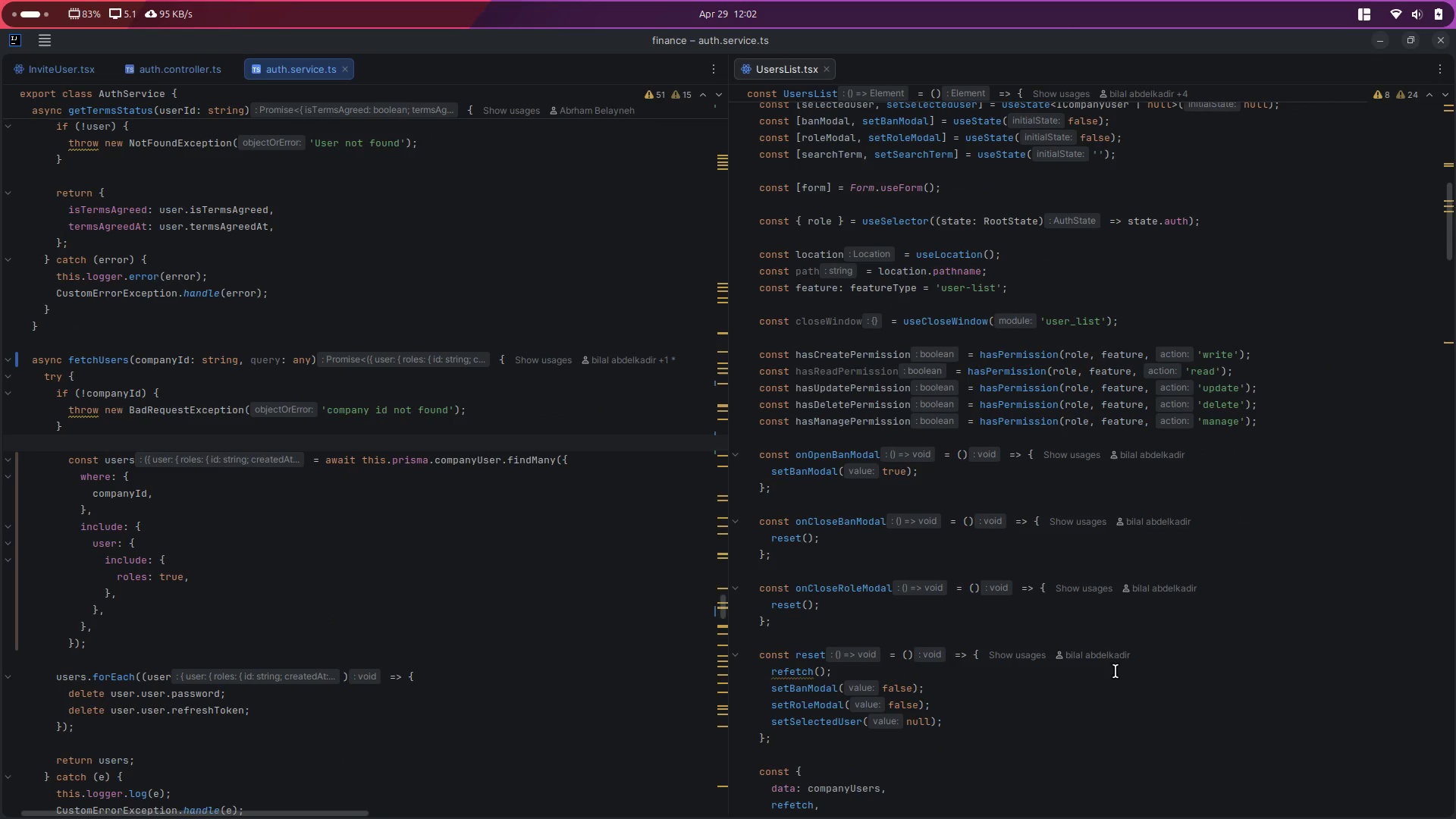 
left_click([1116, 685])
 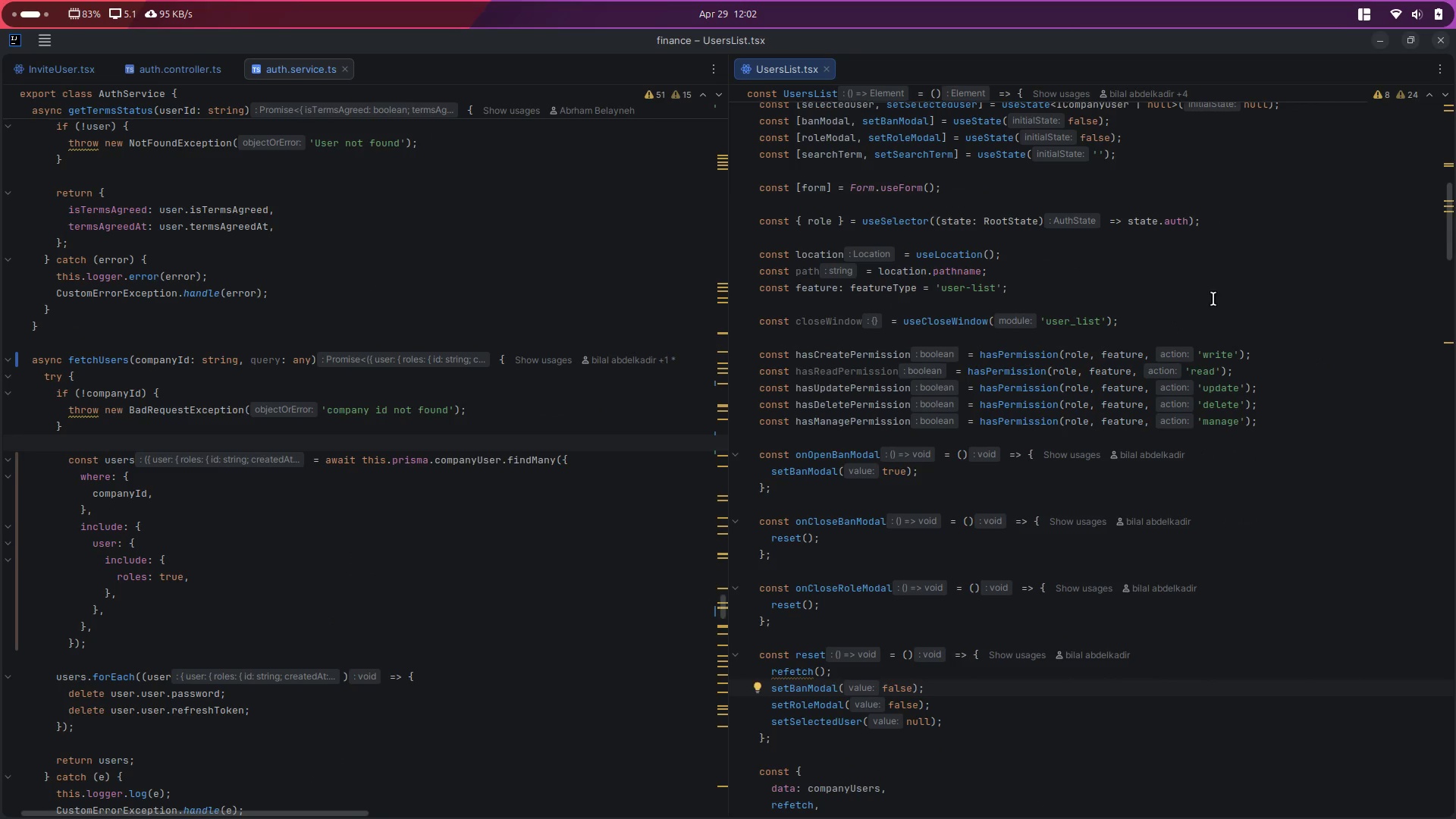 
scroll: coordinate [1178, 636], scroll_direction: down, amount: 53.0
 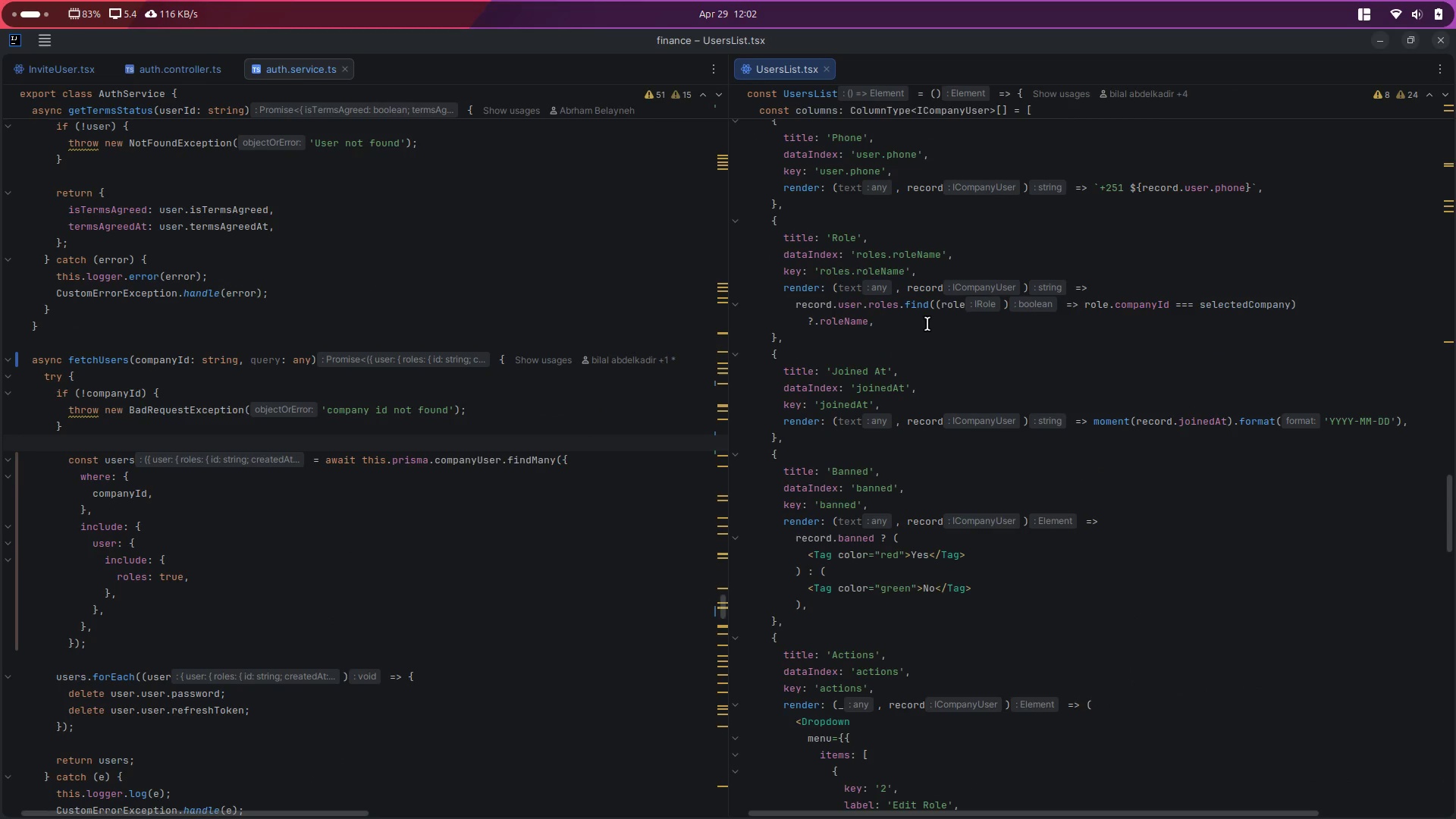 
left_click([948, 270])
 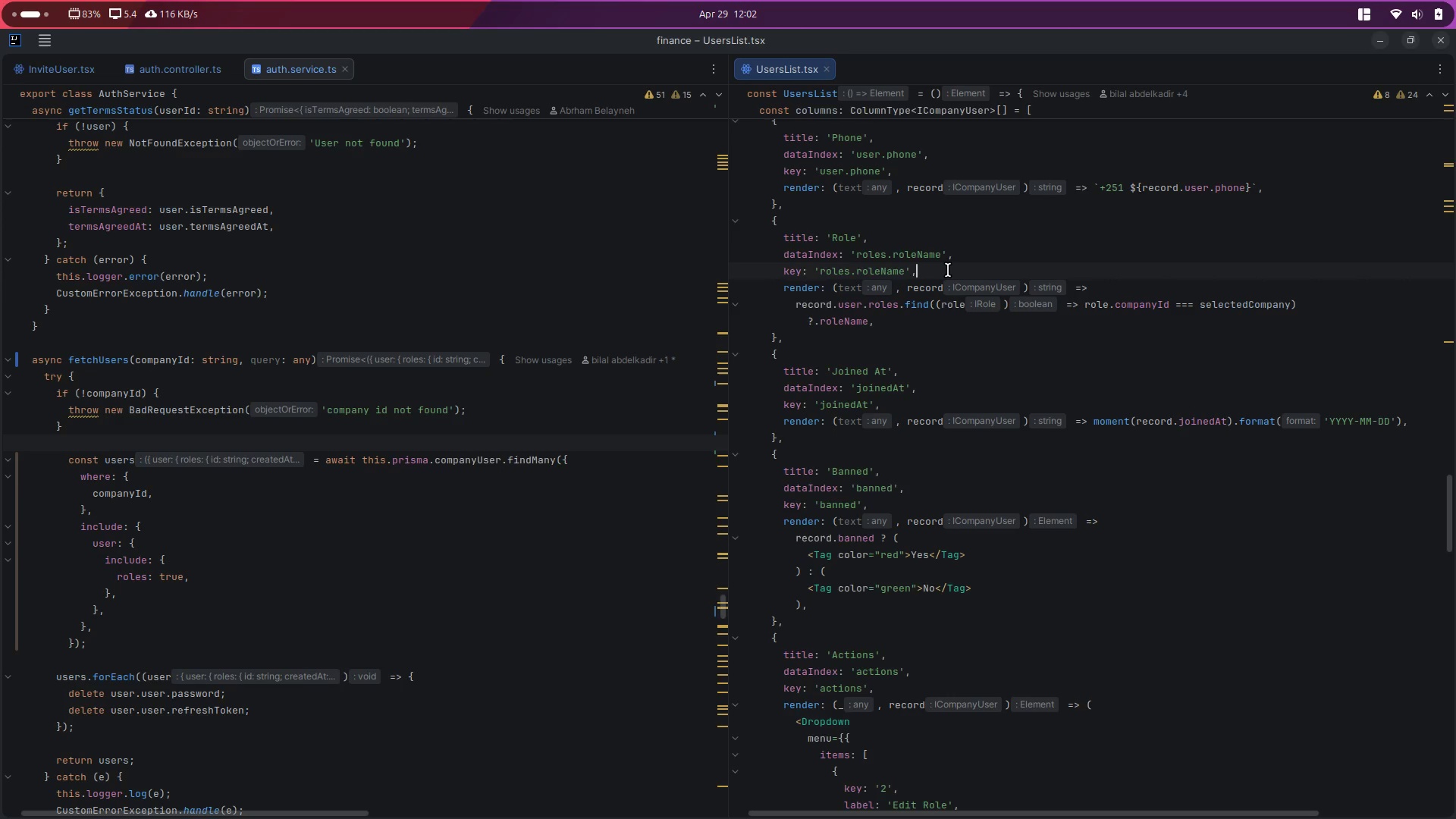 
key(Enter)
 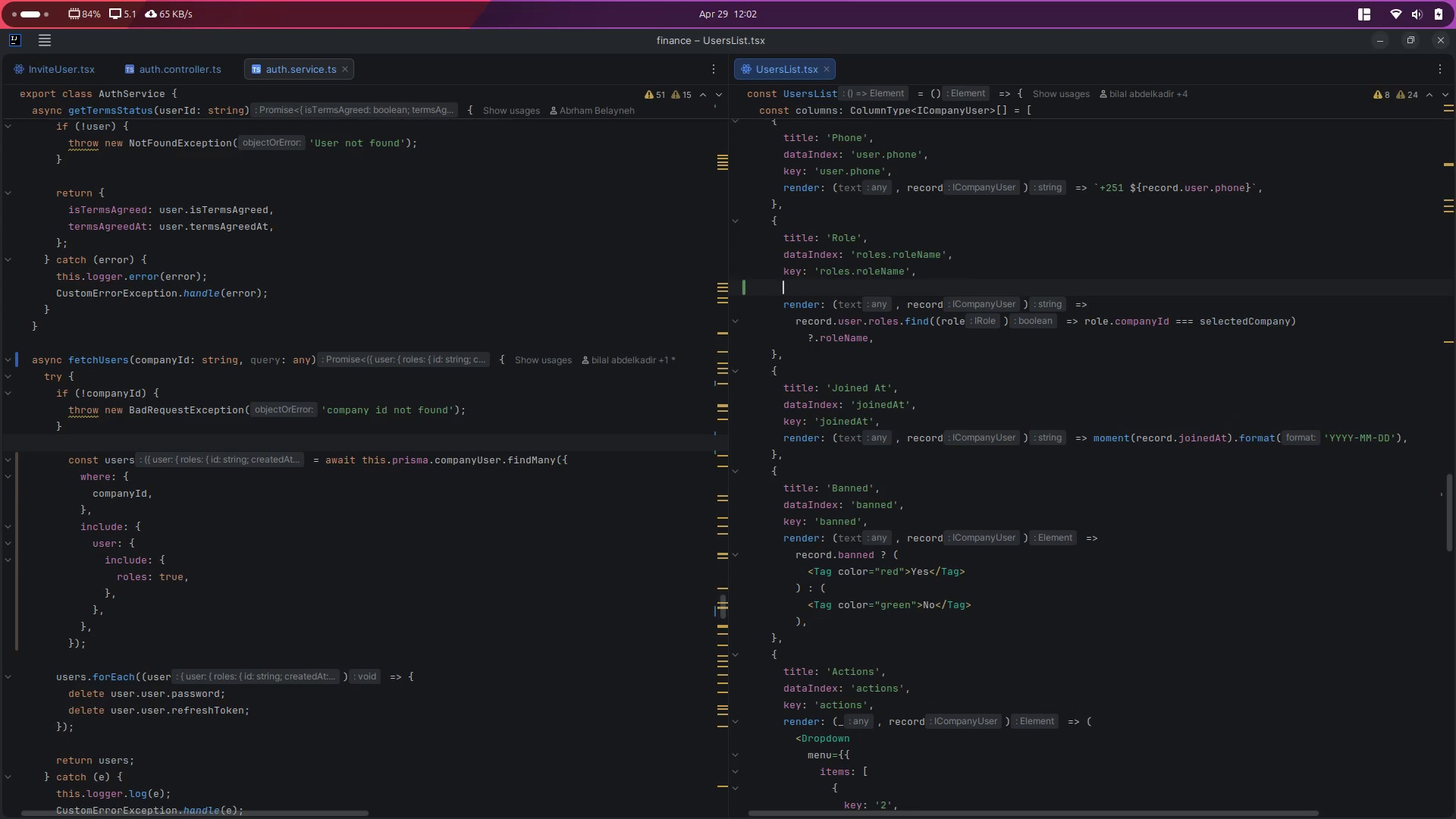 
type(filterop)
key(Backspace)
key(Backspace)
type(s)
 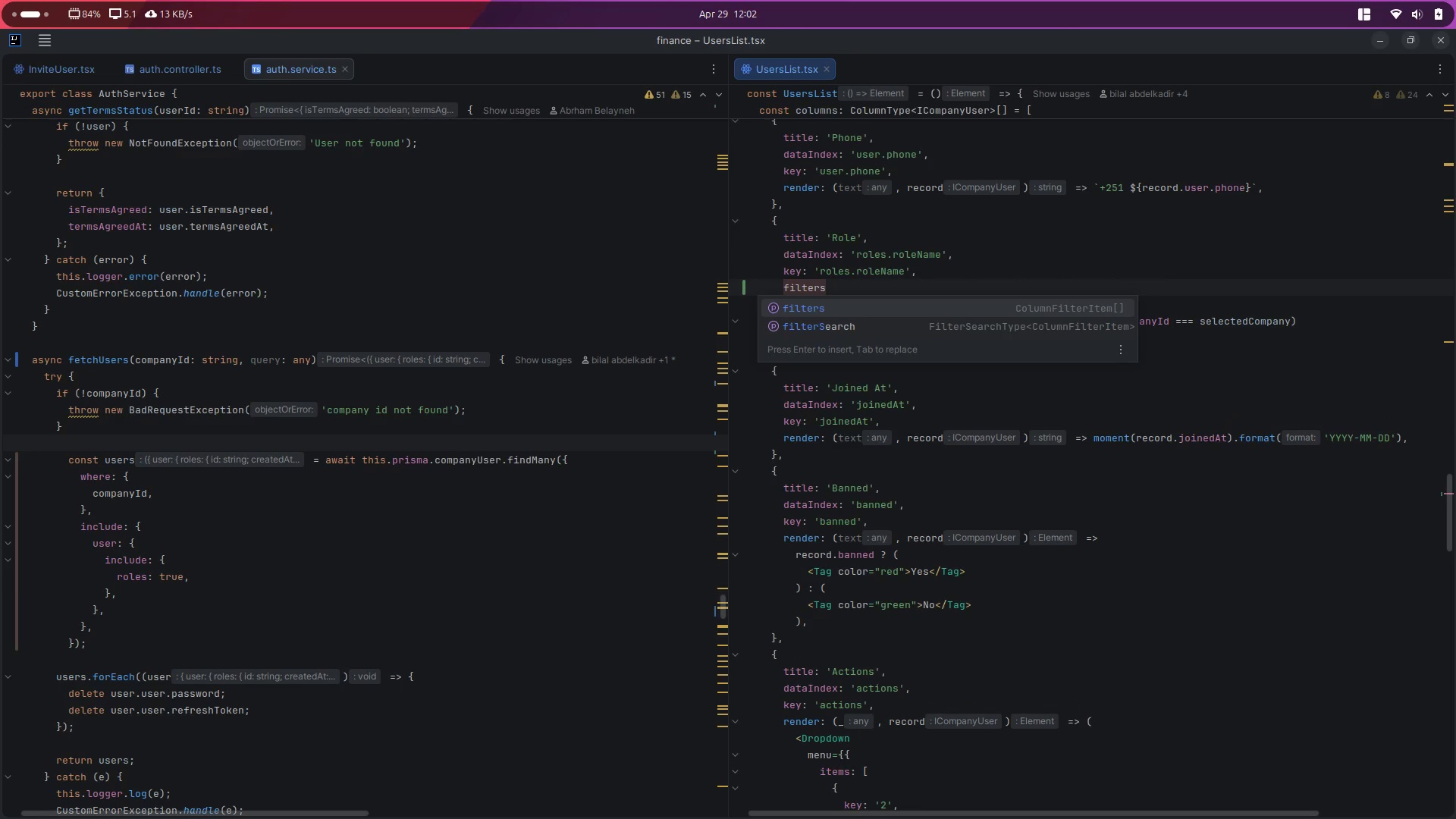 
key(Enter)
 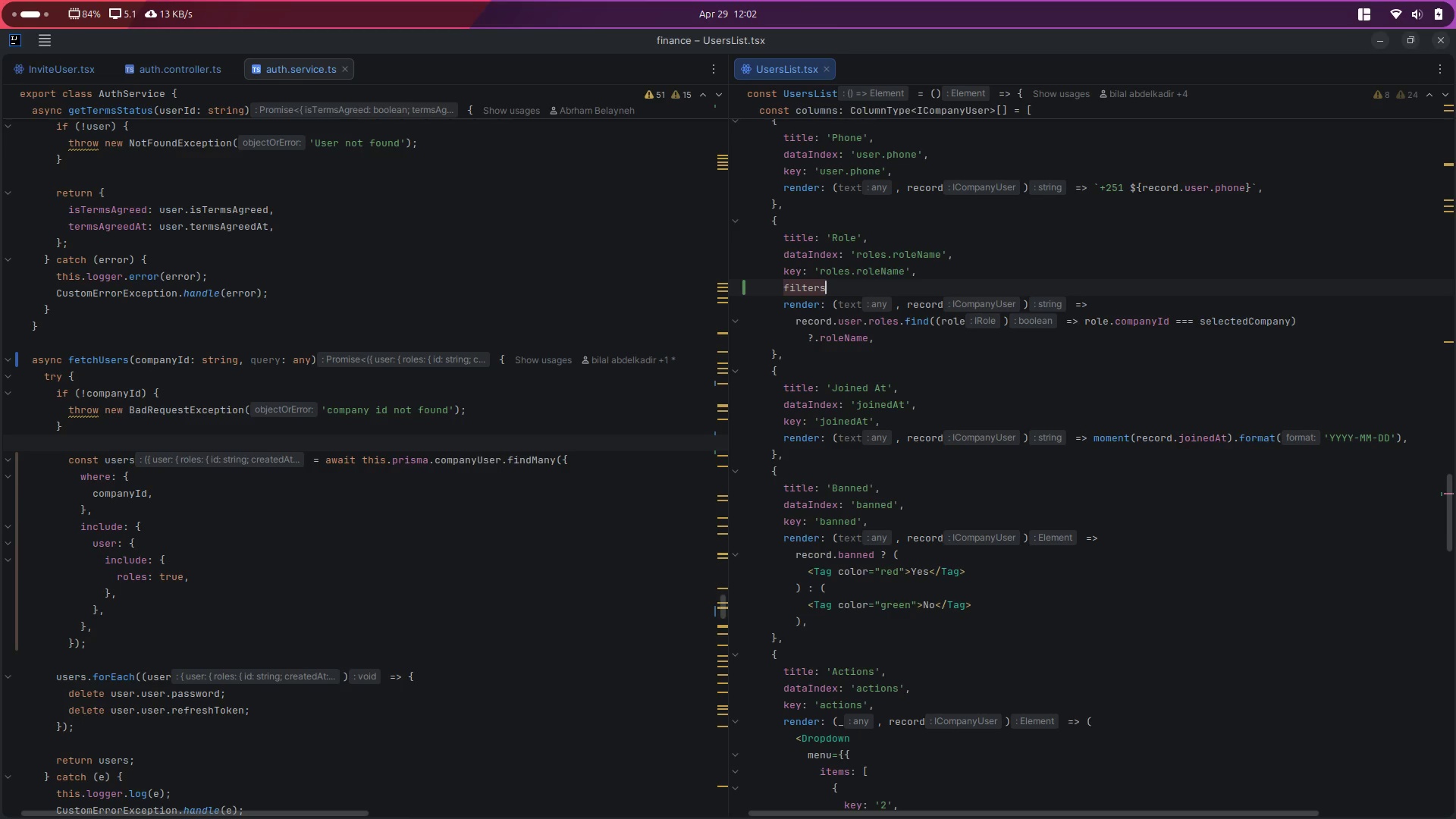 
key(Shift+Semicolon)
 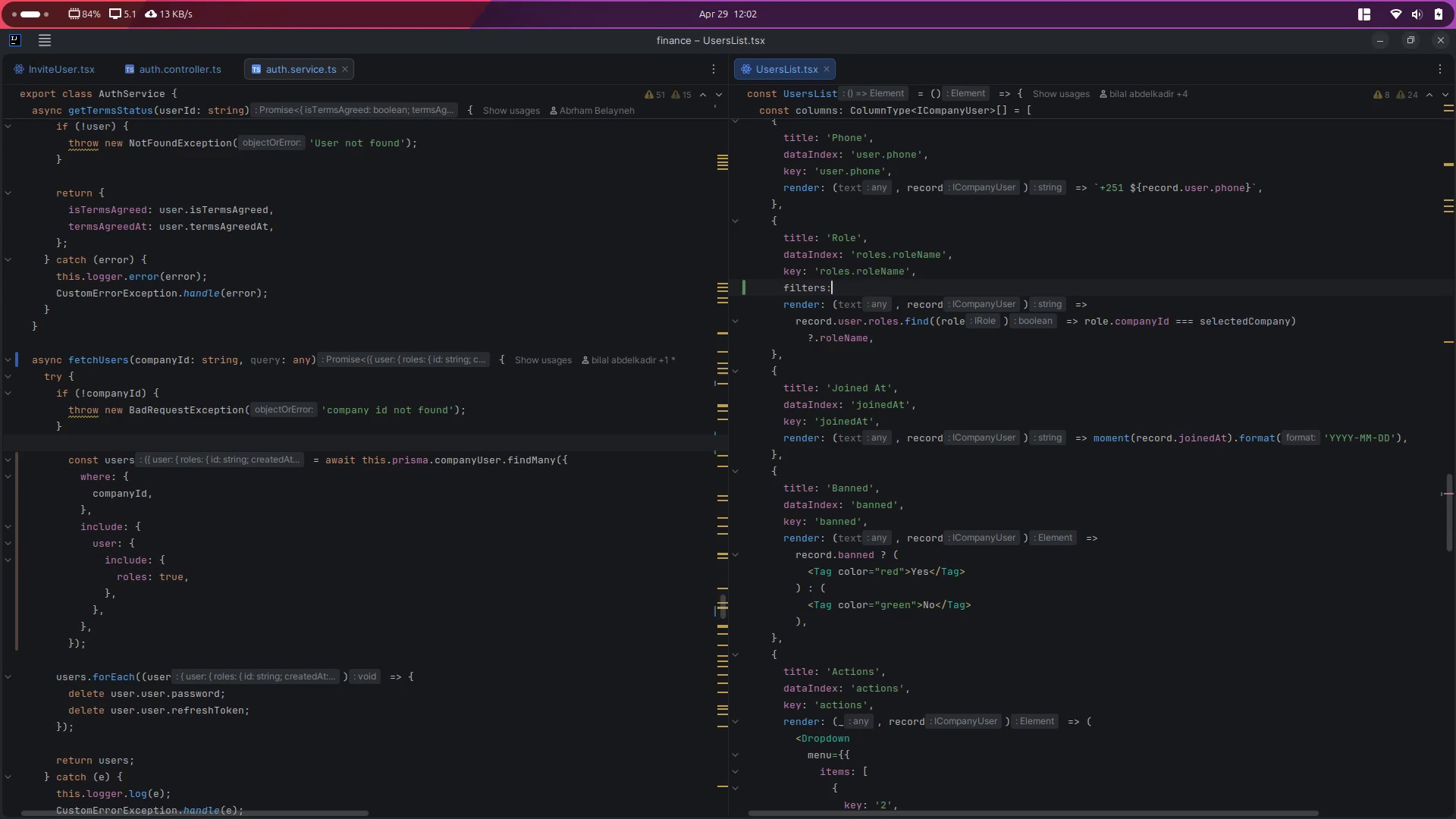 
key(Shift+Space)
 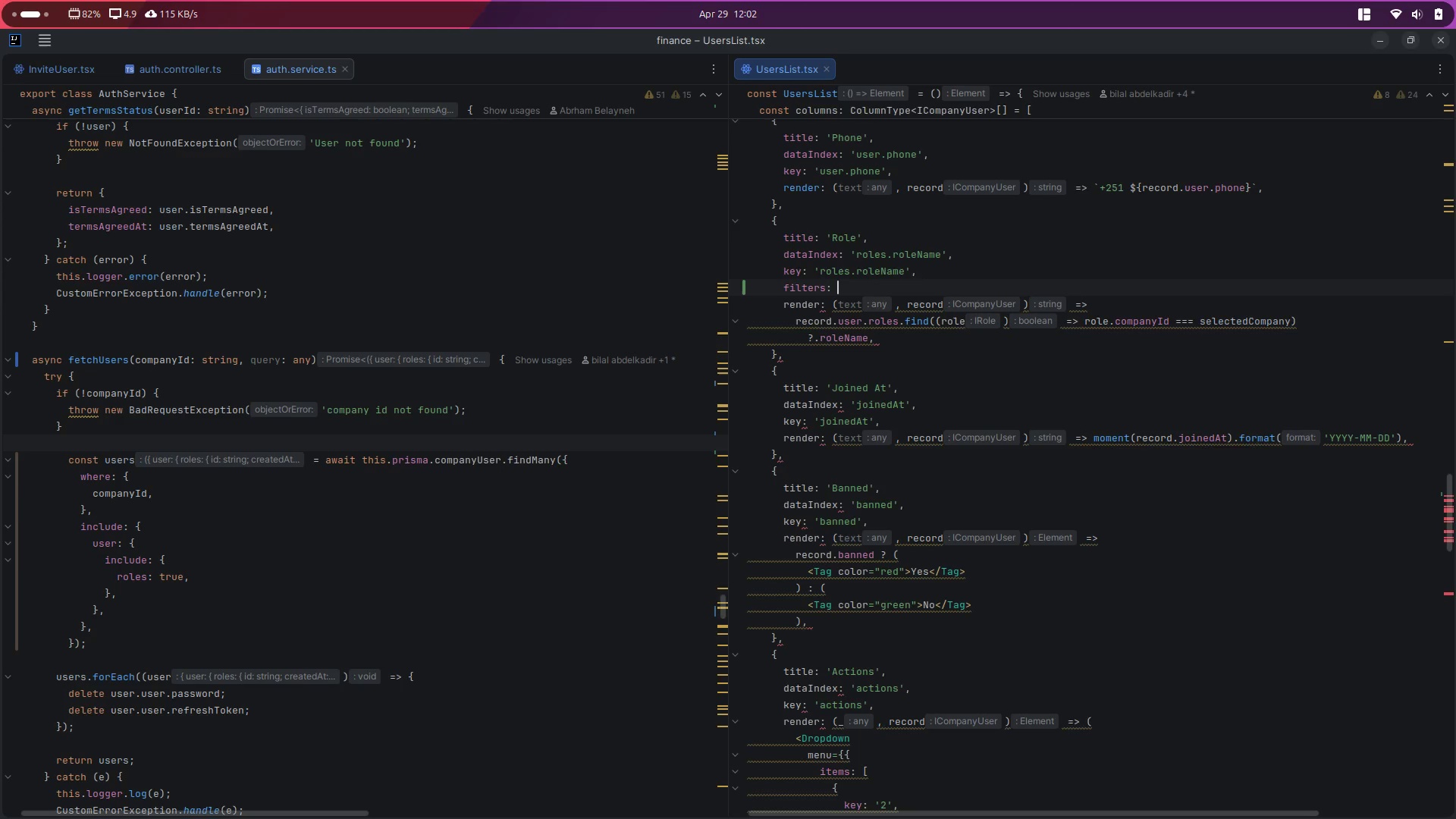 
key(BracketLeft)
 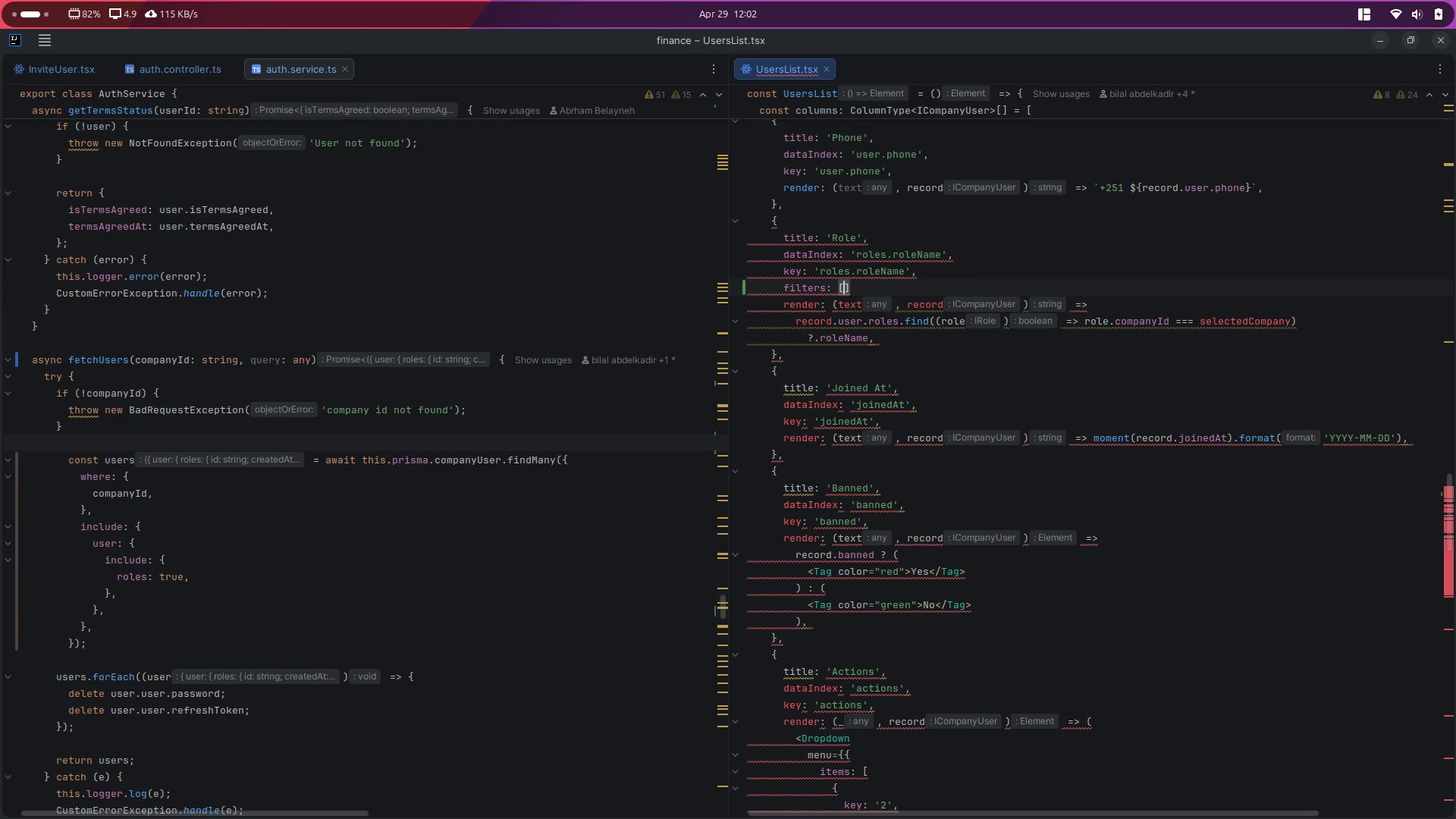 
key(ArrowRight)
 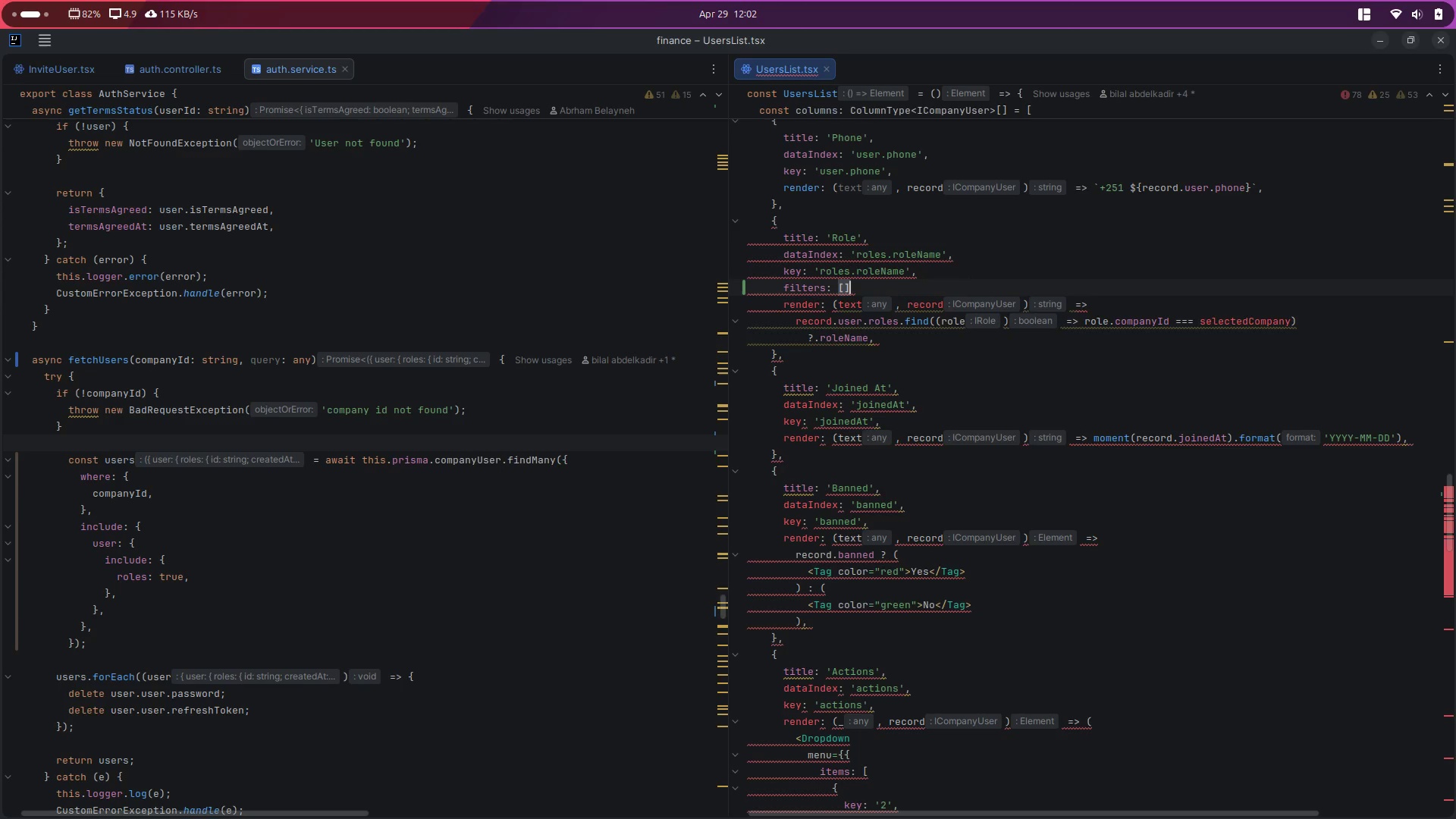 
key(Comma)
 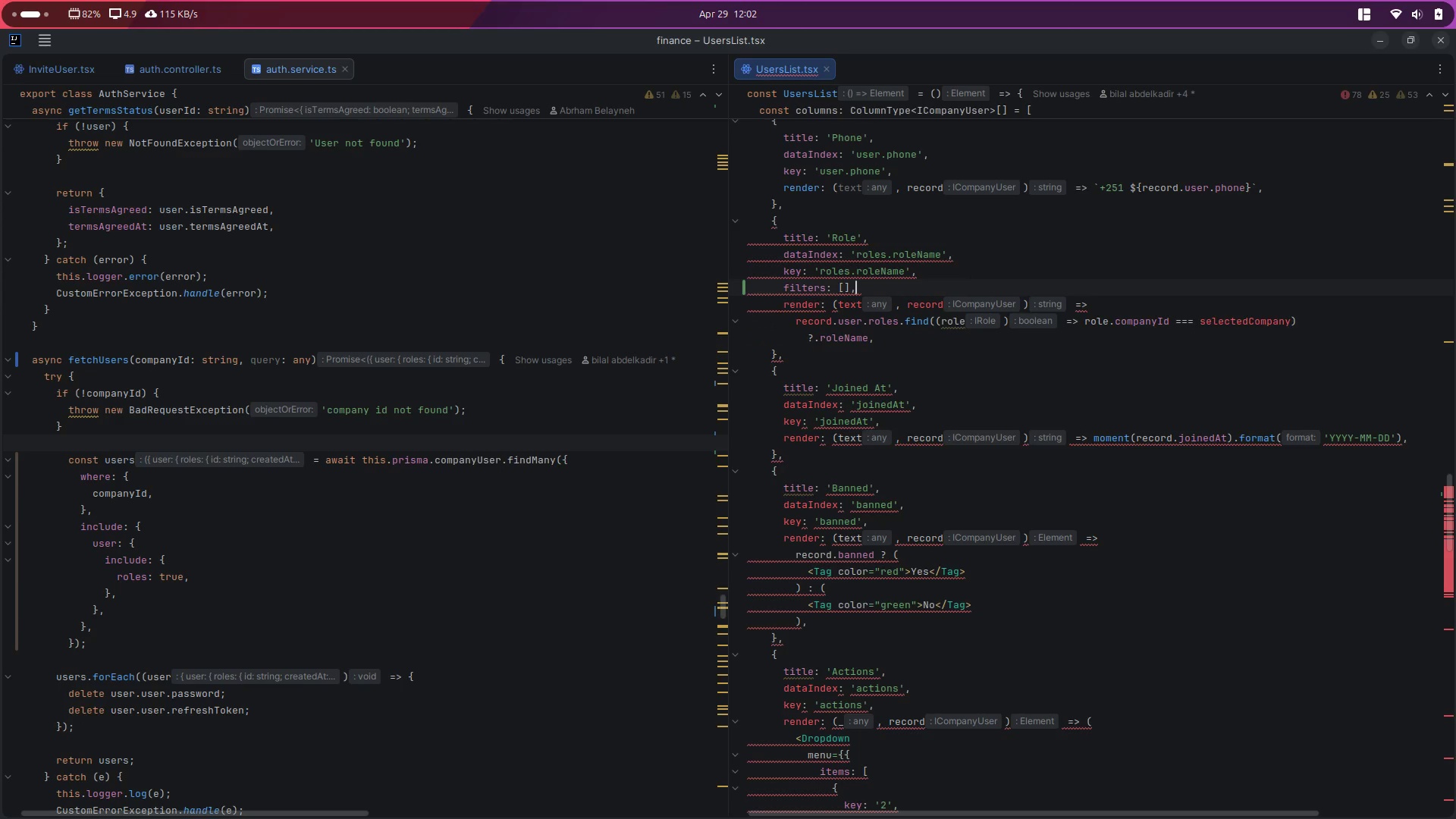 
key(ArrowLeft)
 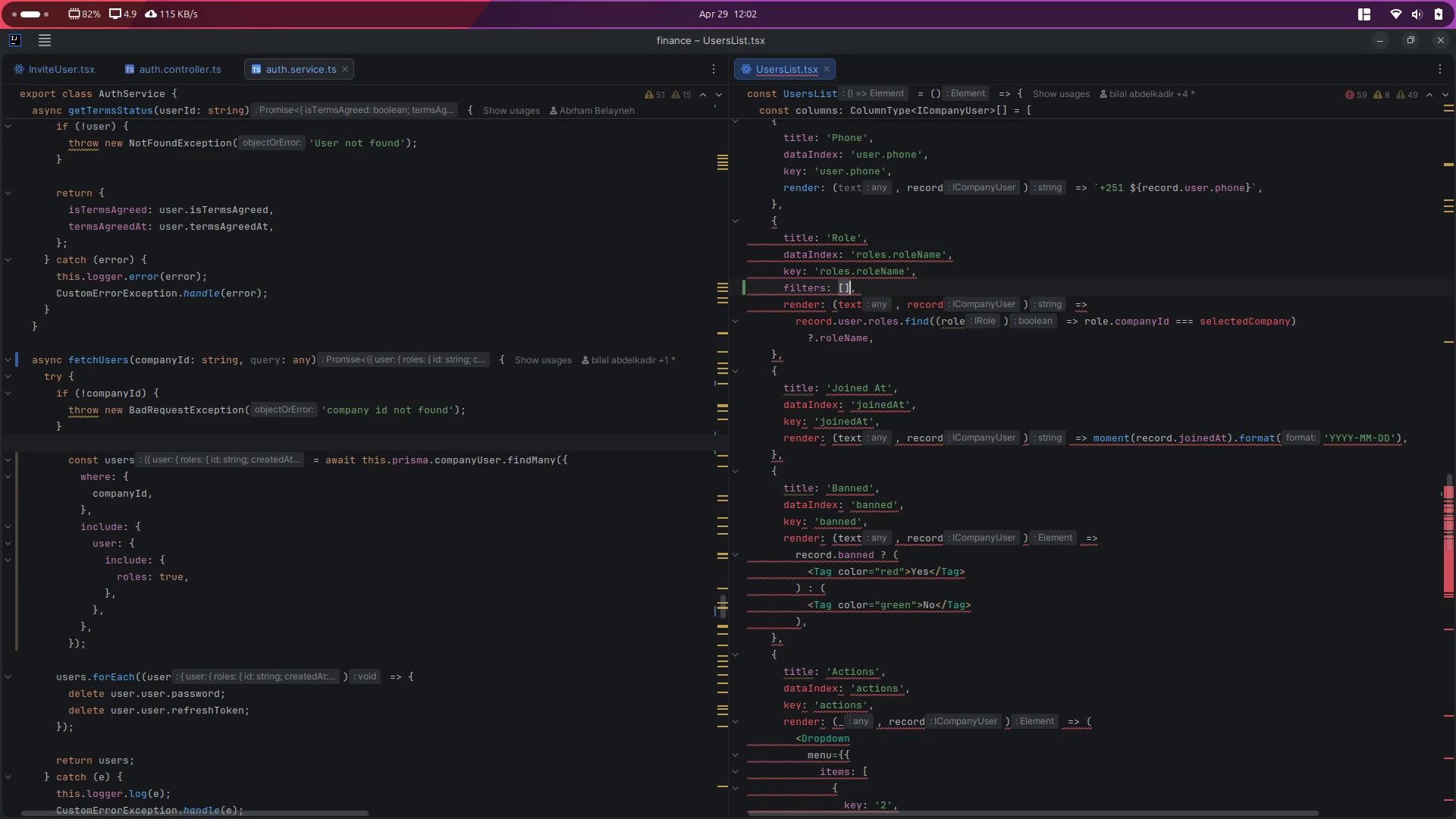 
key(Backspace)
 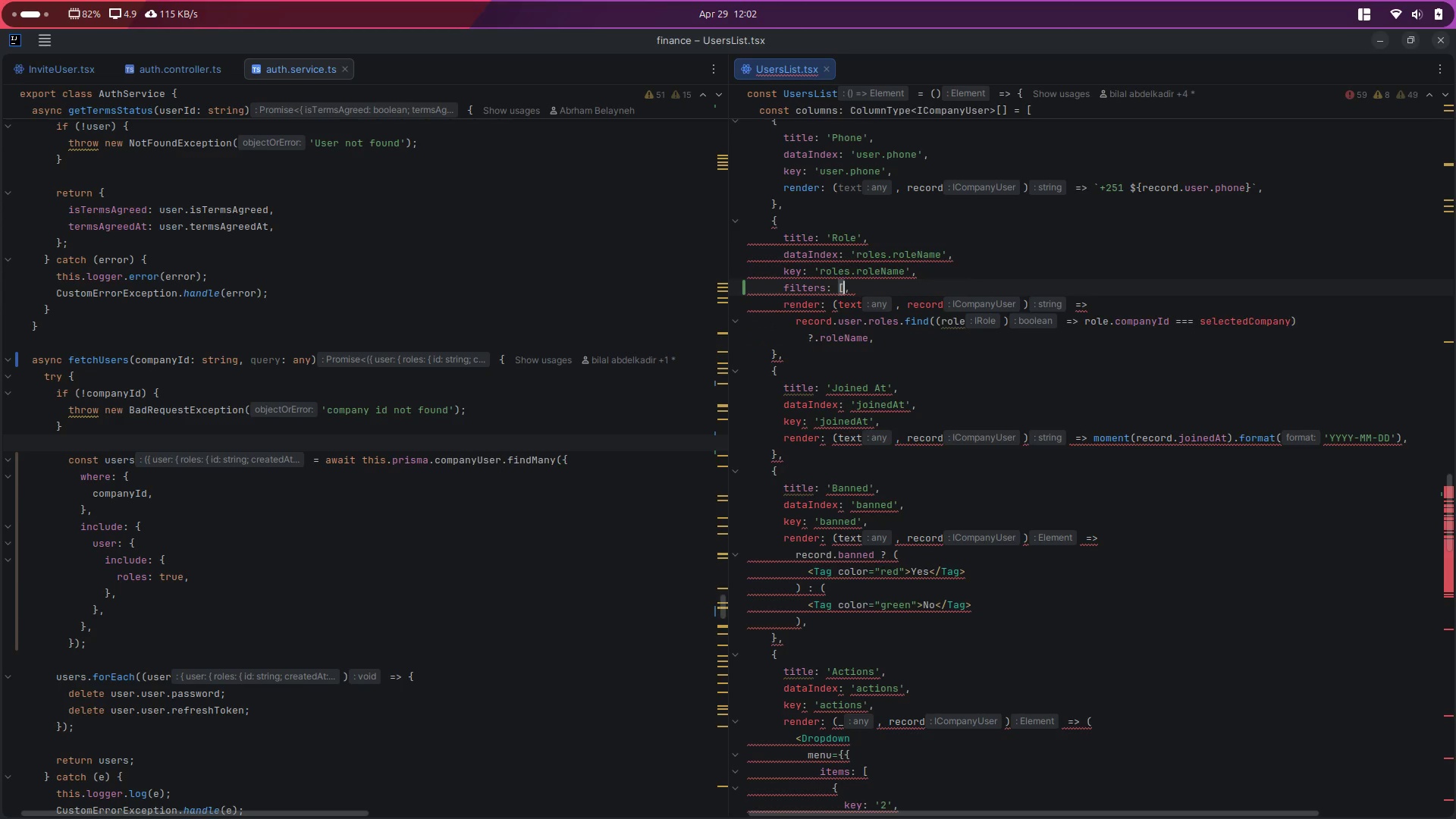 
key(Backspace)
 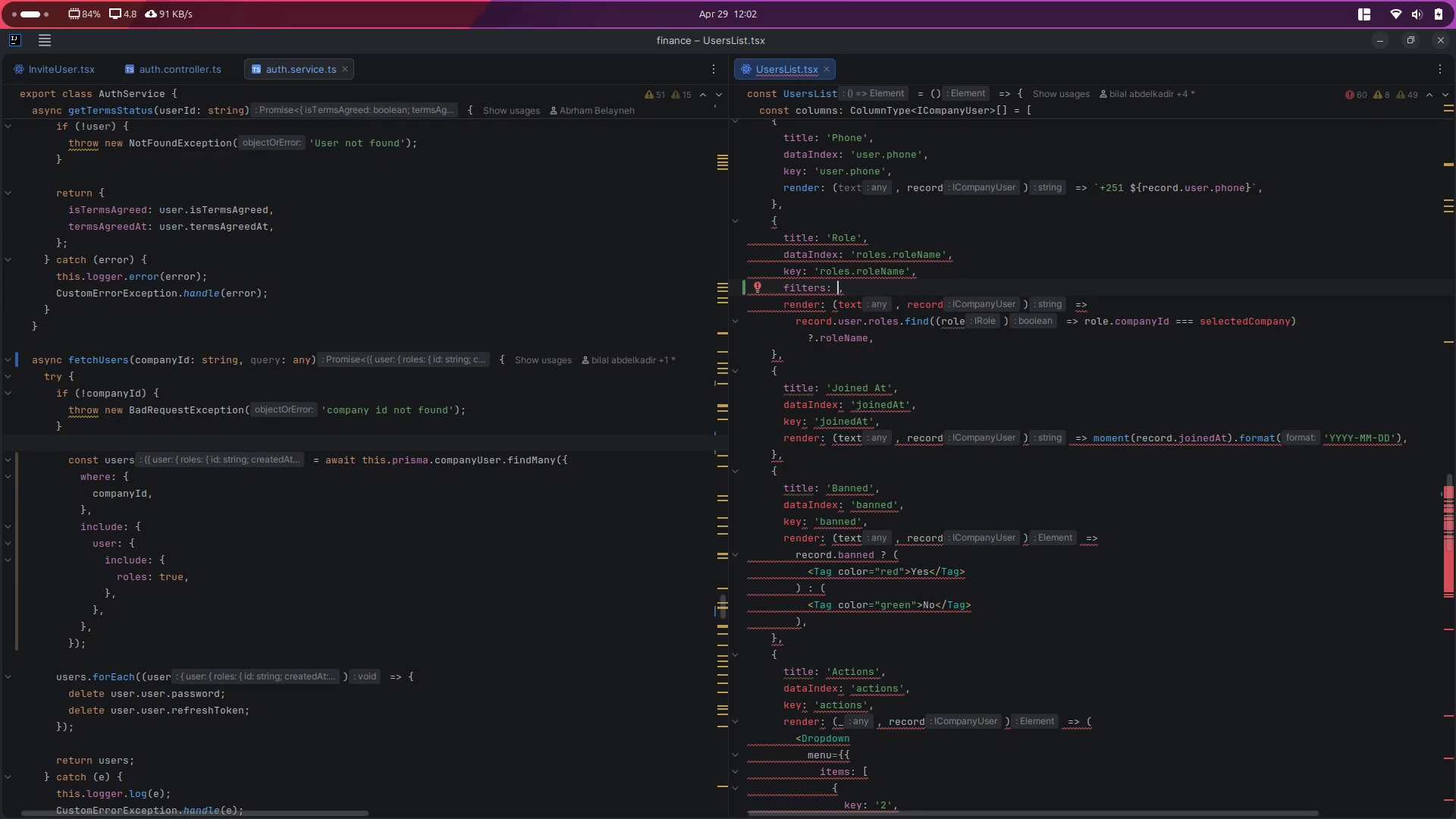 
type(users.)
 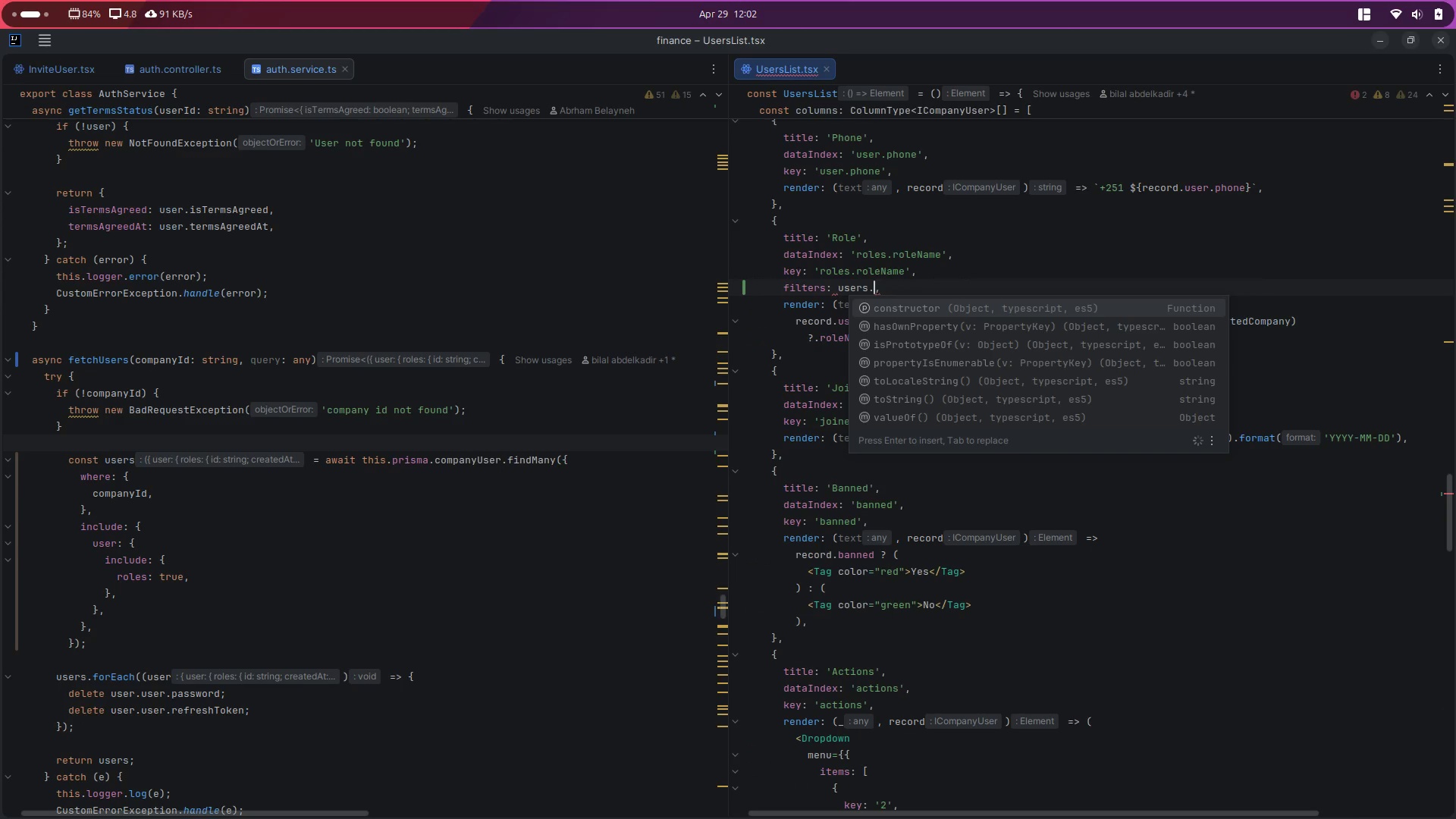 
scroll: coordinate [884, 641], scroll_direction: down, amount: 22.0
 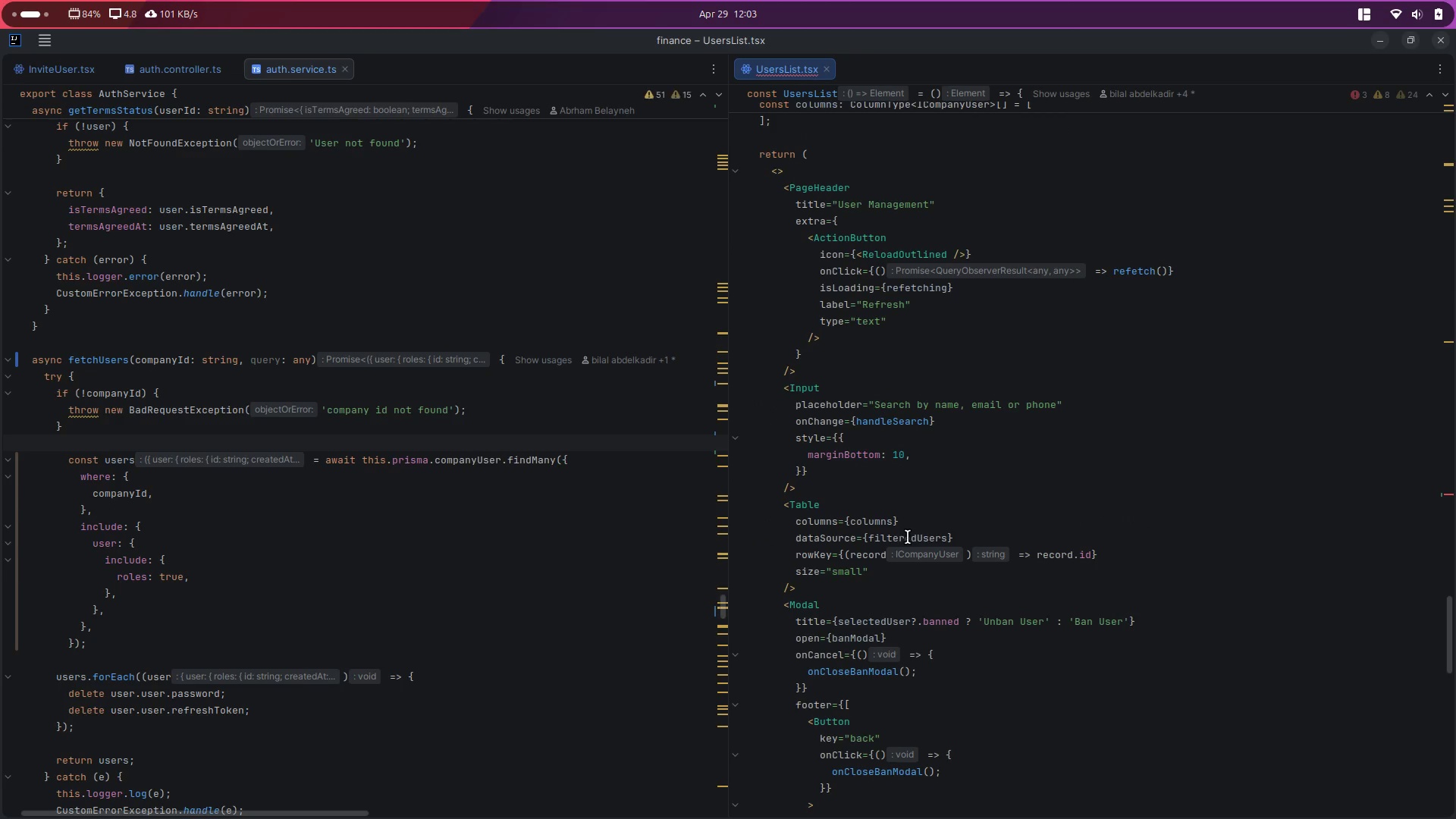 
double_click([899, 538])
 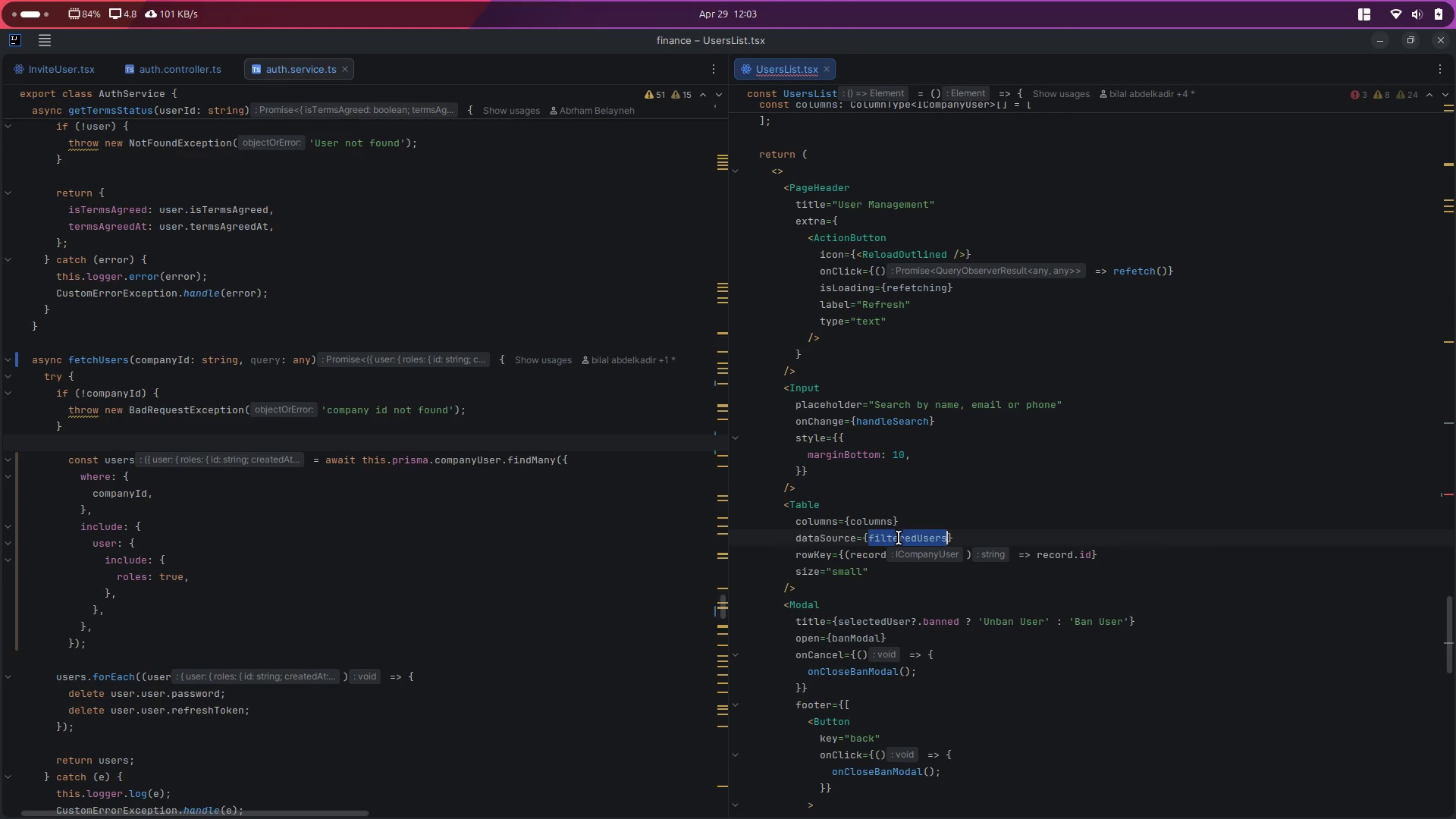 
key(Control+C)
 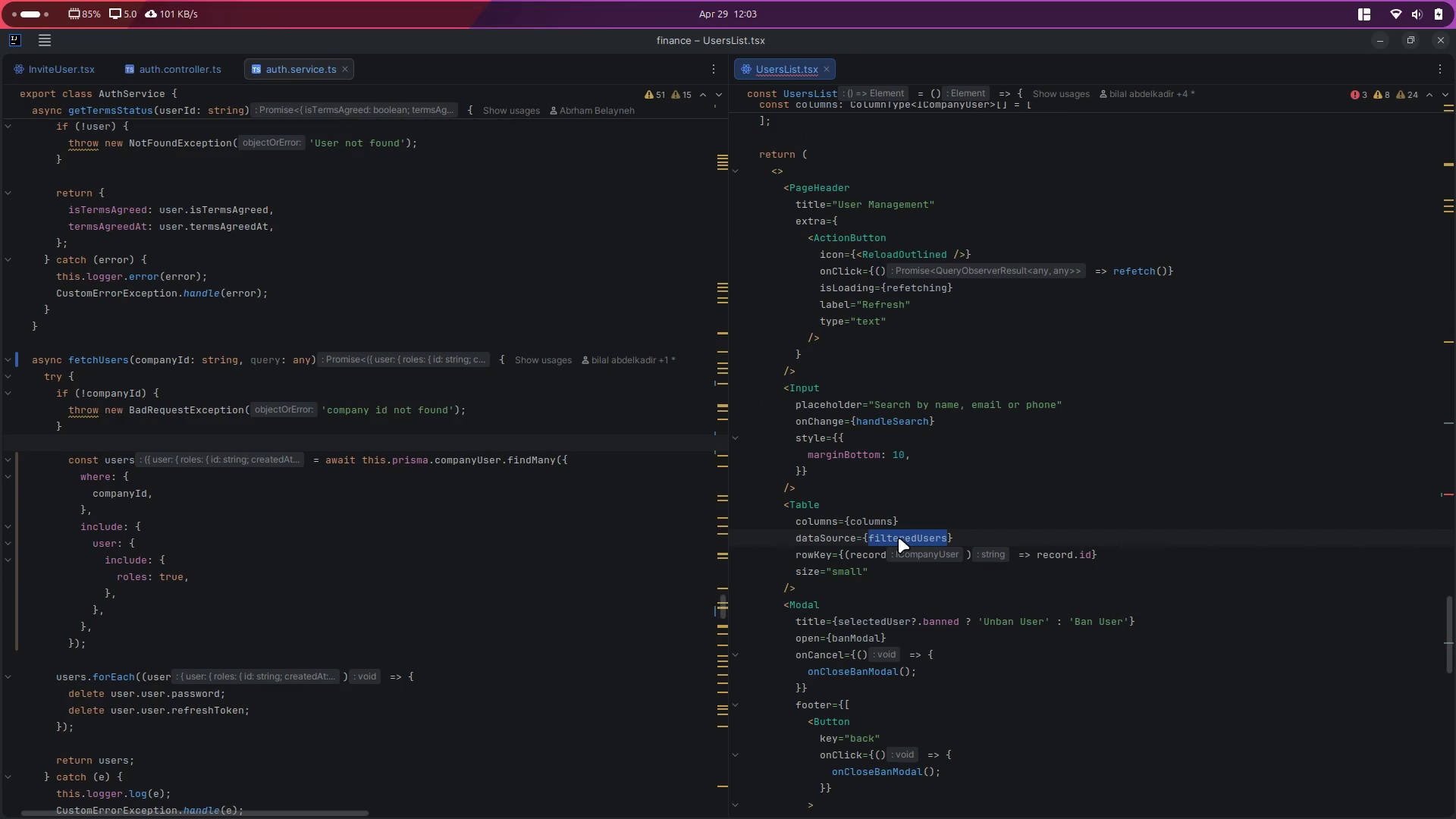 
scroll: coordinate [899, 538], scroll_direction: up, amount: 20.0
 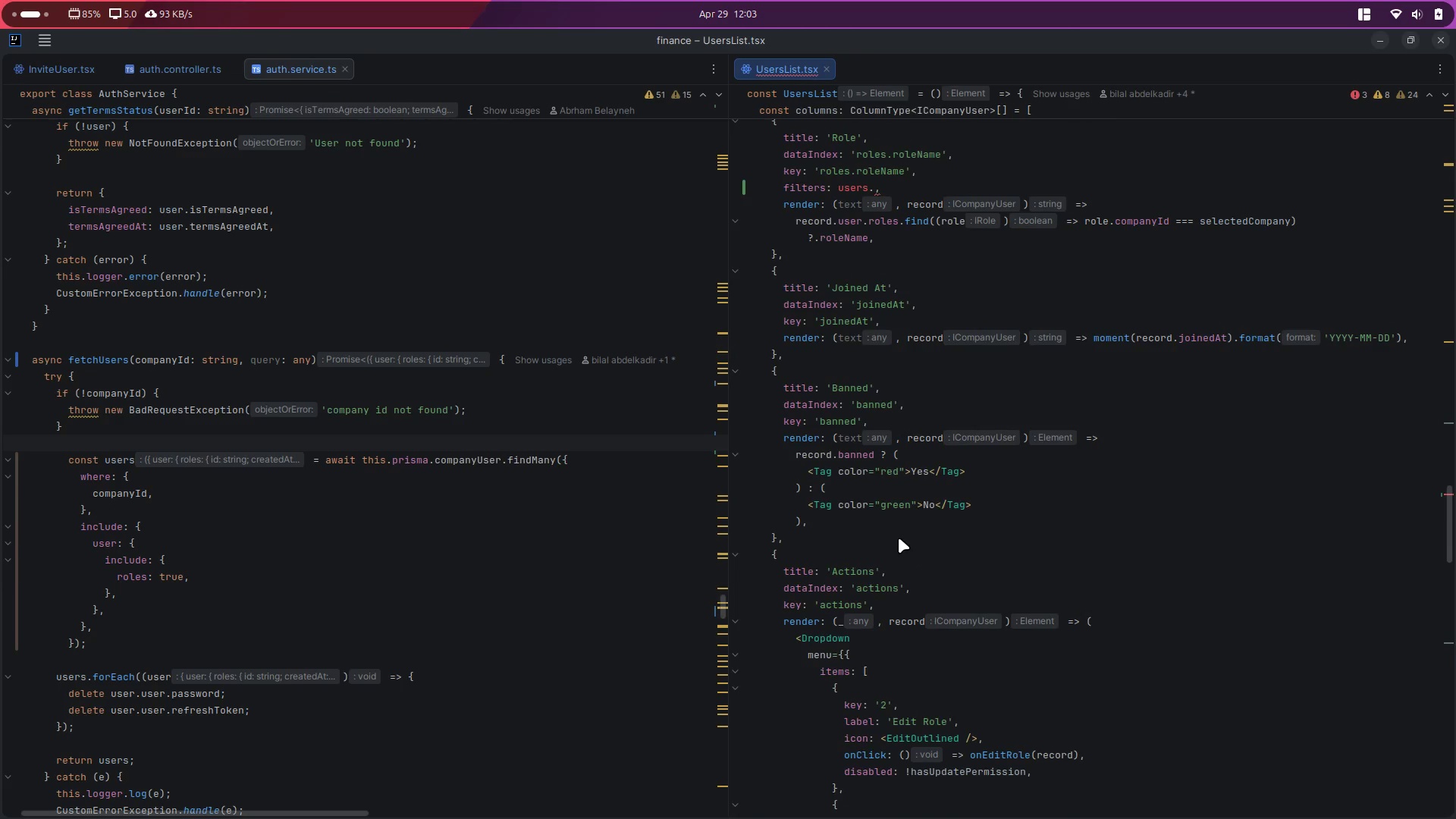 
scroll: coordinate [899, 538], scroll_direction: down, amount: 18.0
 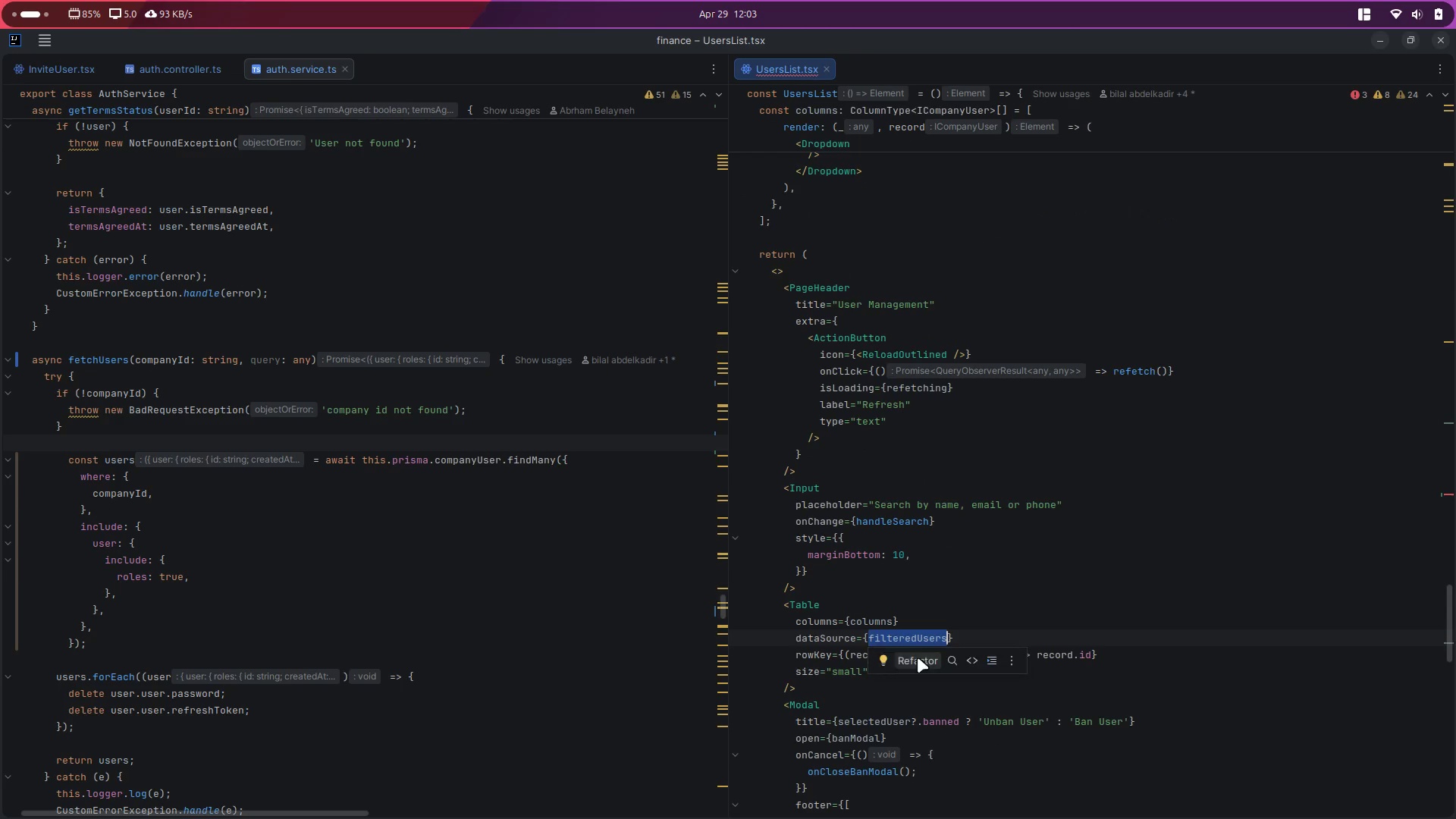 
hold_key(key=ControlLeft, duration=1.24)
left_click([881, 635])
 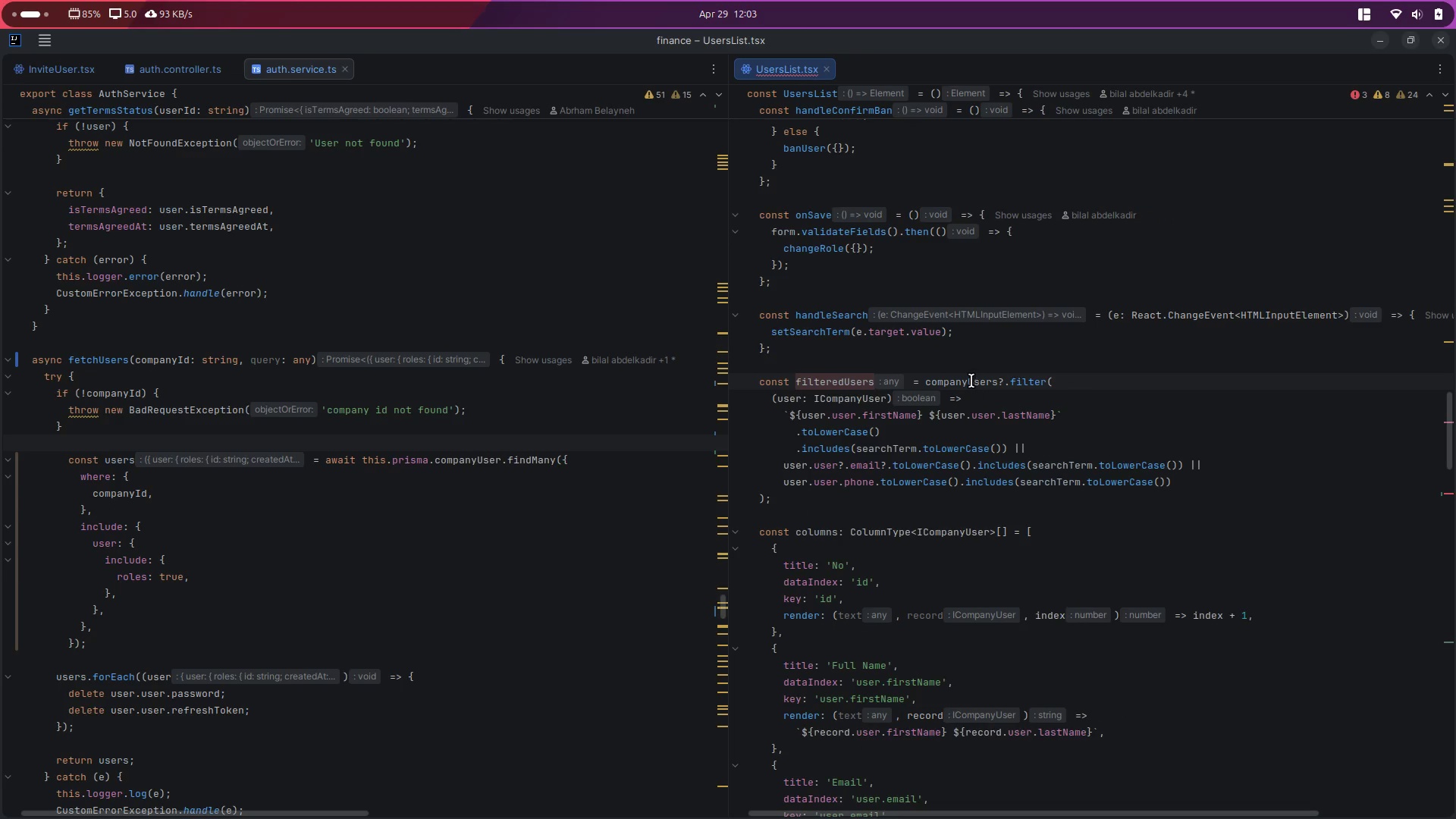 
double_click([958, 381])
 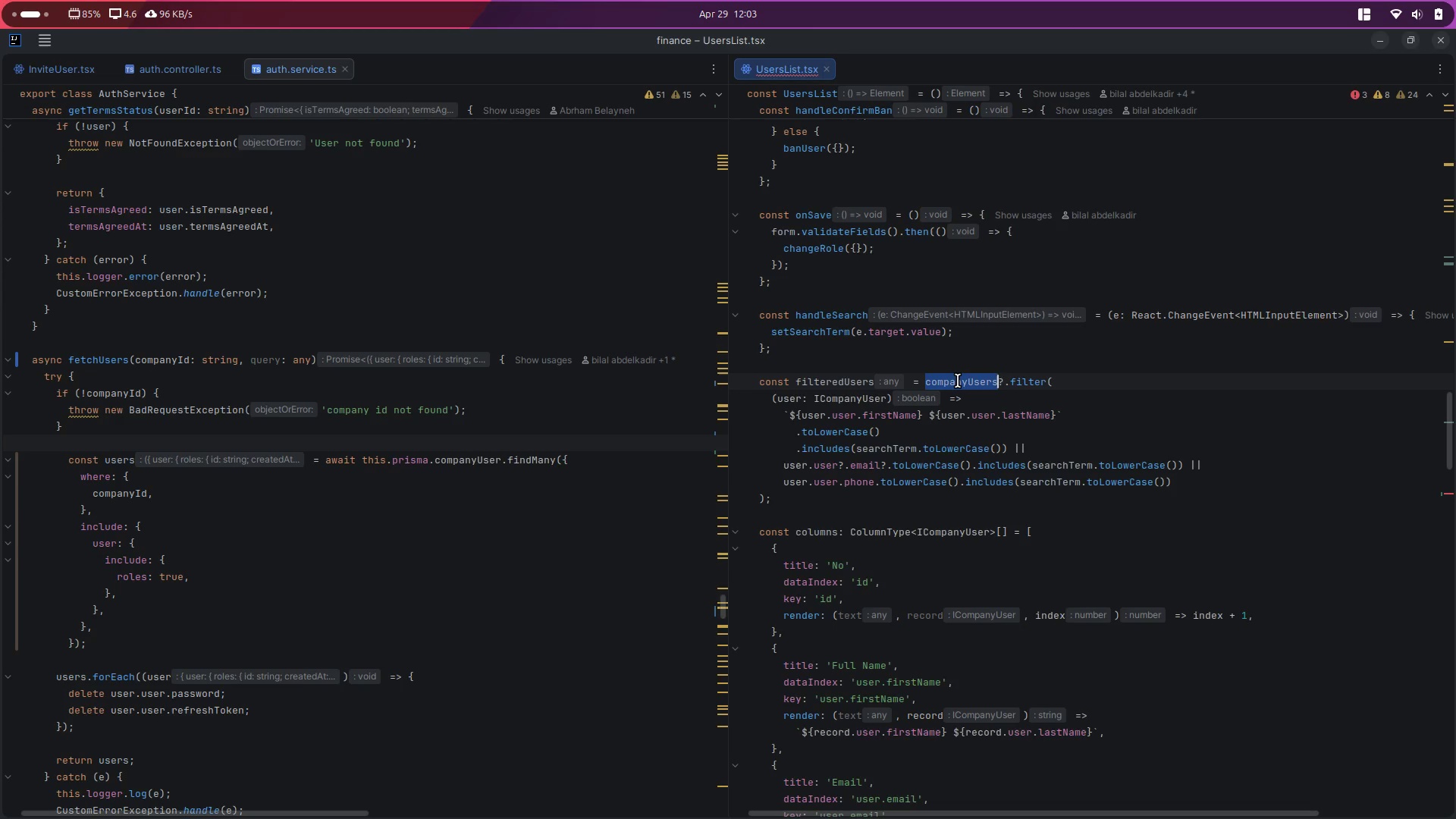 
key(Control+C)
 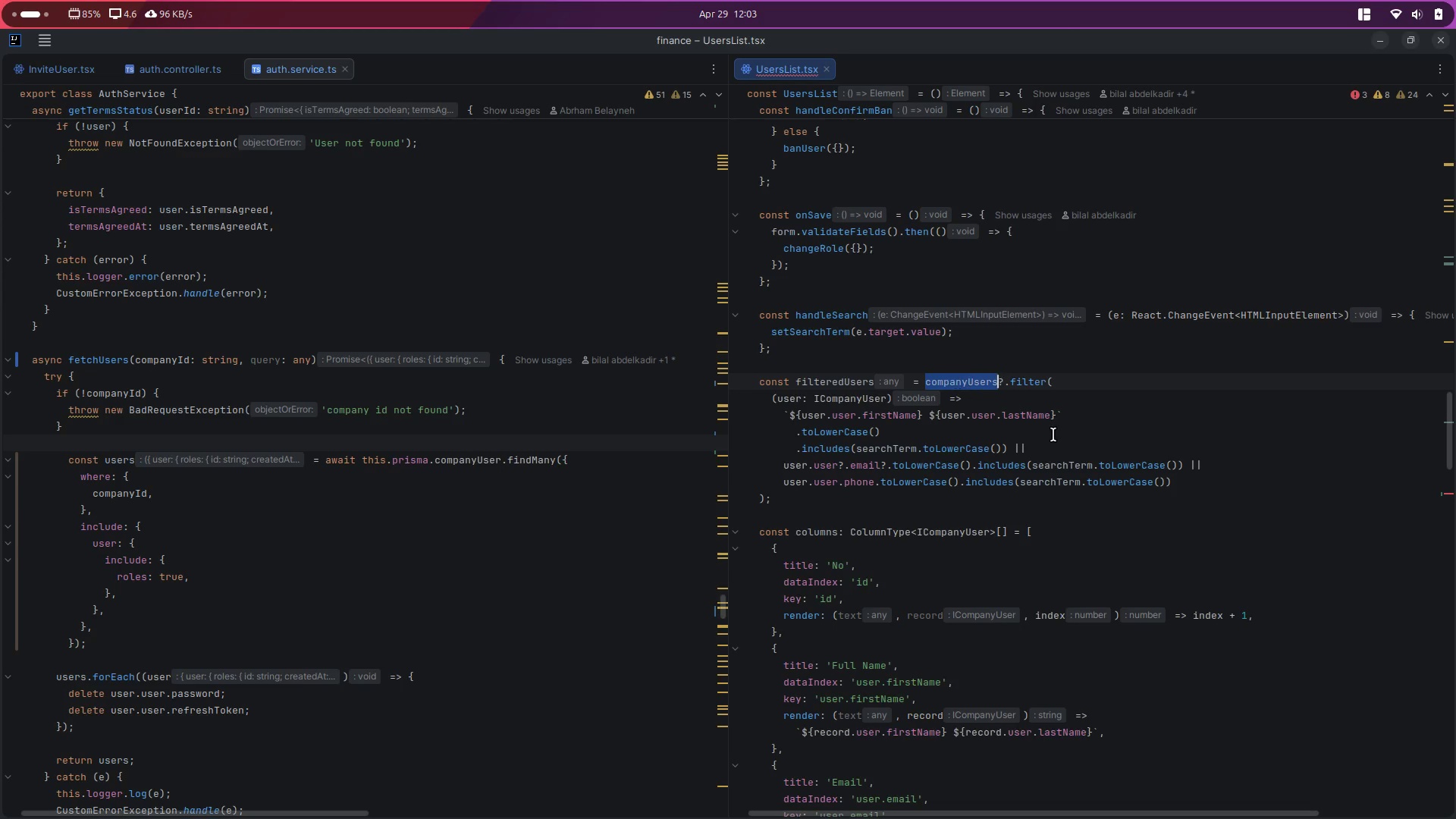 
left_click([1053, 435])
 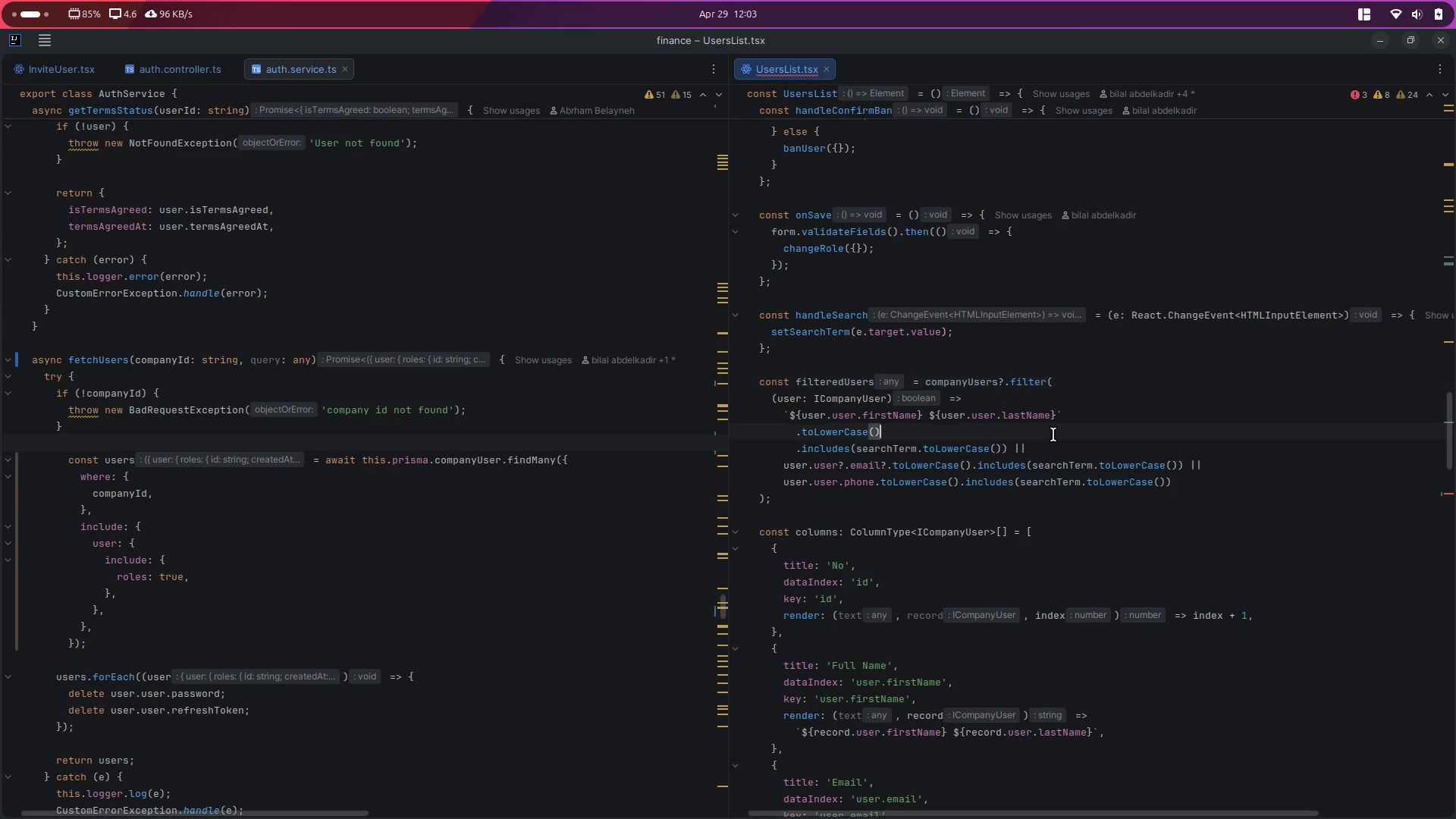 
key(Control+Z)
 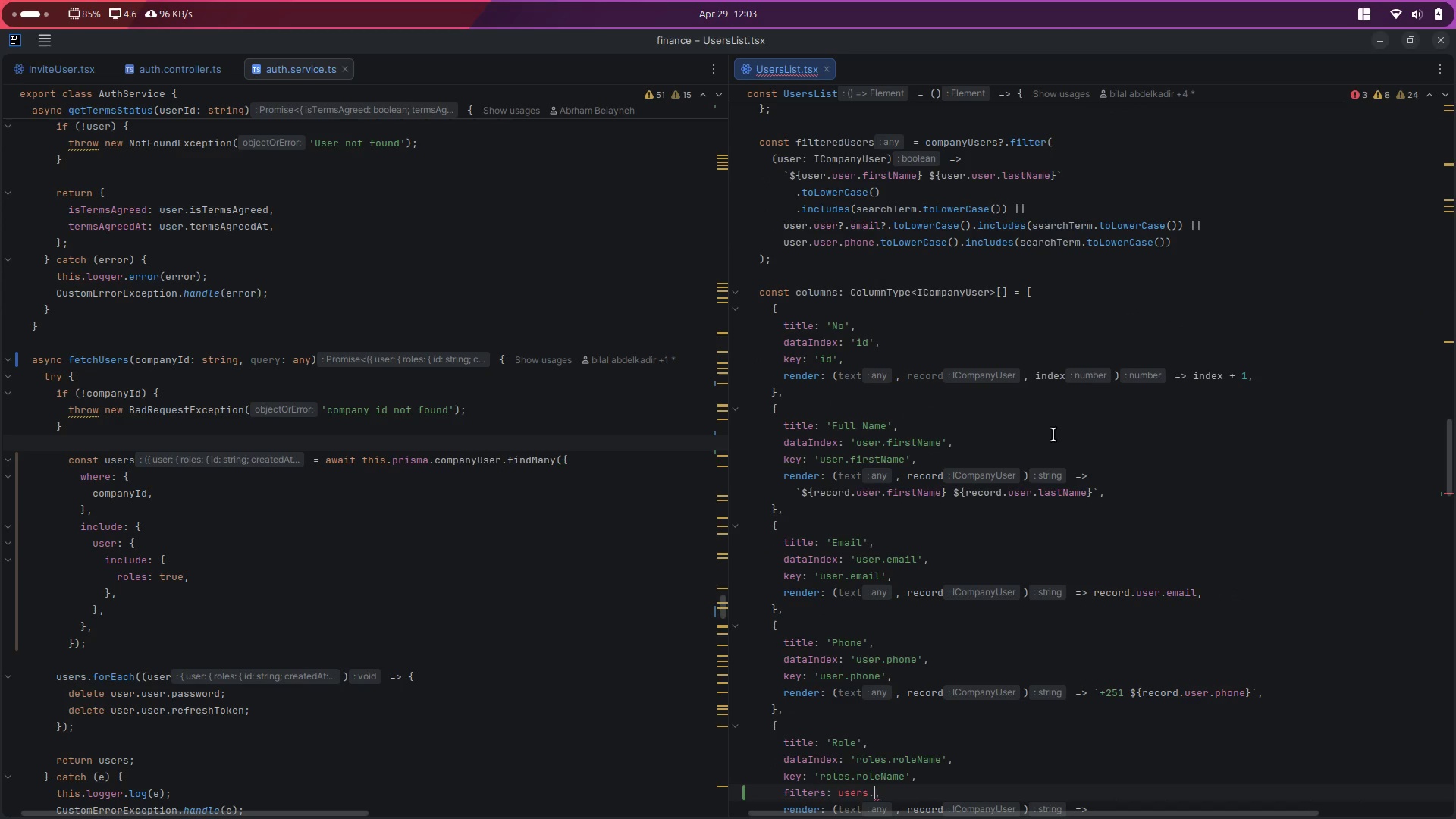 
key(Backspace)
 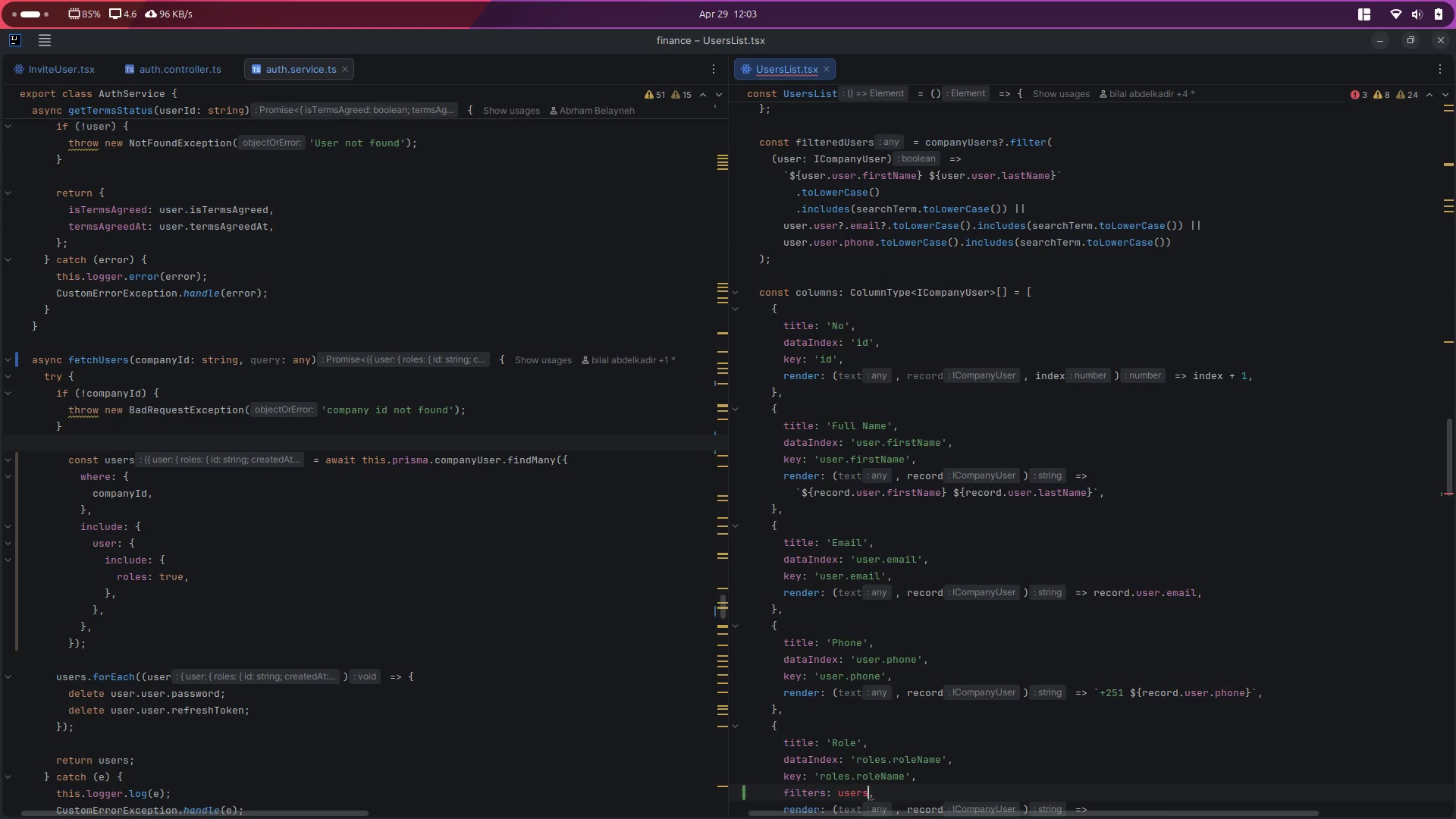 
key(Backspace)
 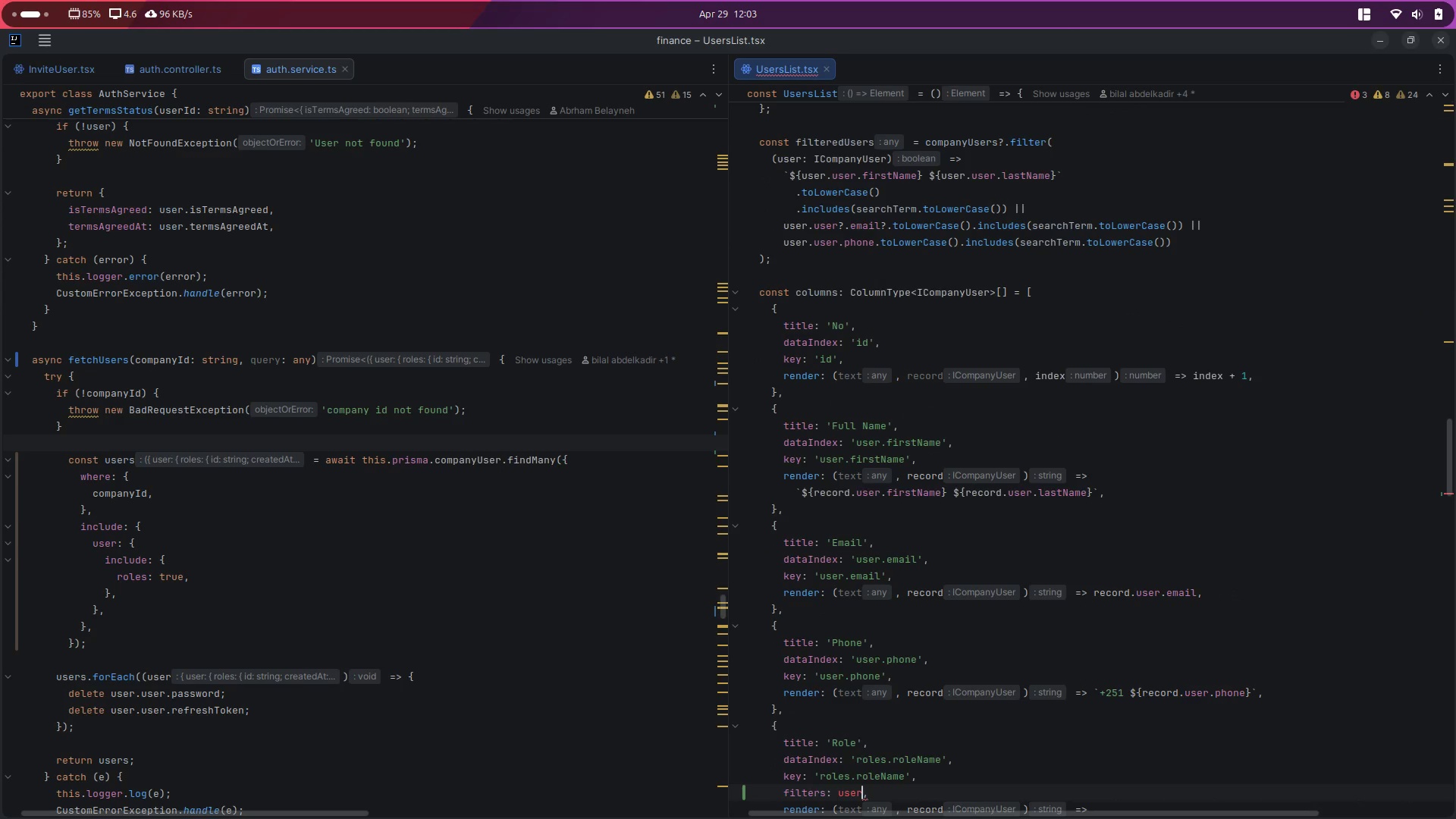 
key(Backspace)
 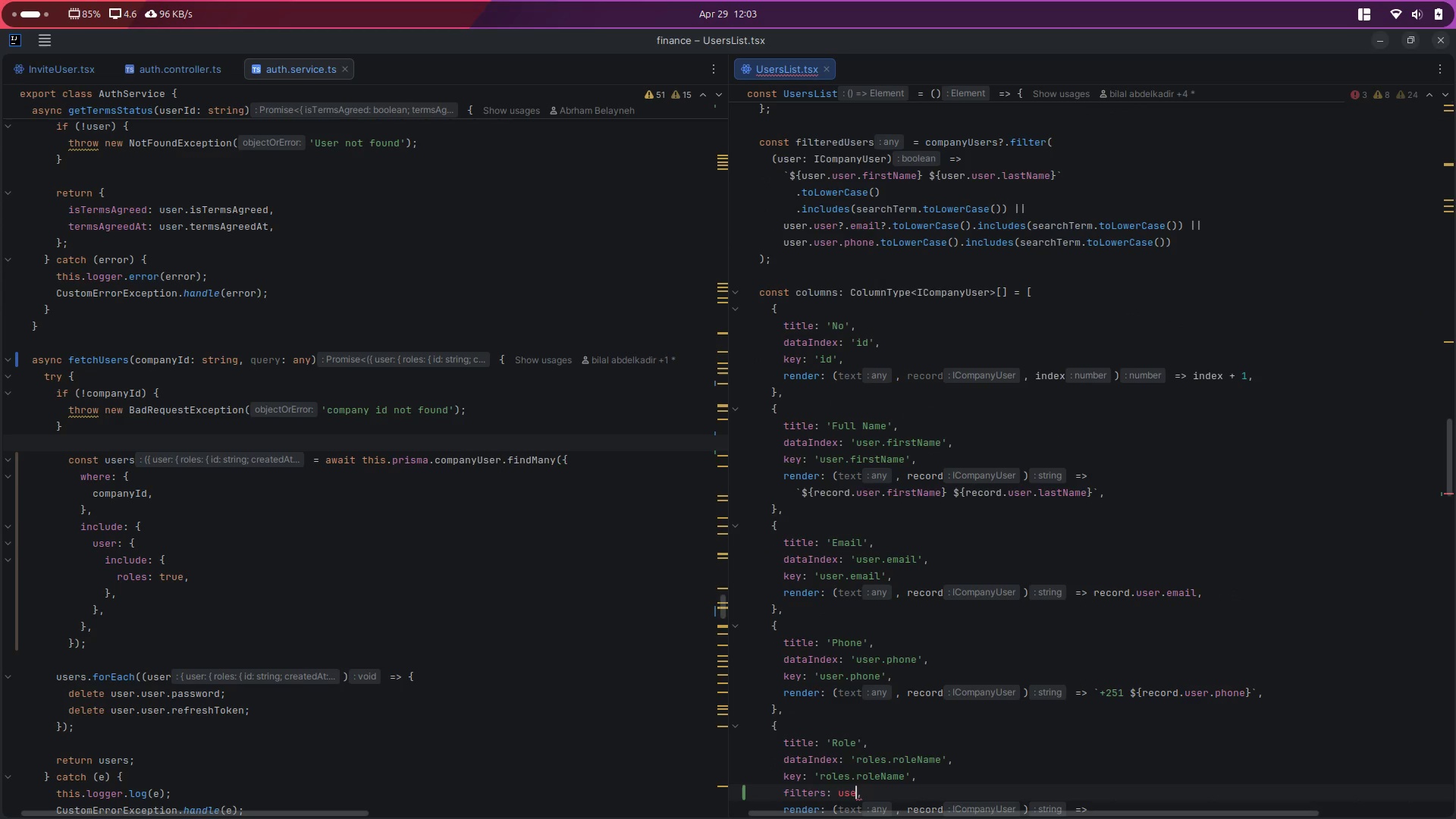 
key(Backspace)
 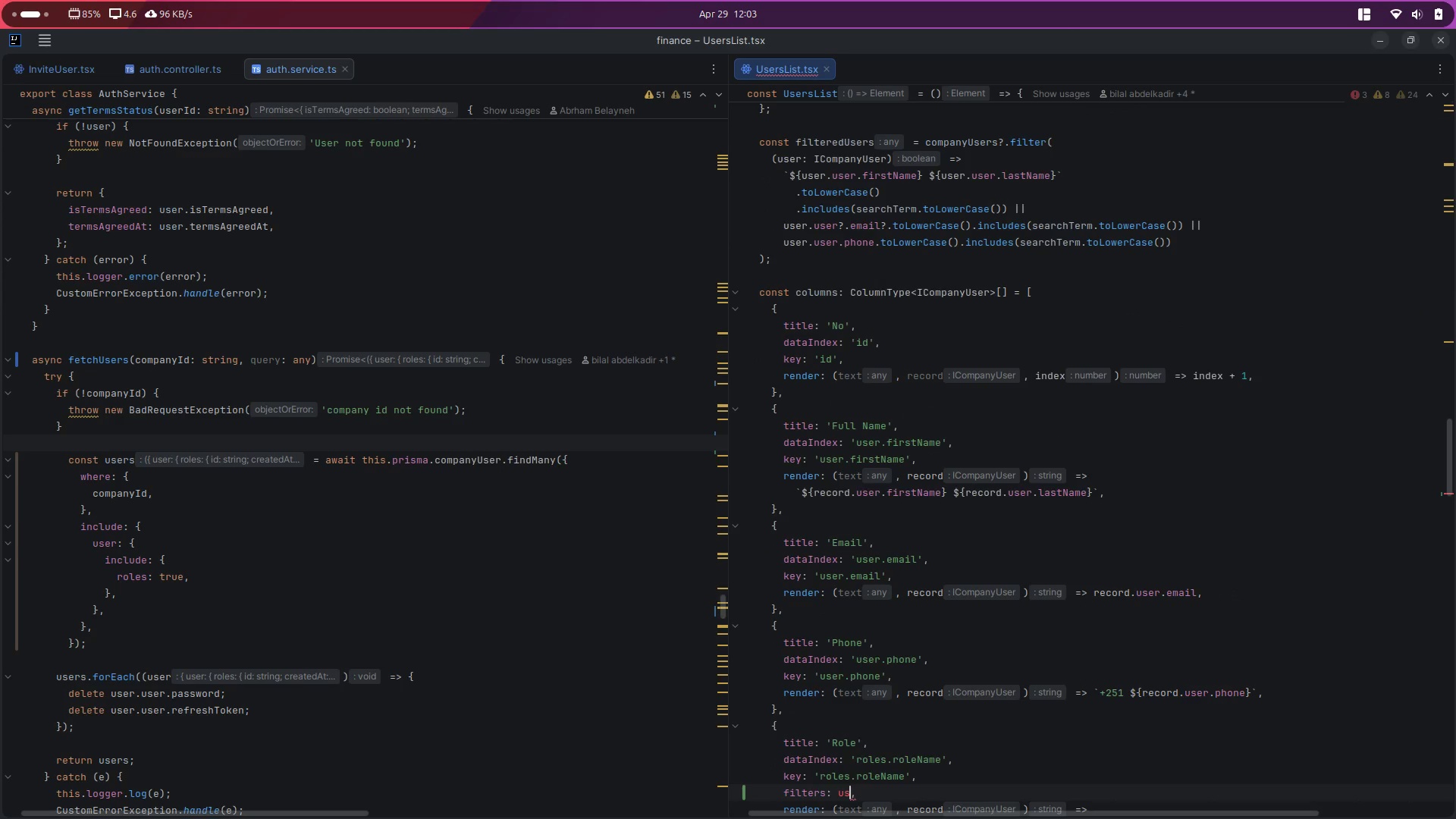 
key(Backspace)
 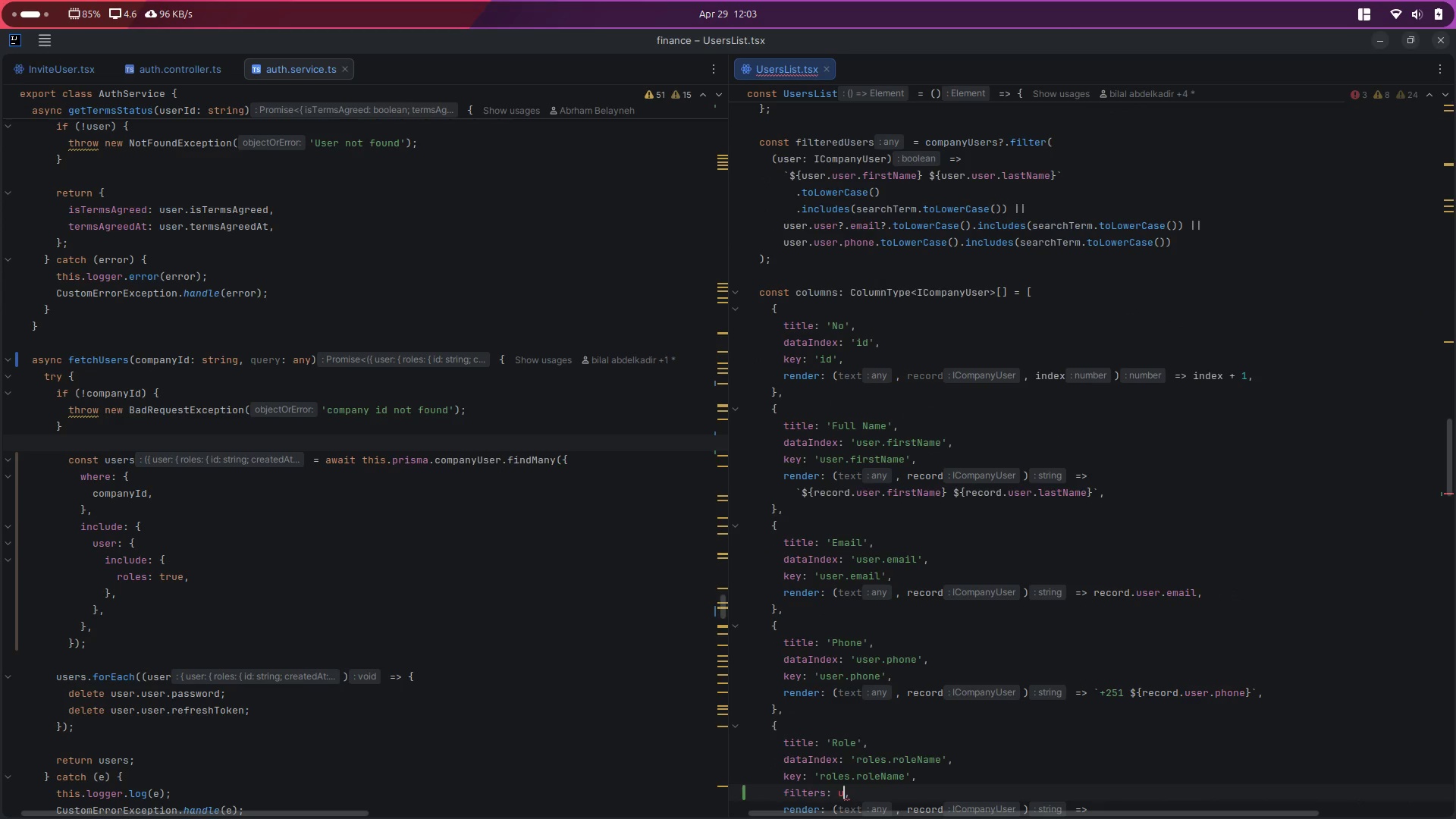 
key(Backspace)
 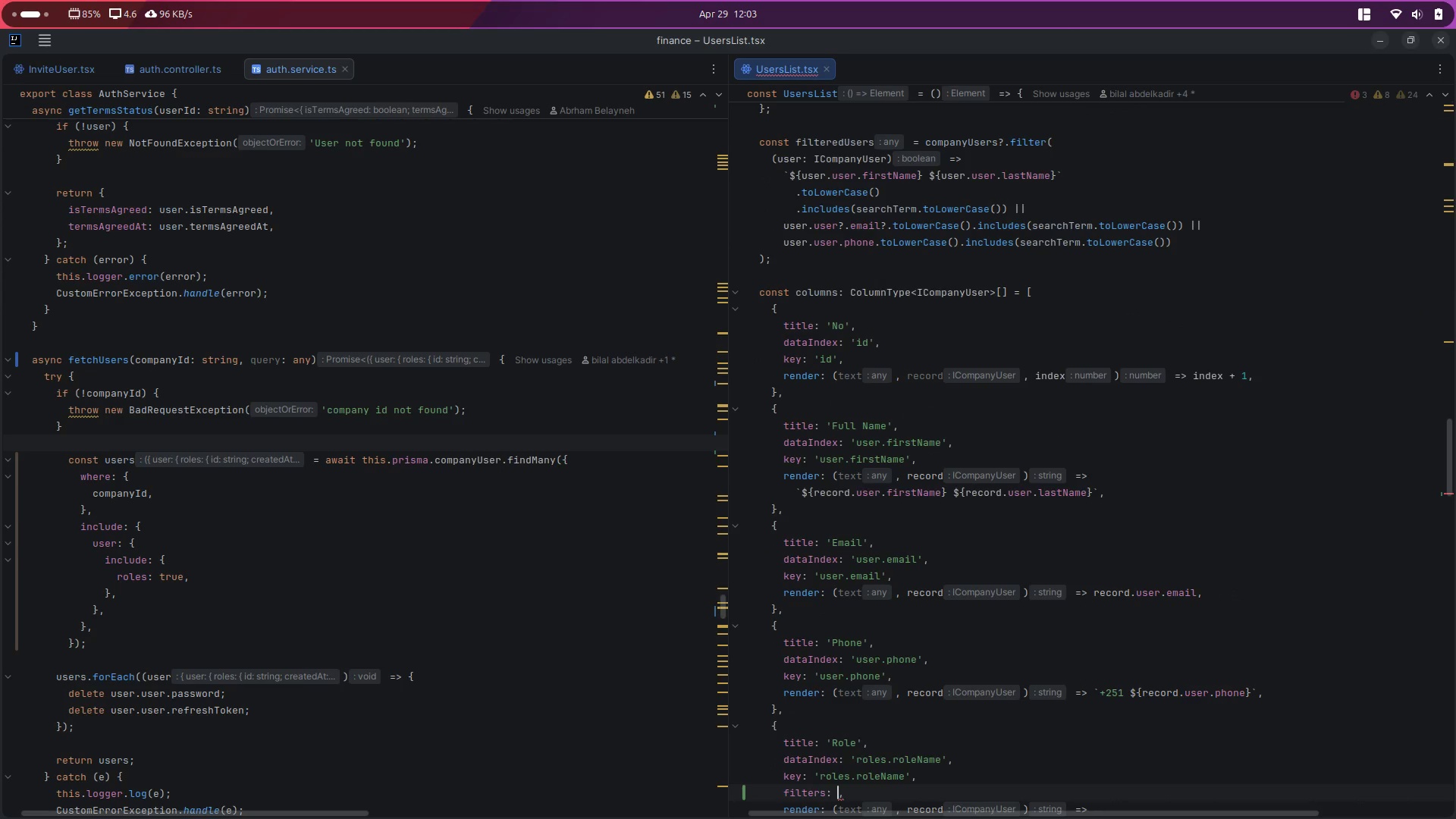 
key(Control+V)
 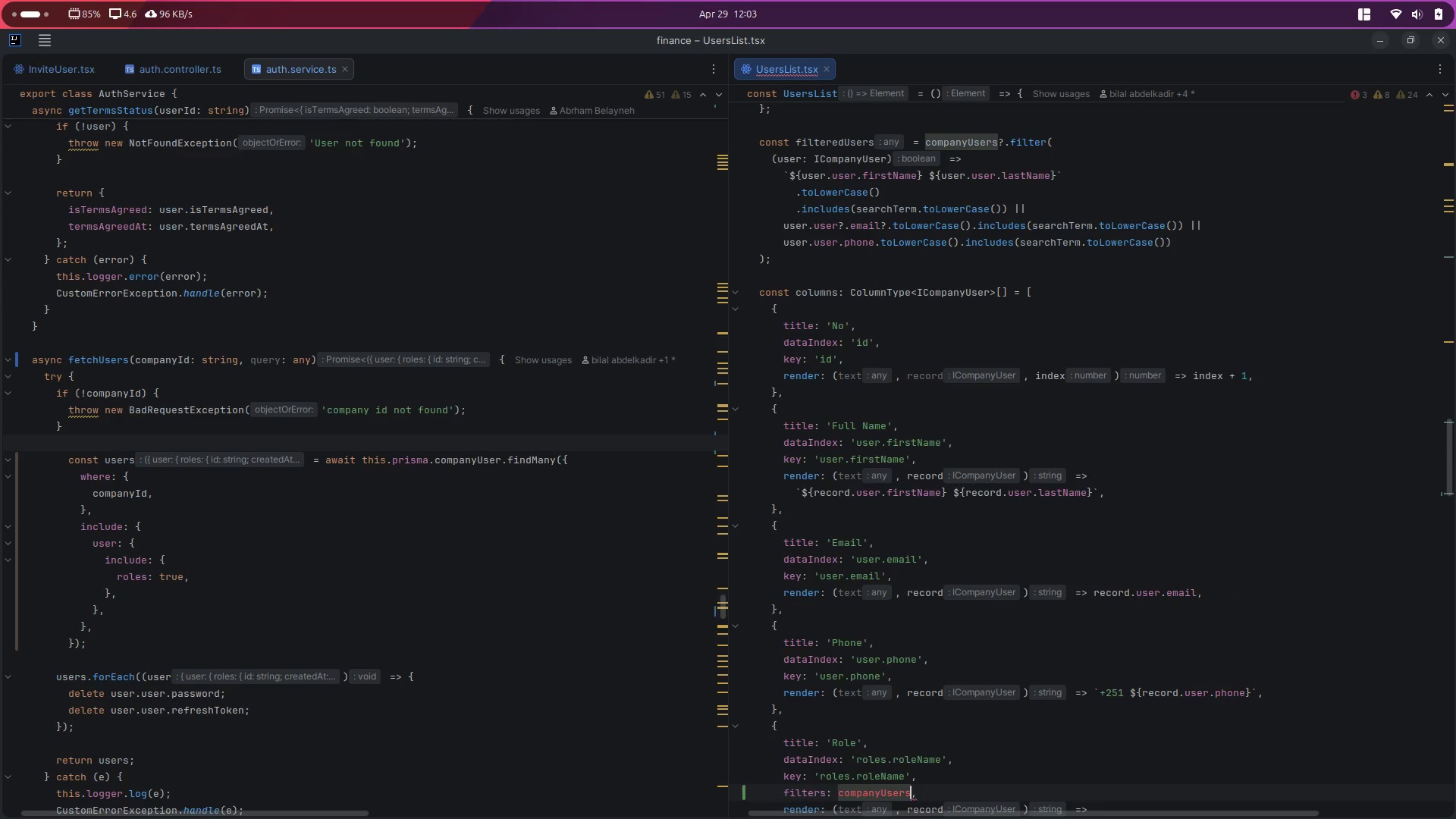 
key(Period)
 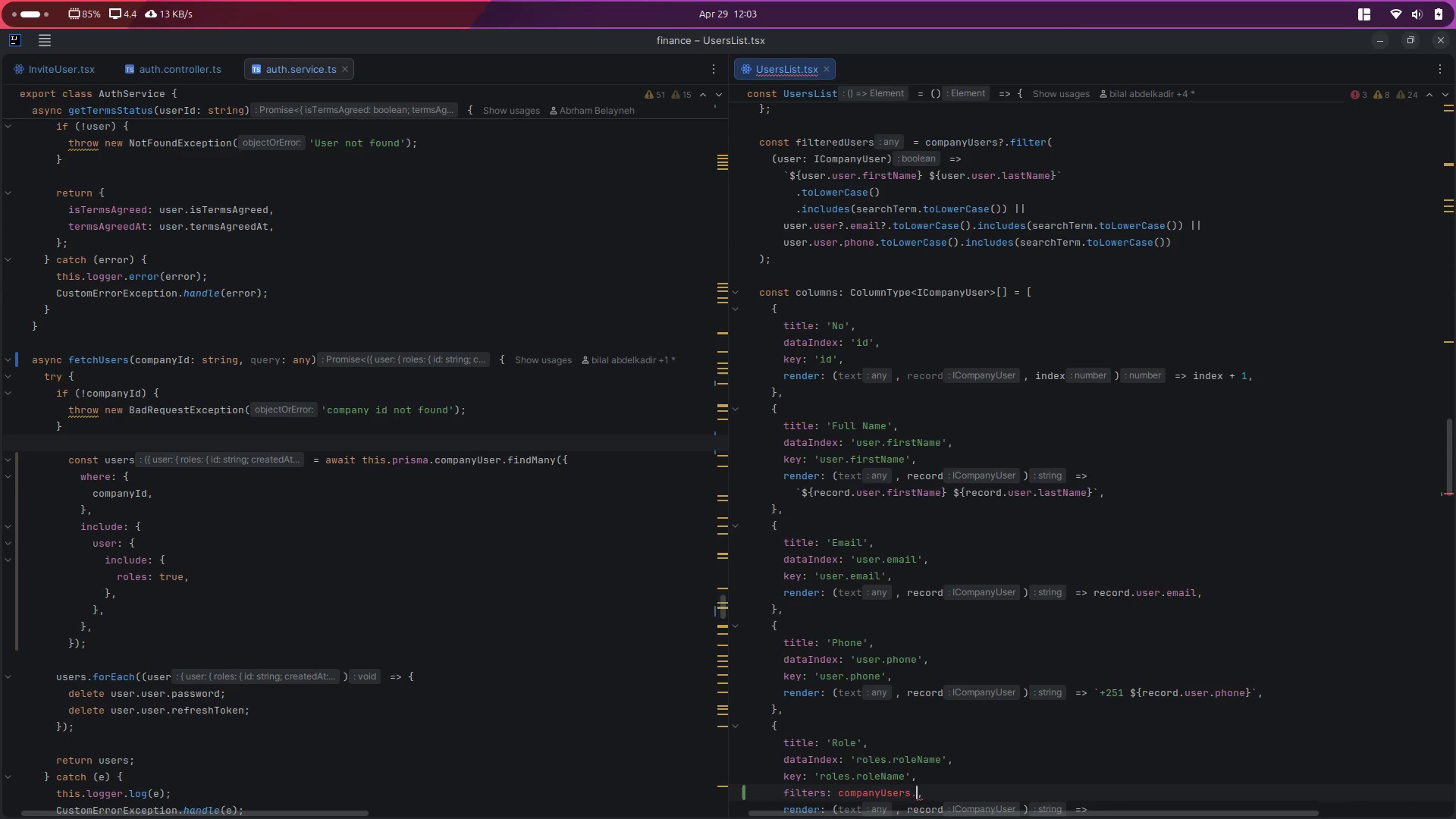 
key(Backspace)
 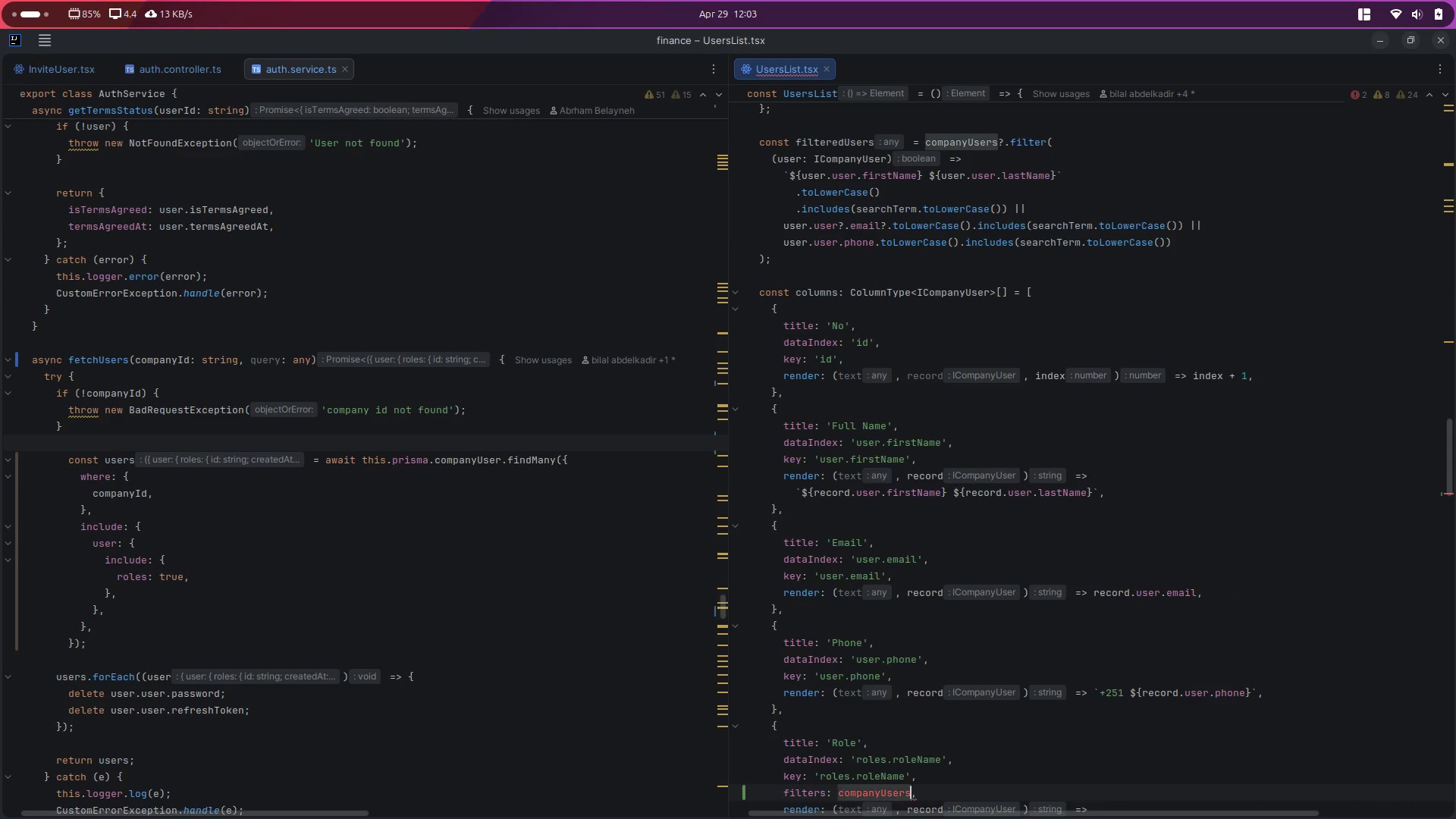 
key(Shift+ShiftLeft)
 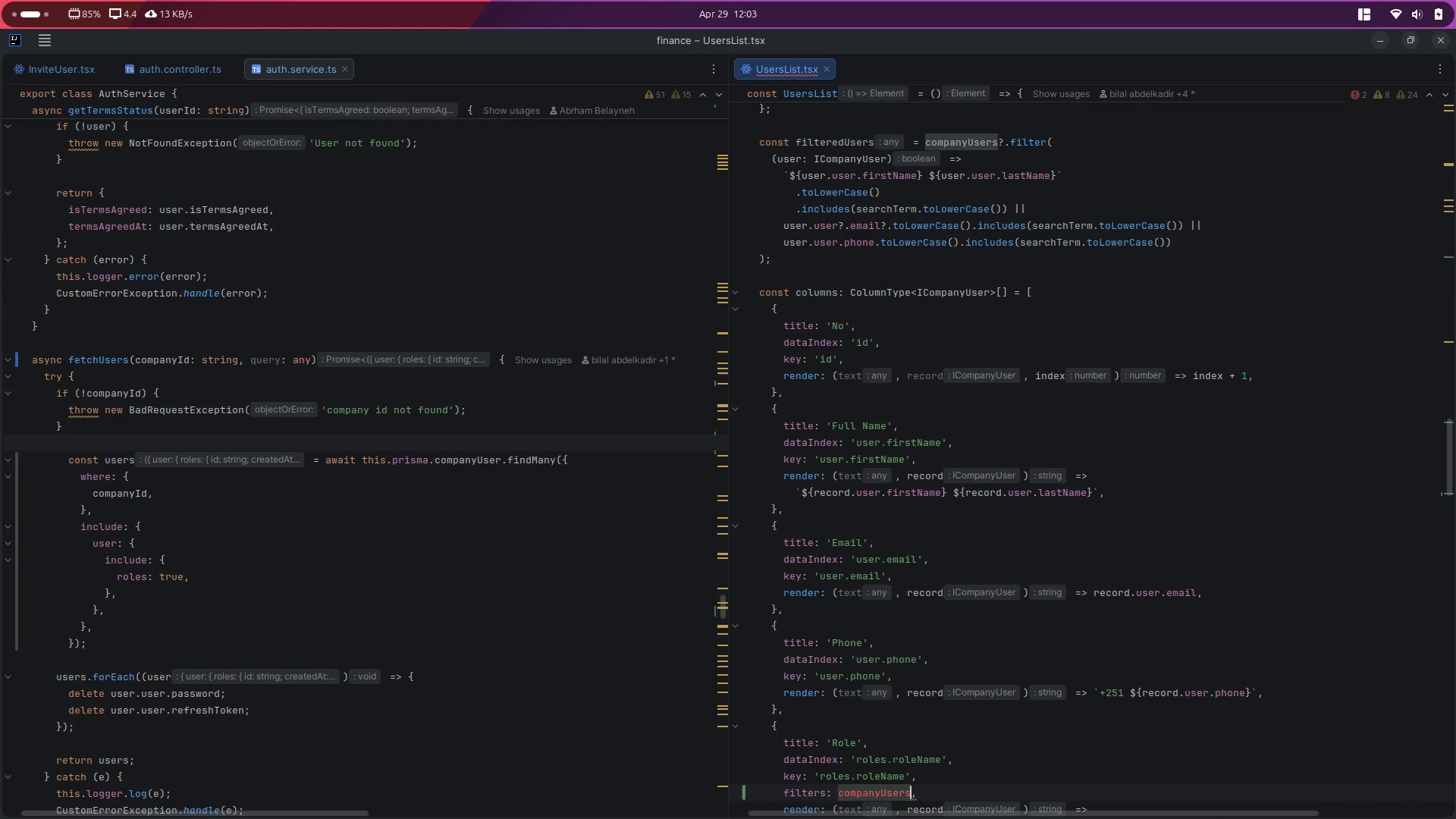 
key(Shift+Slash)
 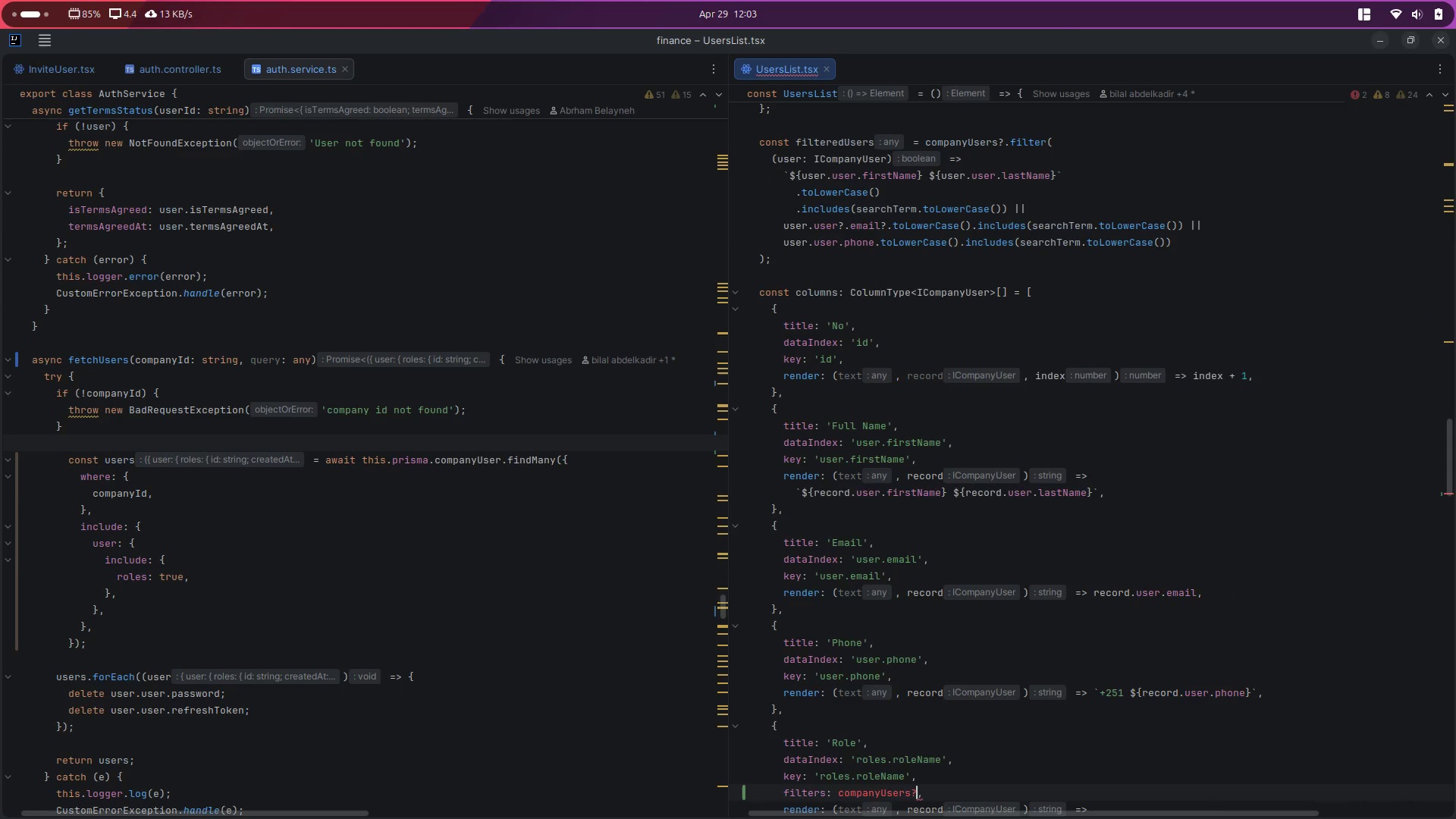 
key(Period)
 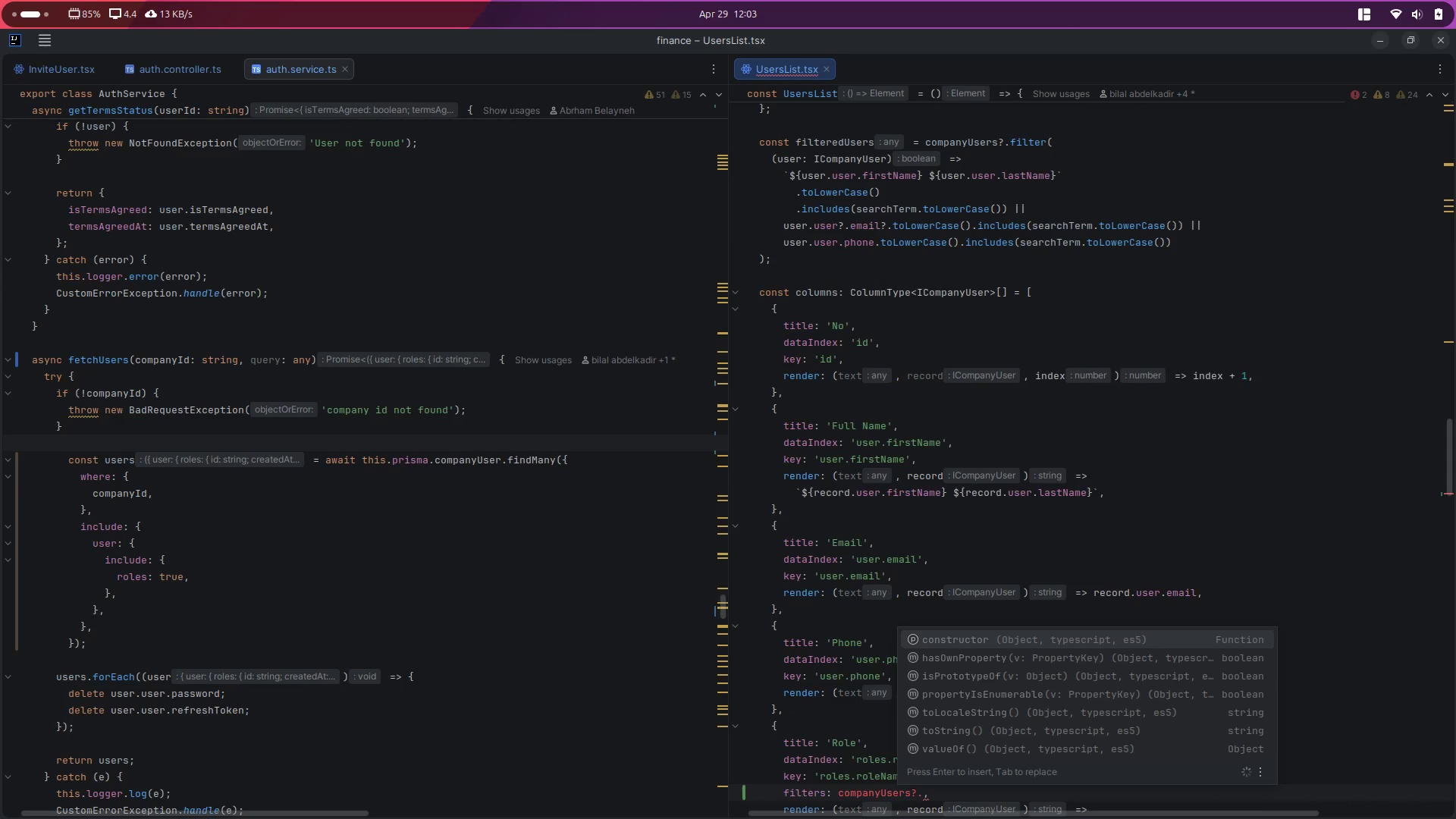 
key(M)
 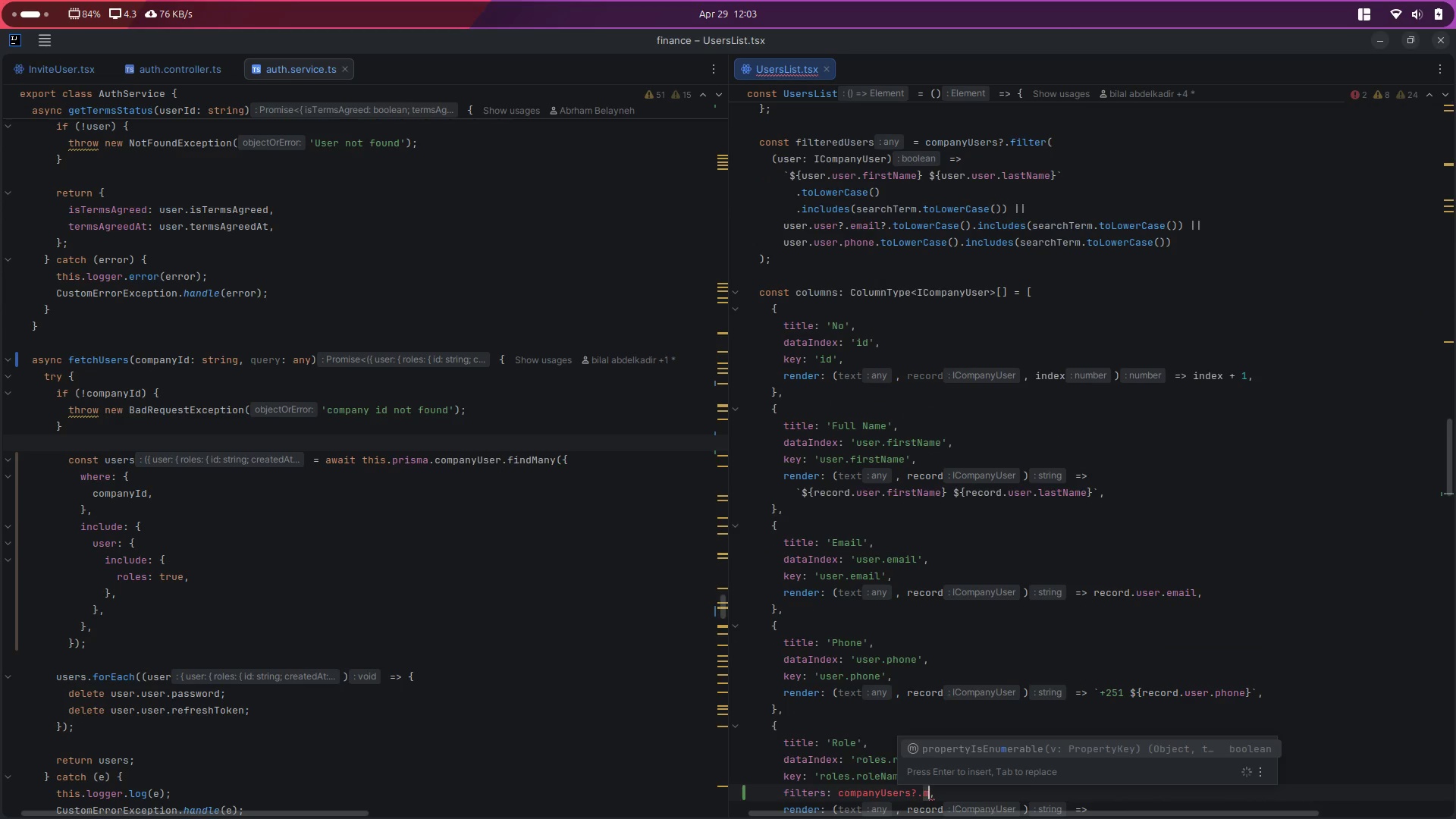 
key(Backspace)
 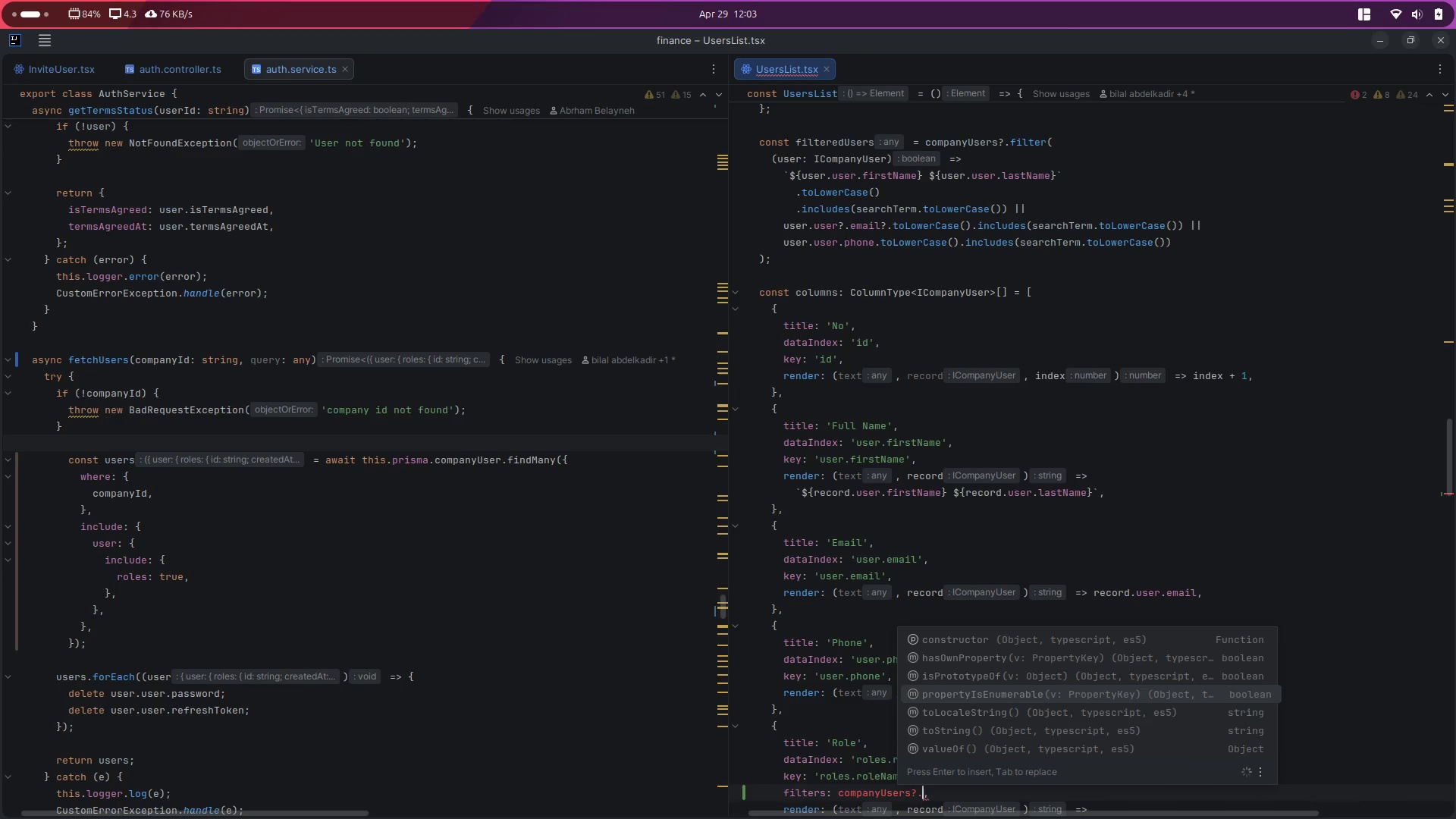 
key(P)
 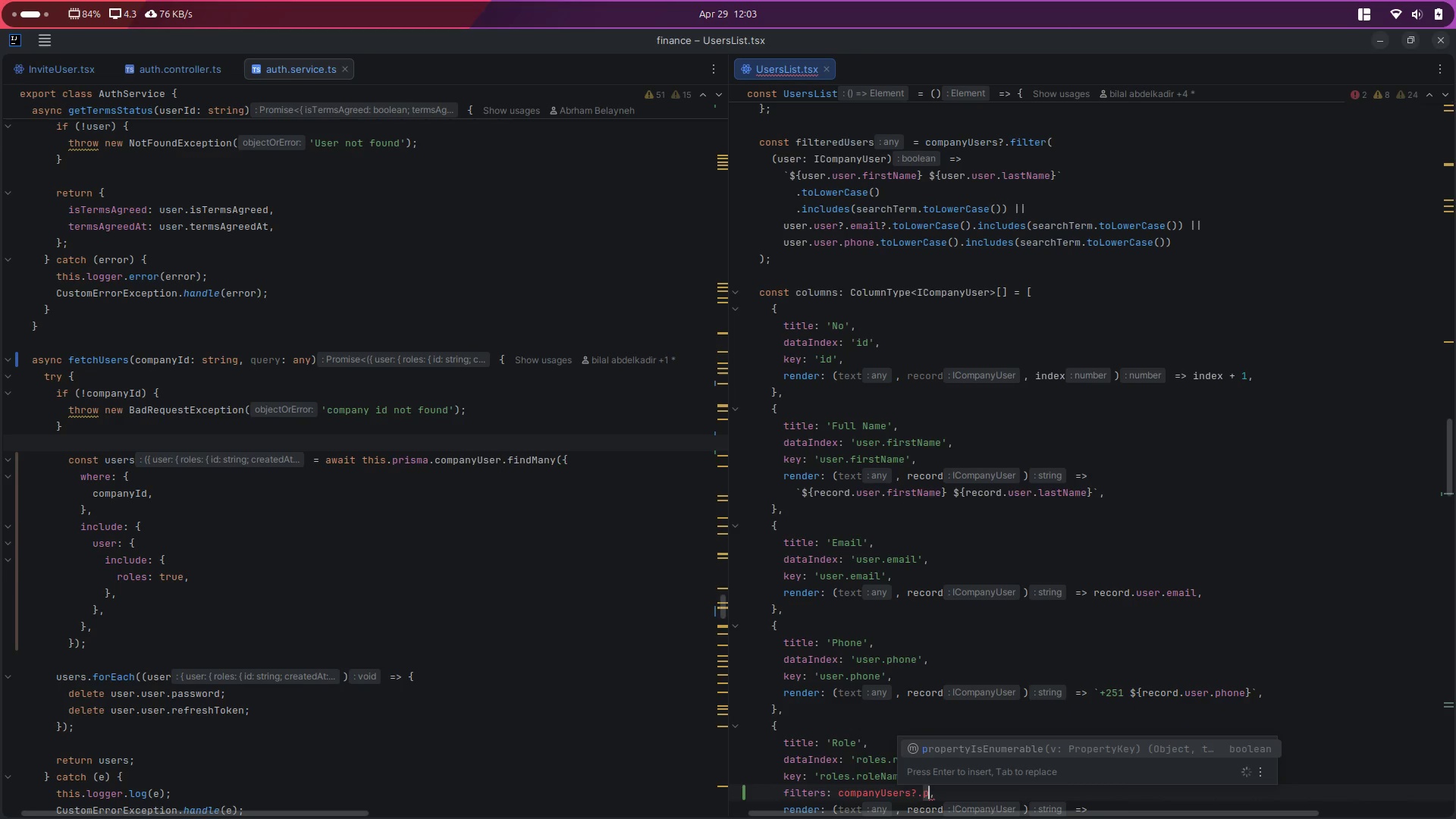 
key(Backspace)
 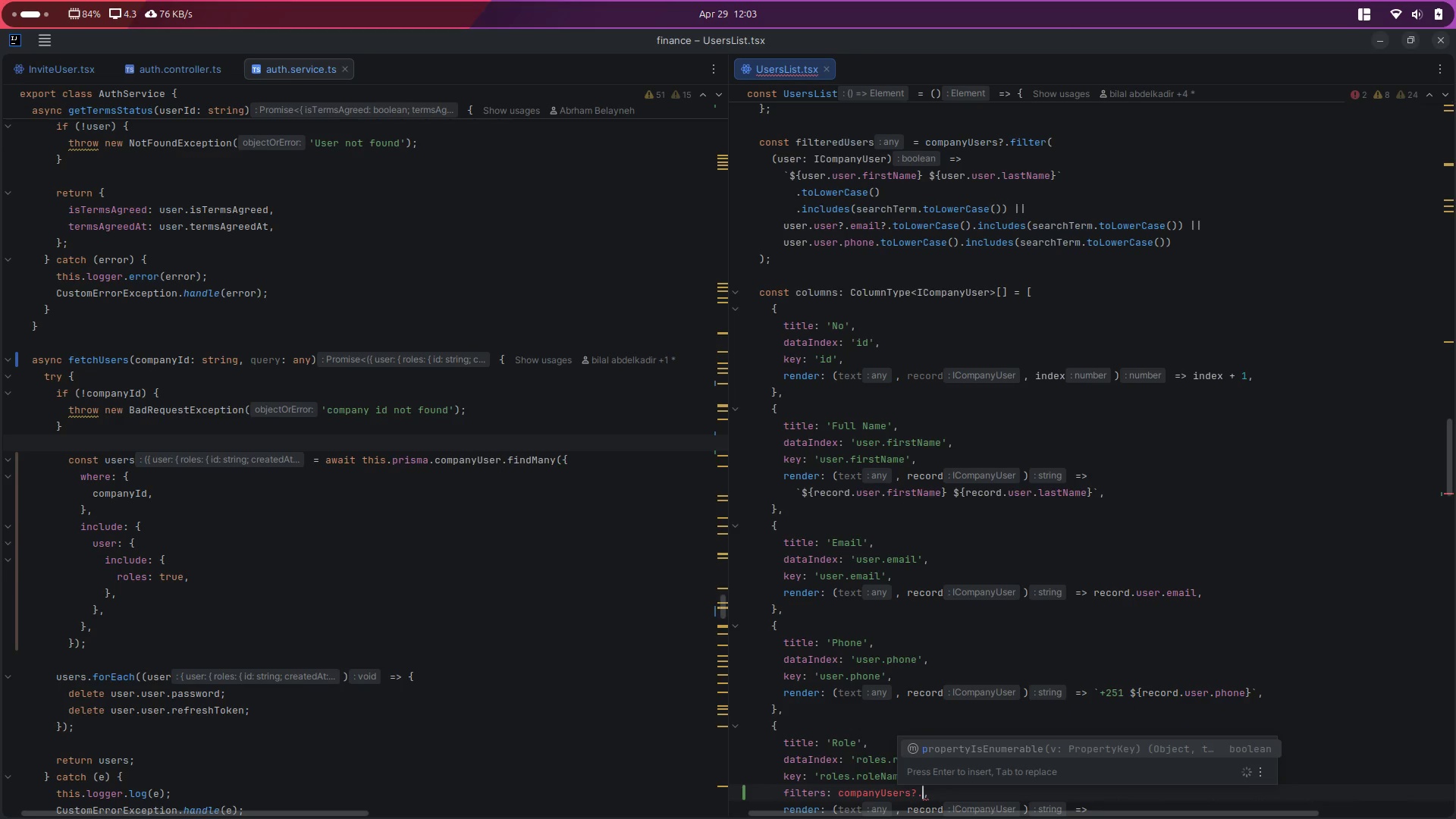 
key(Backspace)
 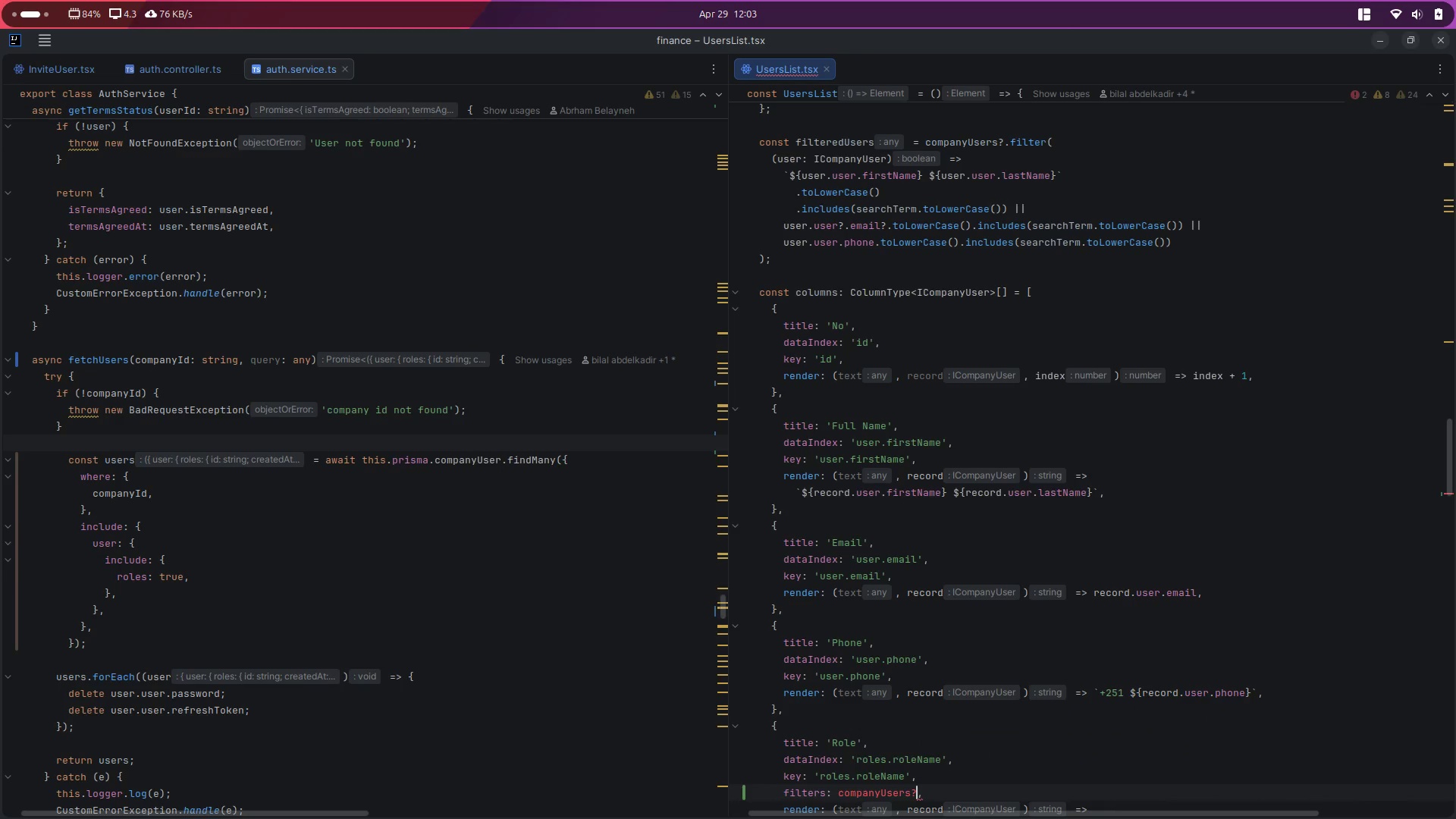 
key(Backspace)
 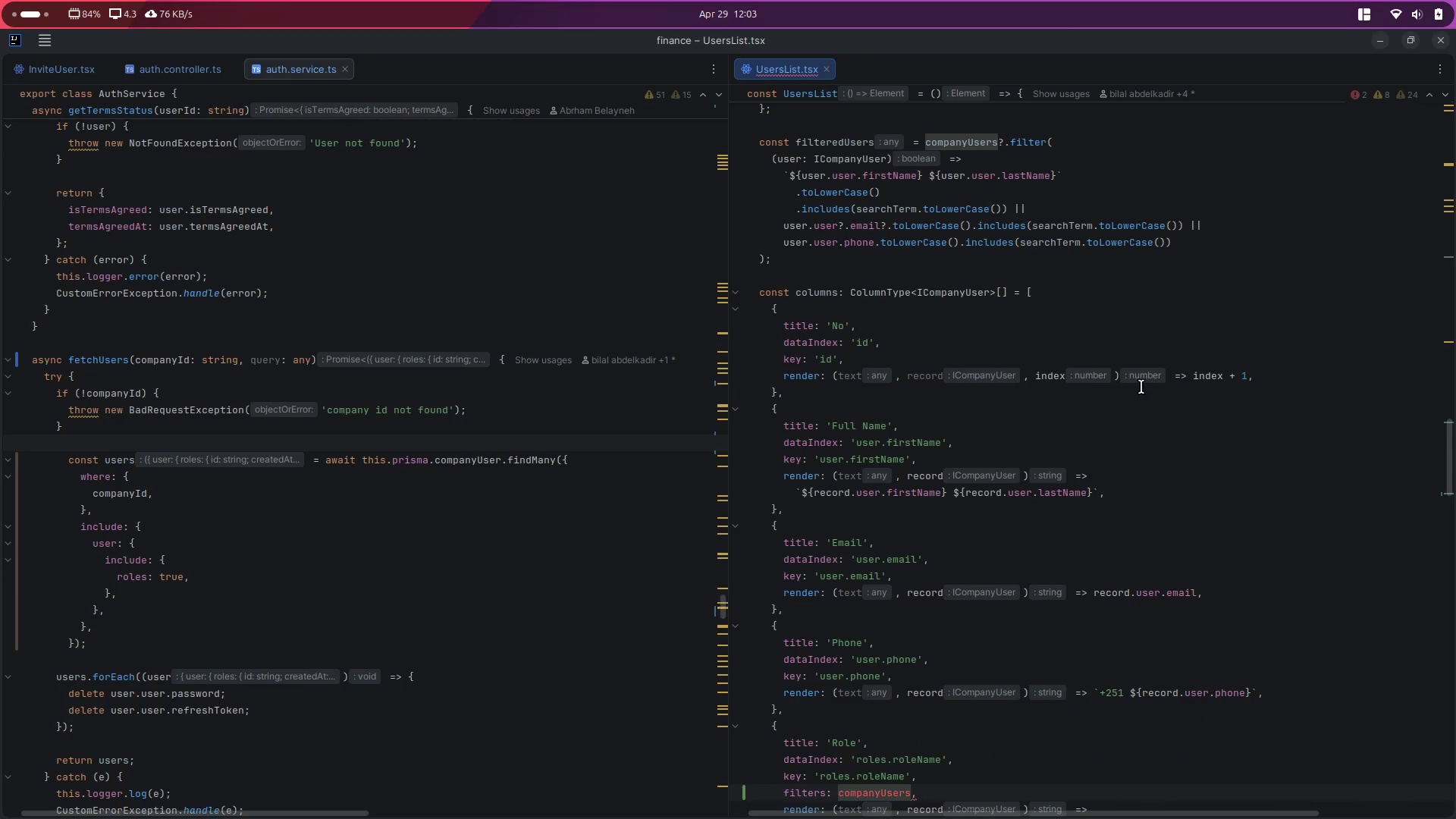 
scroll: coordinate [1141, 387], scroll_direction: up, amount: 2.0
 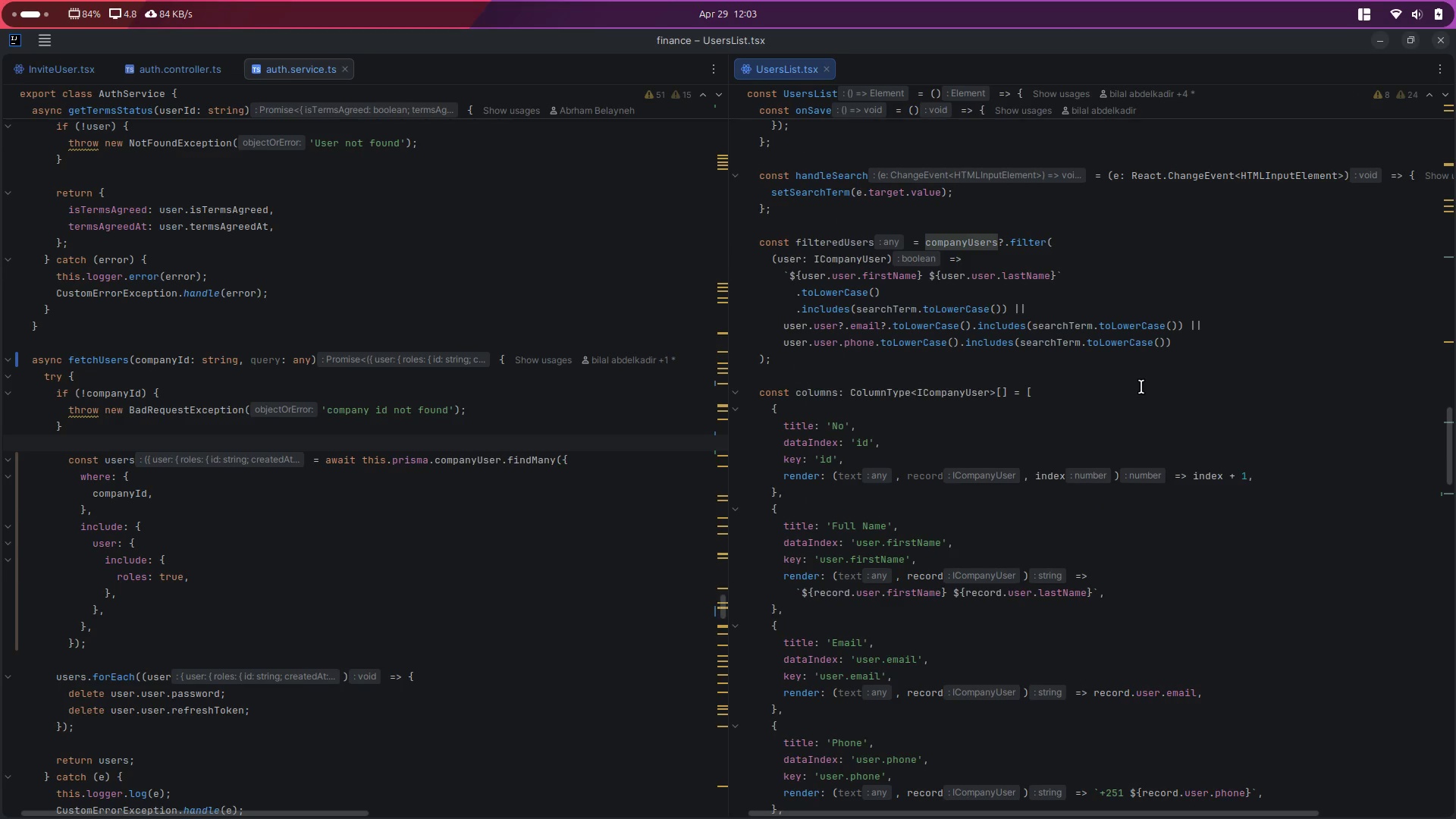 
scroll: coordinate [1141, 387], scroll_direction: down, amount: 6.0
 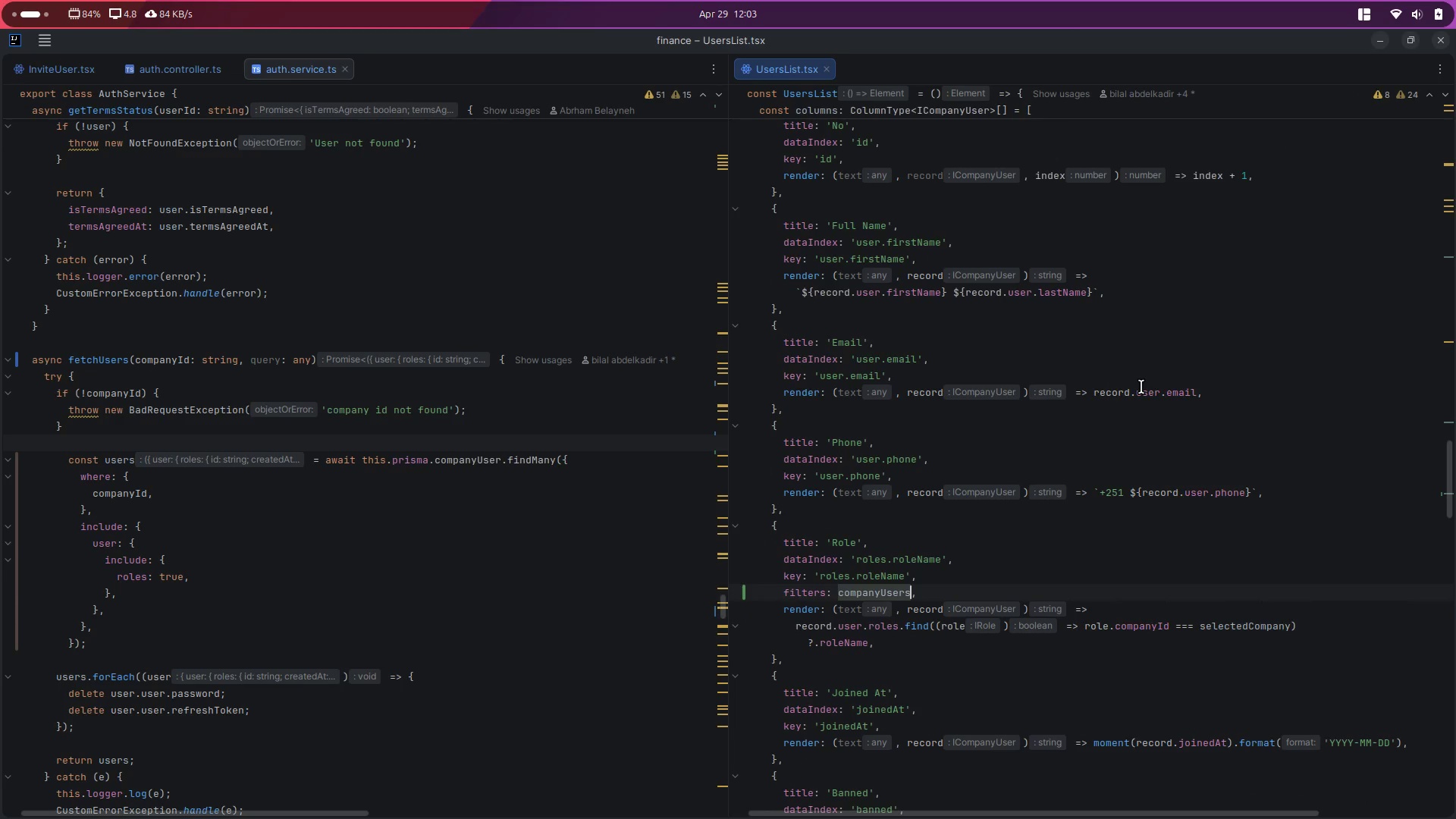 
key(Shift+ShiftLeft)
 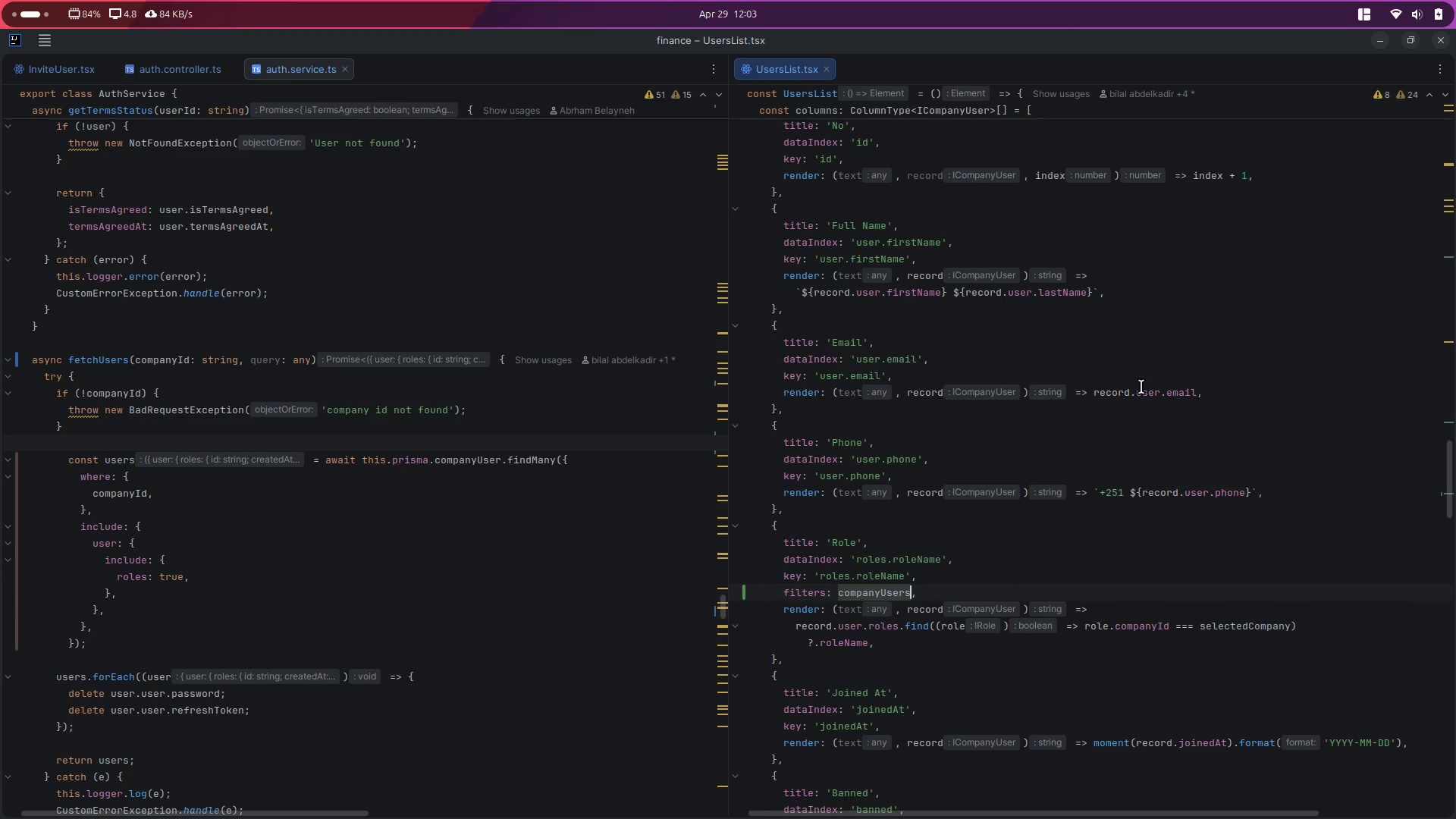 
key(Shift+Slash)
 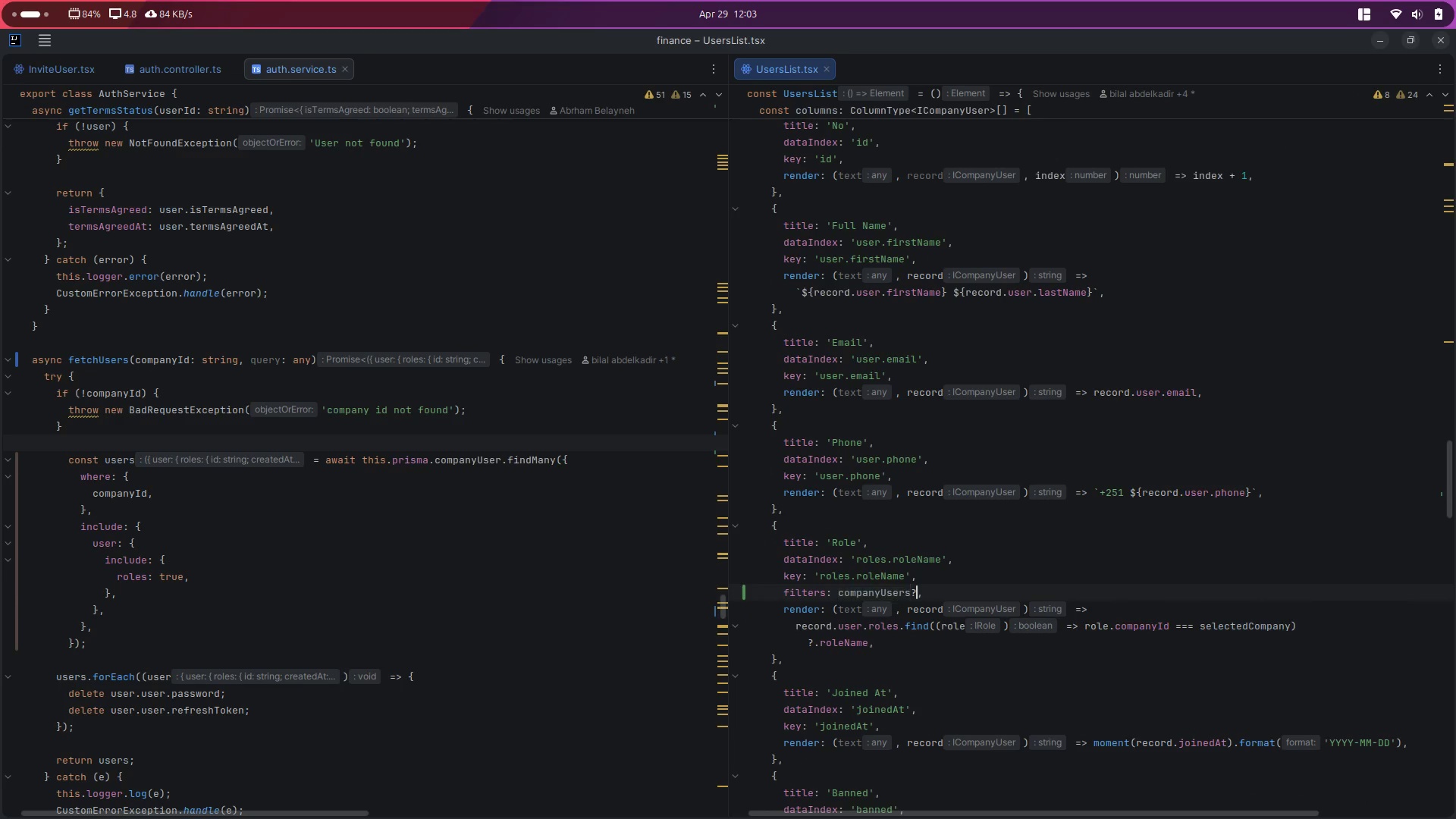 
key(Period)
 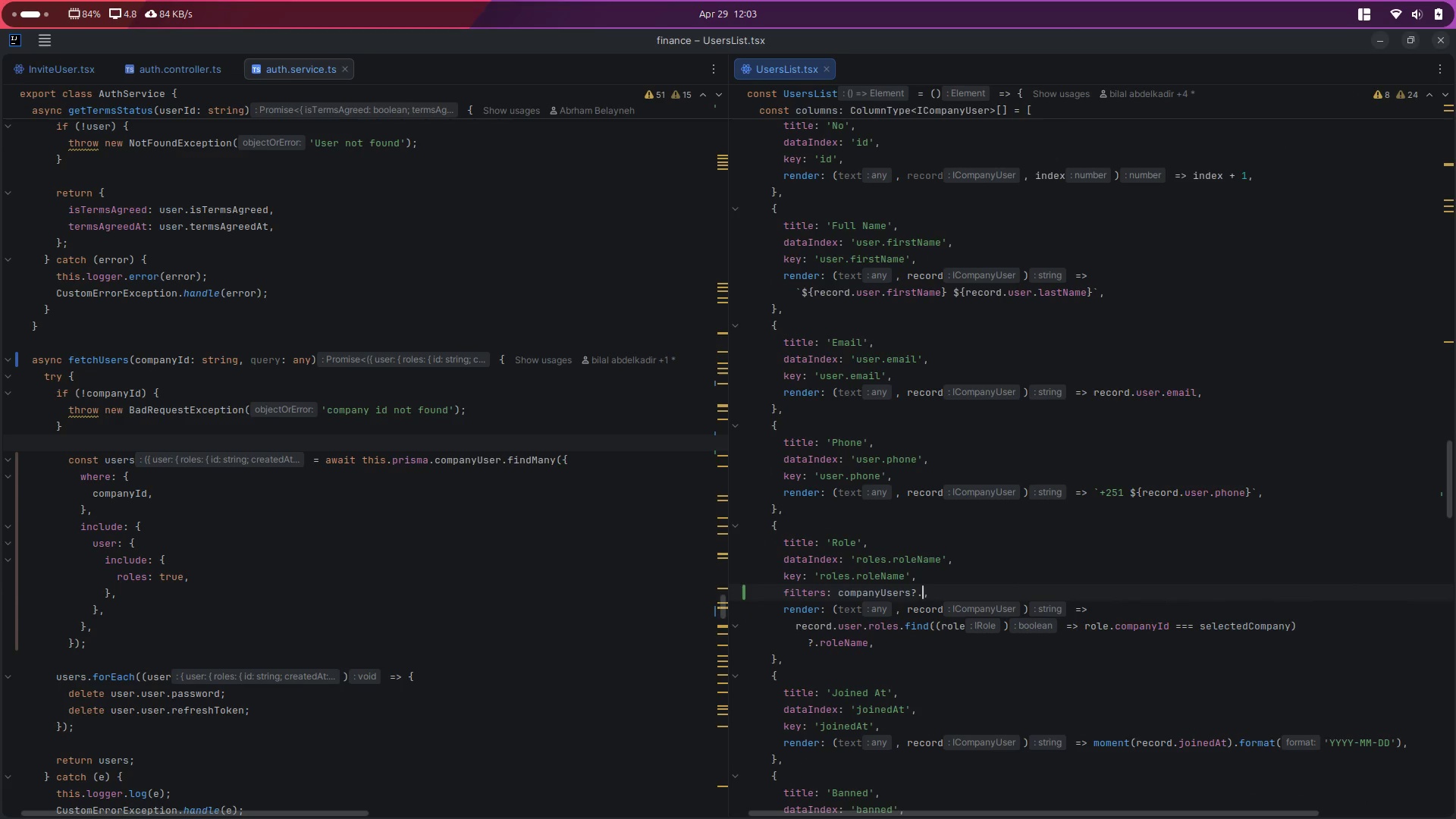 
key(M)
 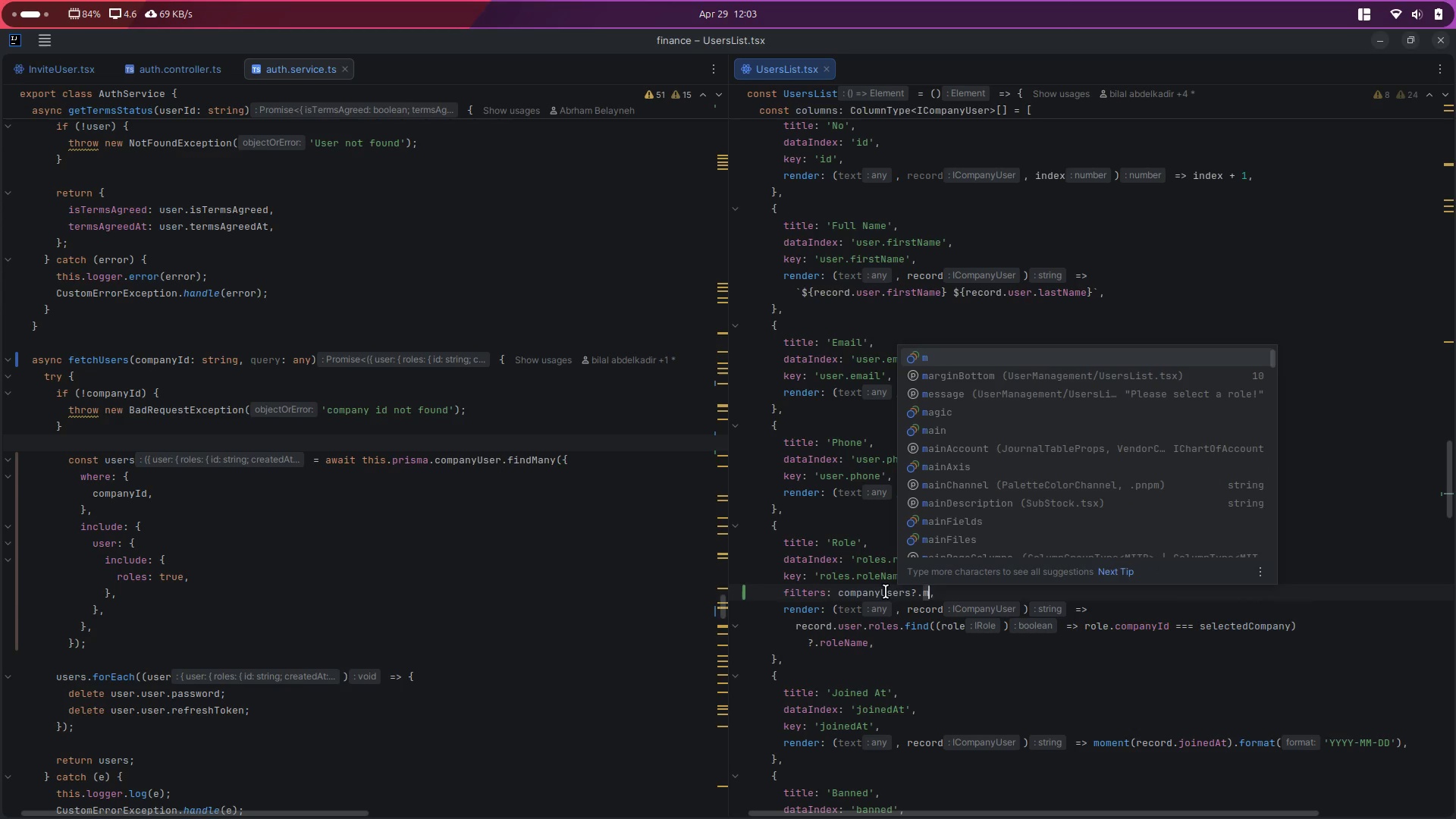 
type(ap(e => ({)
 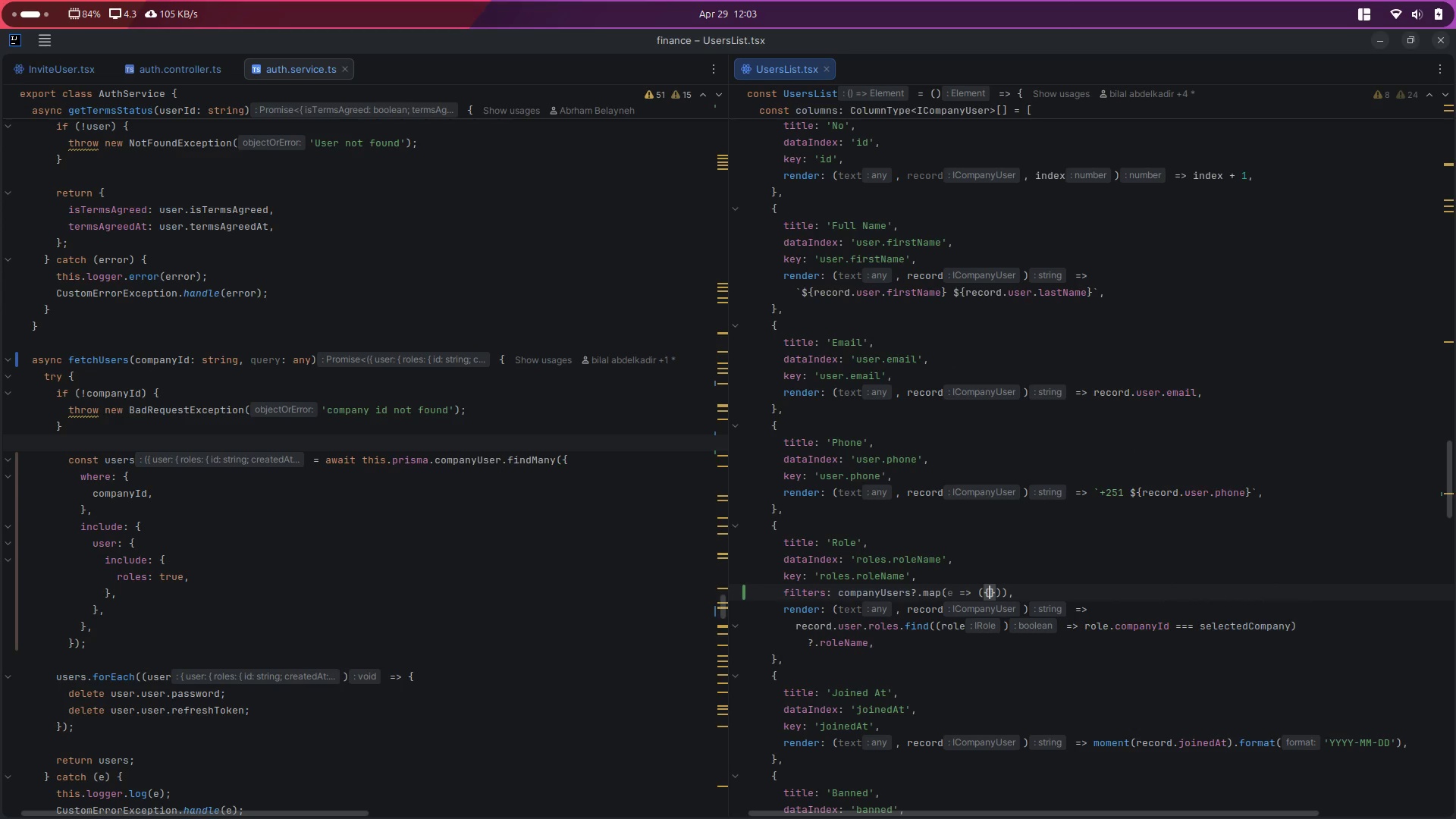 
key(Shift+Enter)
 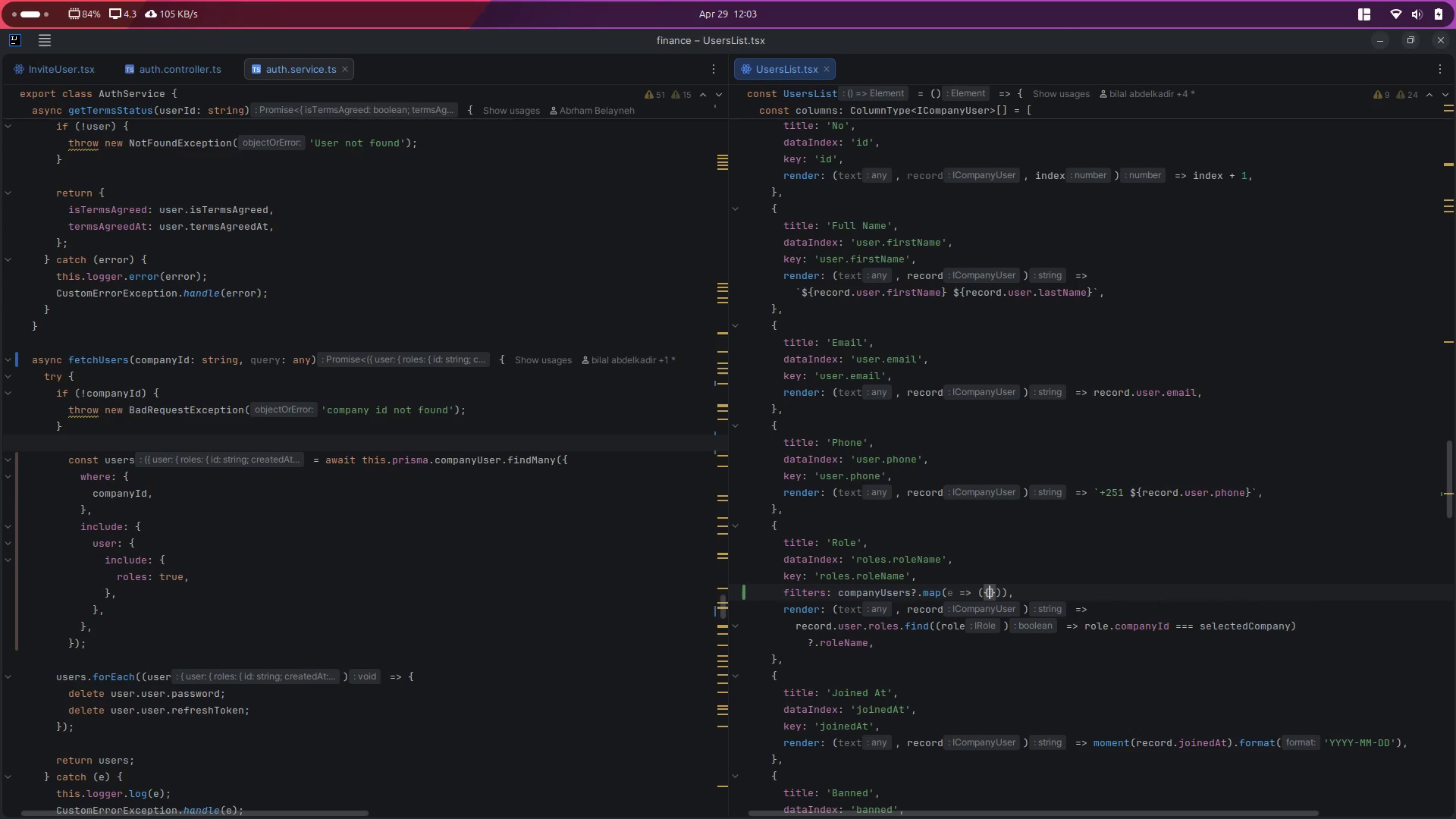 
key(Enter)
 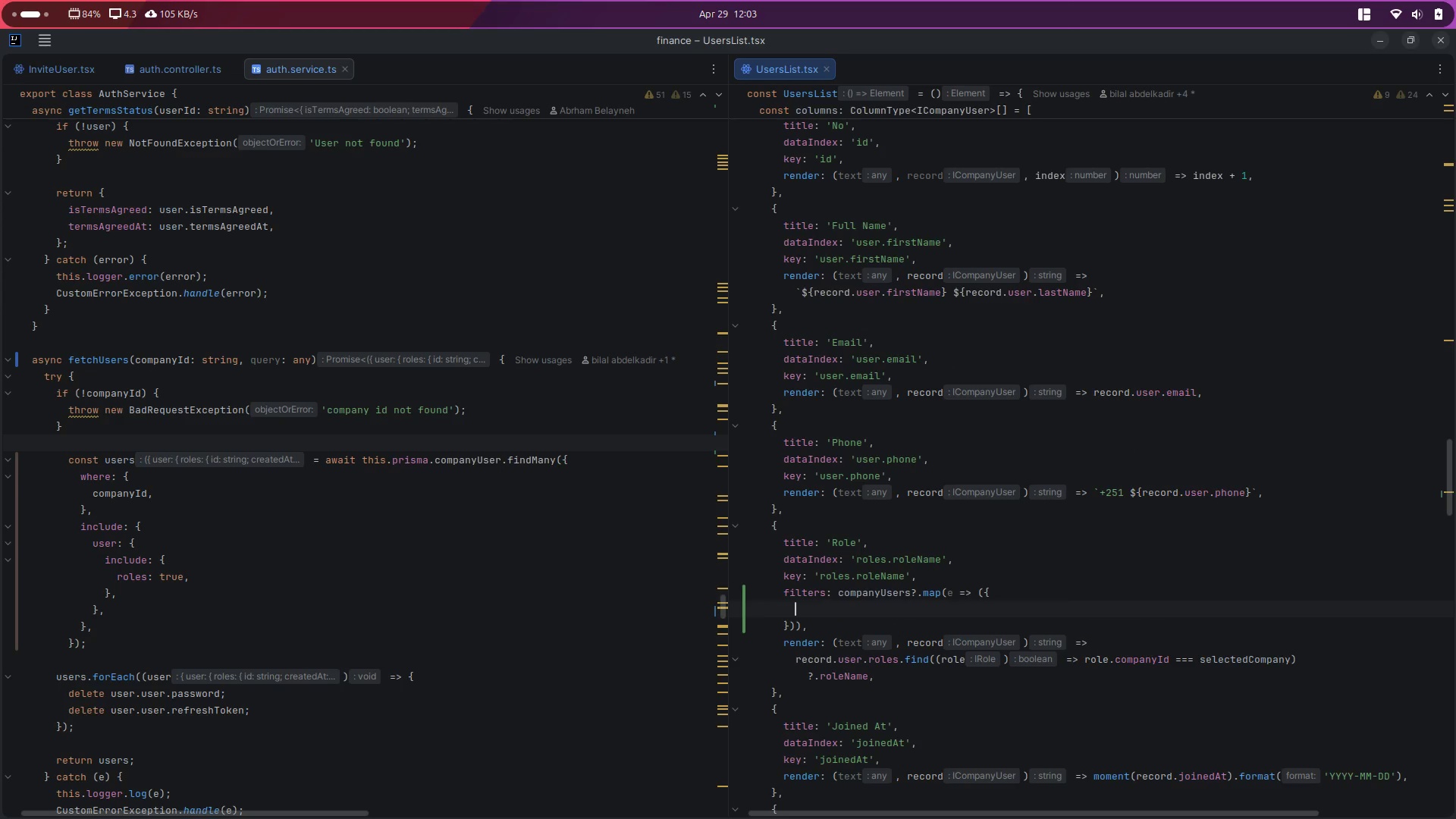 
key(Control+Space)
 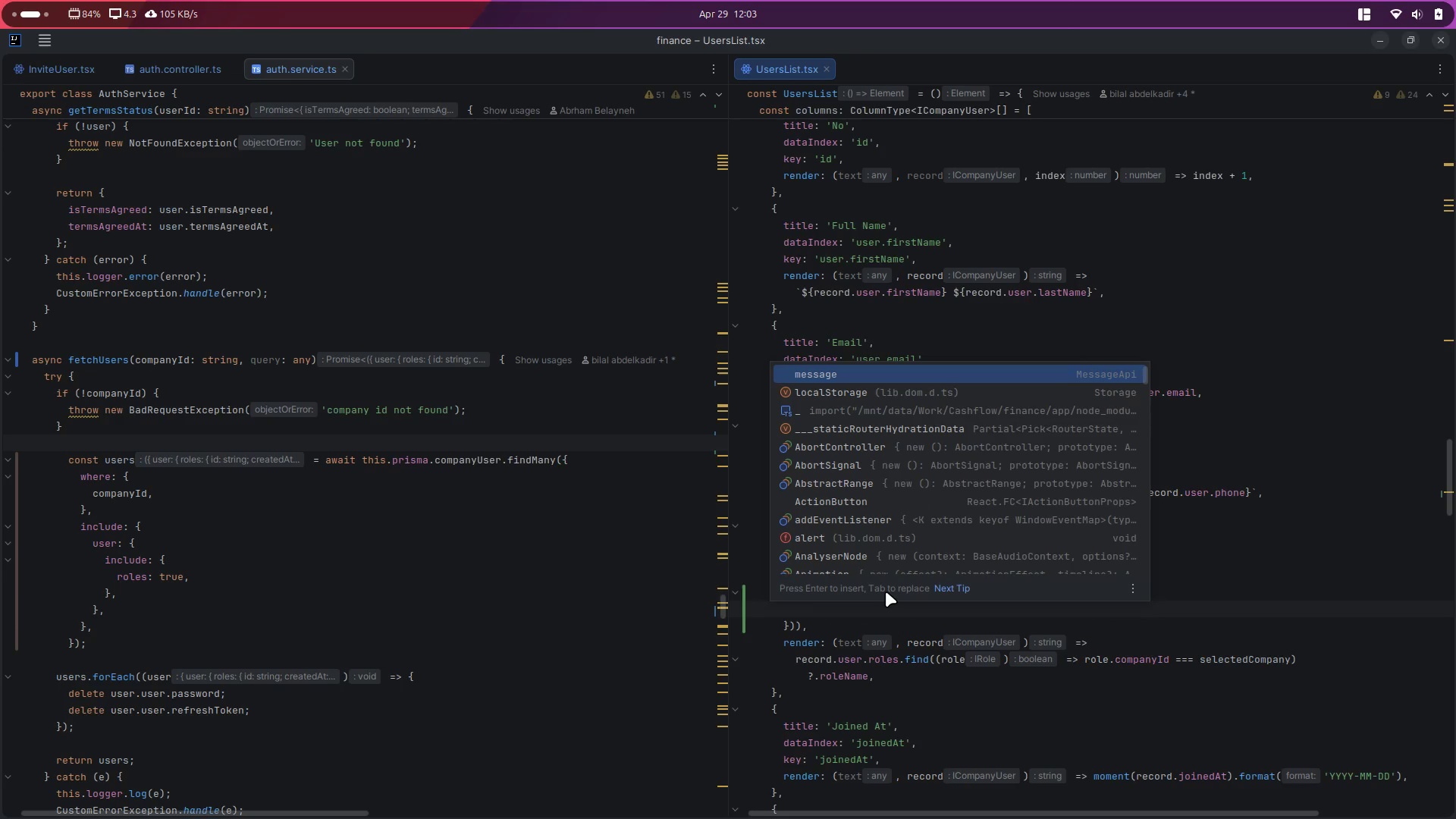 
key(L)
 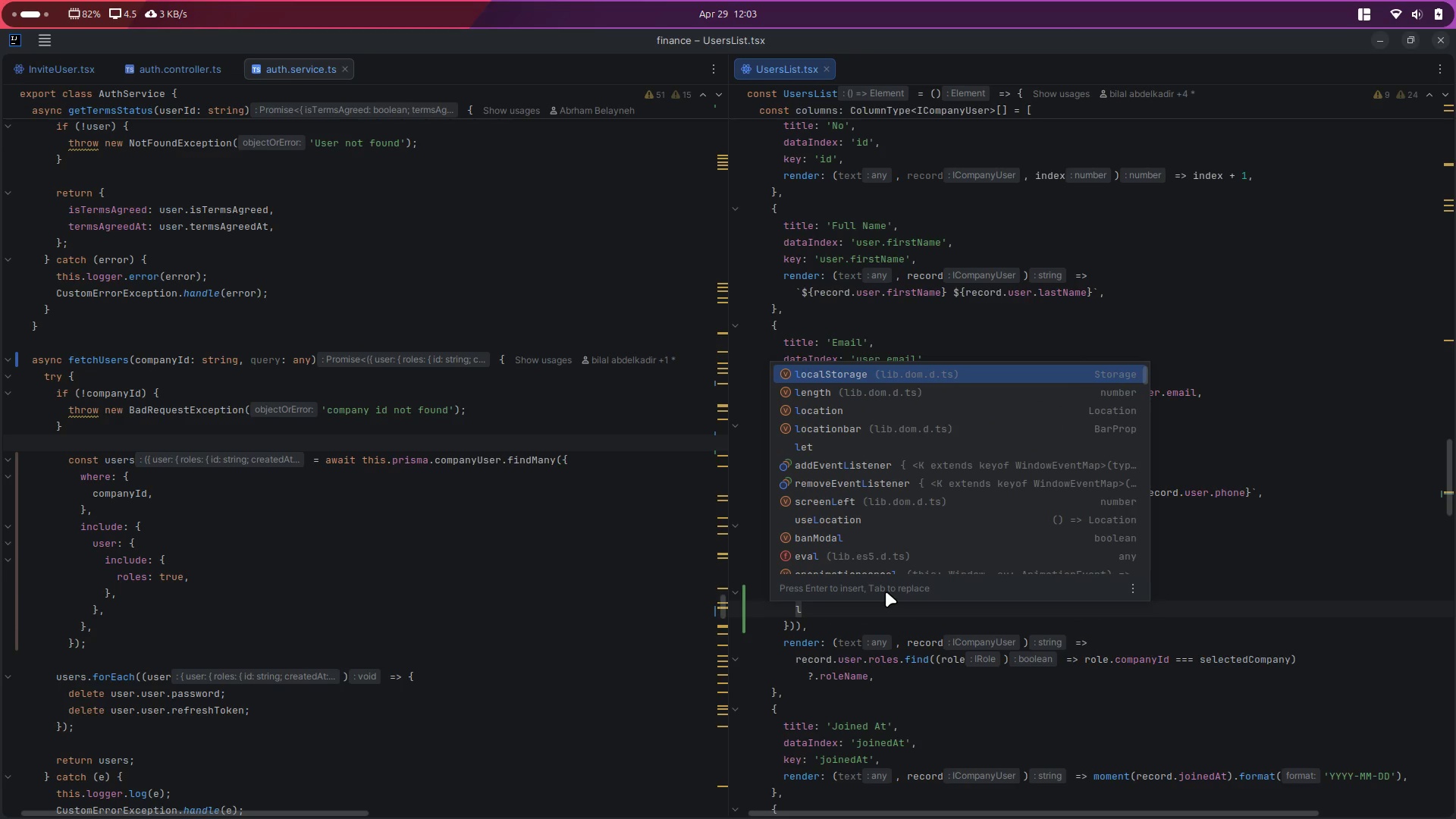 
key(Escape)
 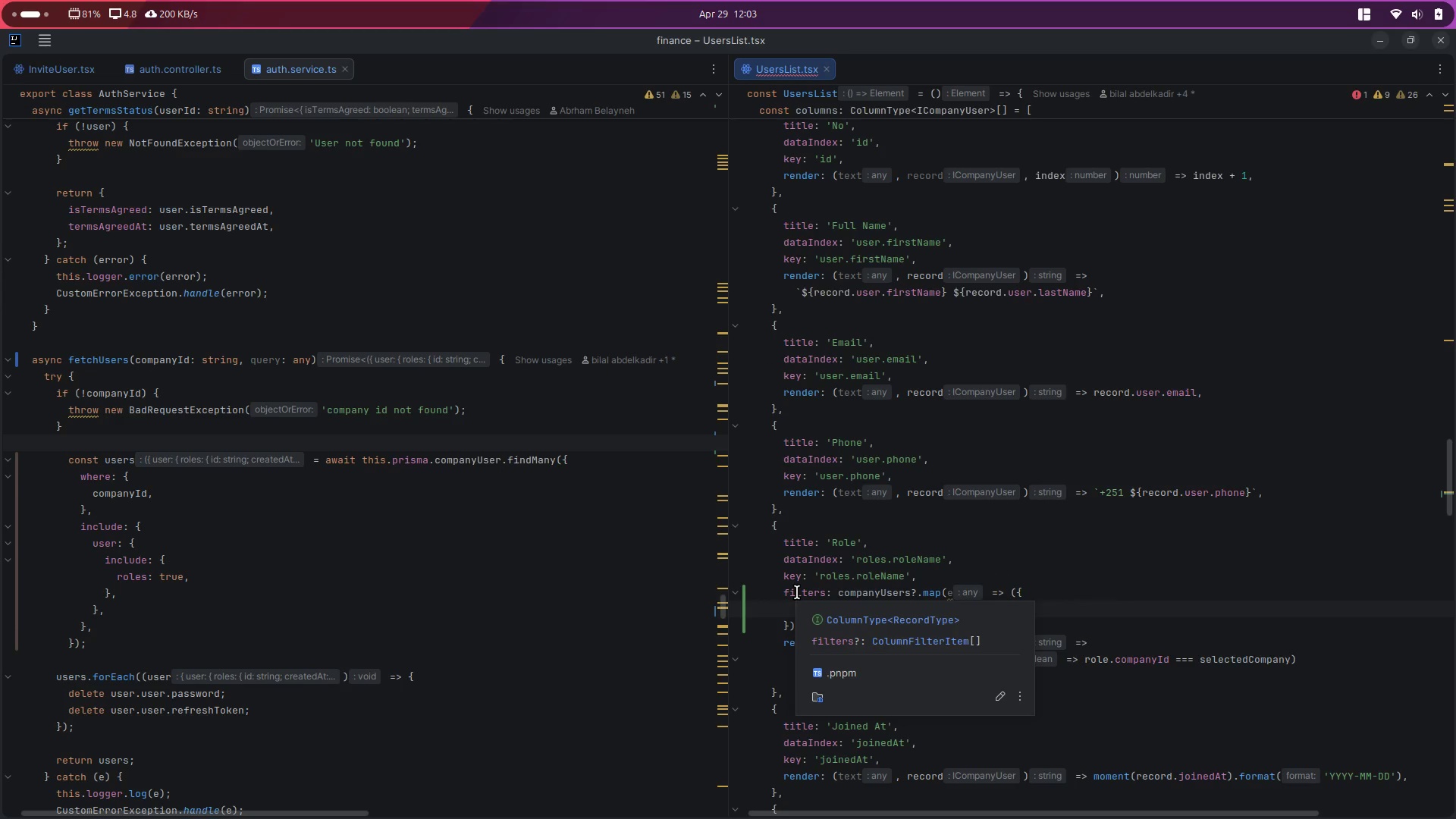 
wait(6.79)
 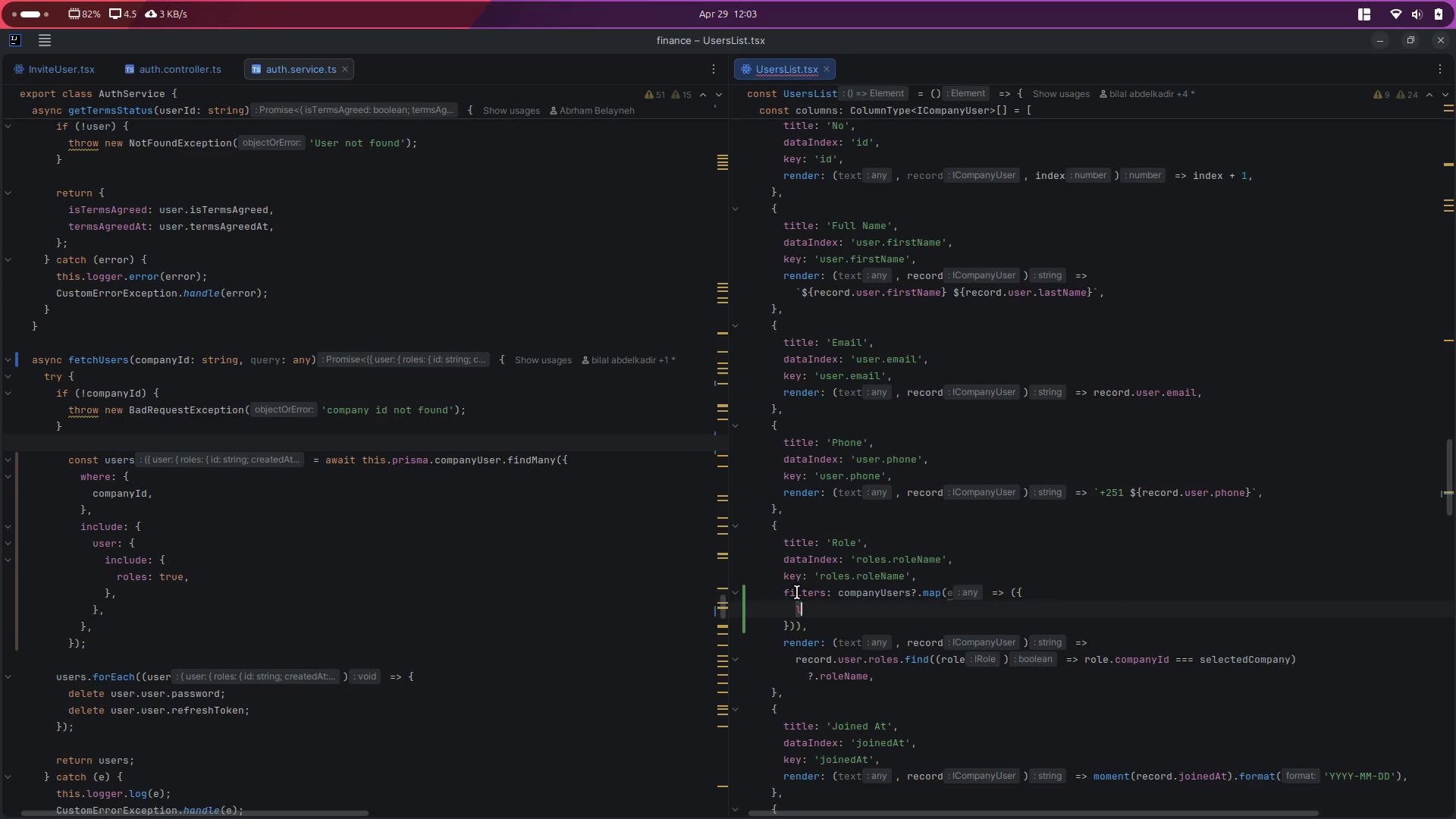 
double_click([797, 592])
 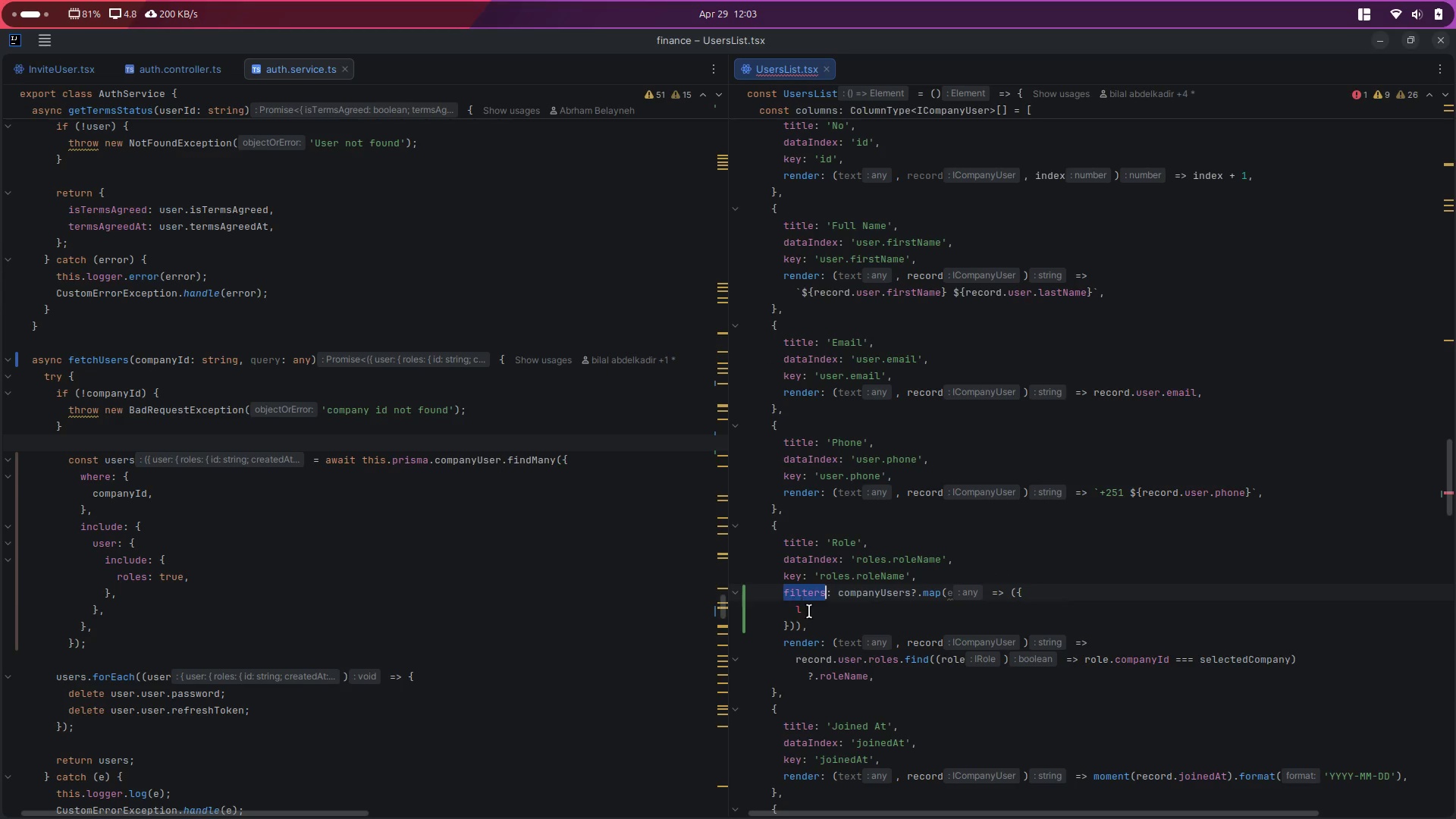 
left_click([817, 610])
 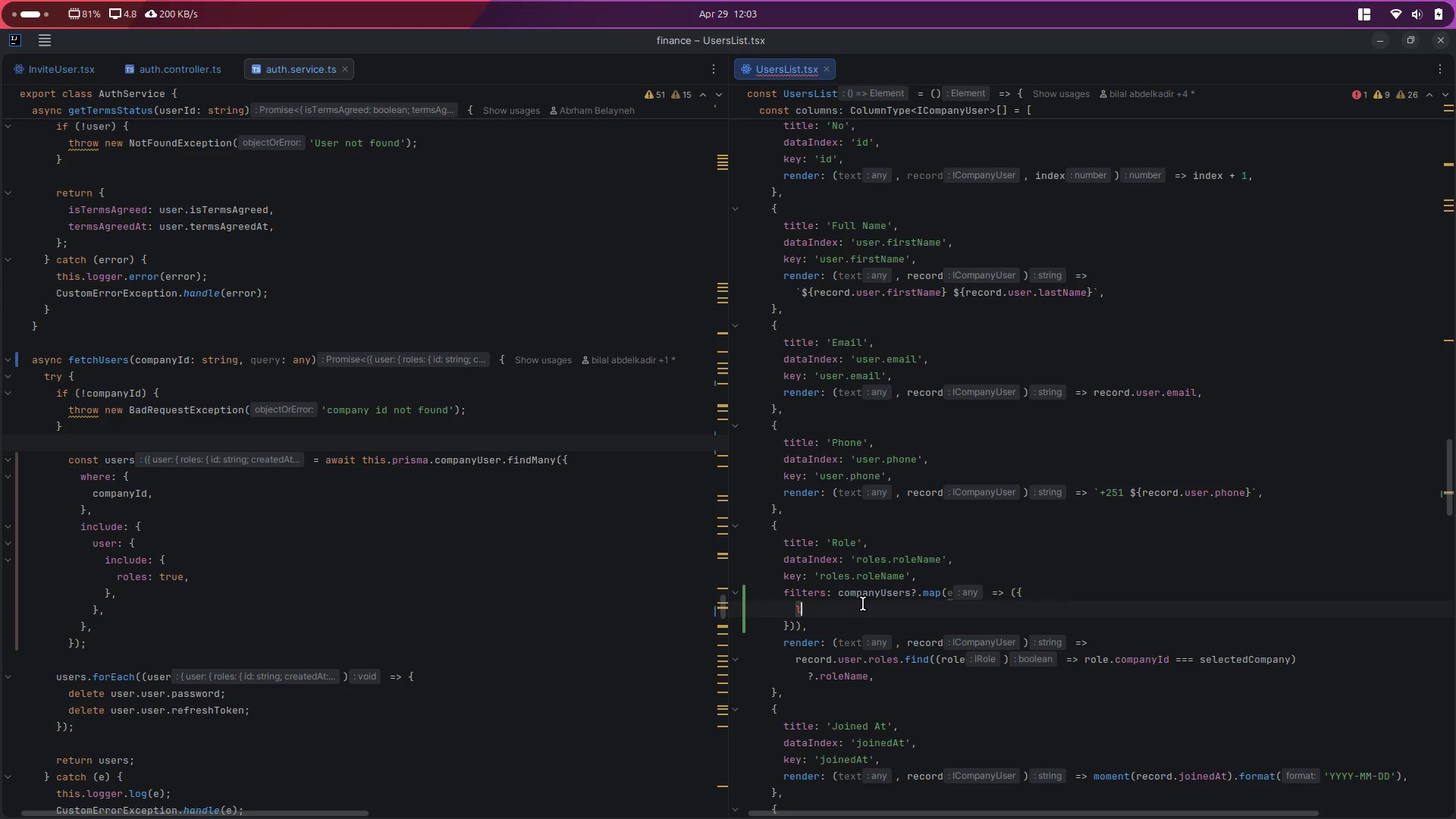 
key(Backspace)
 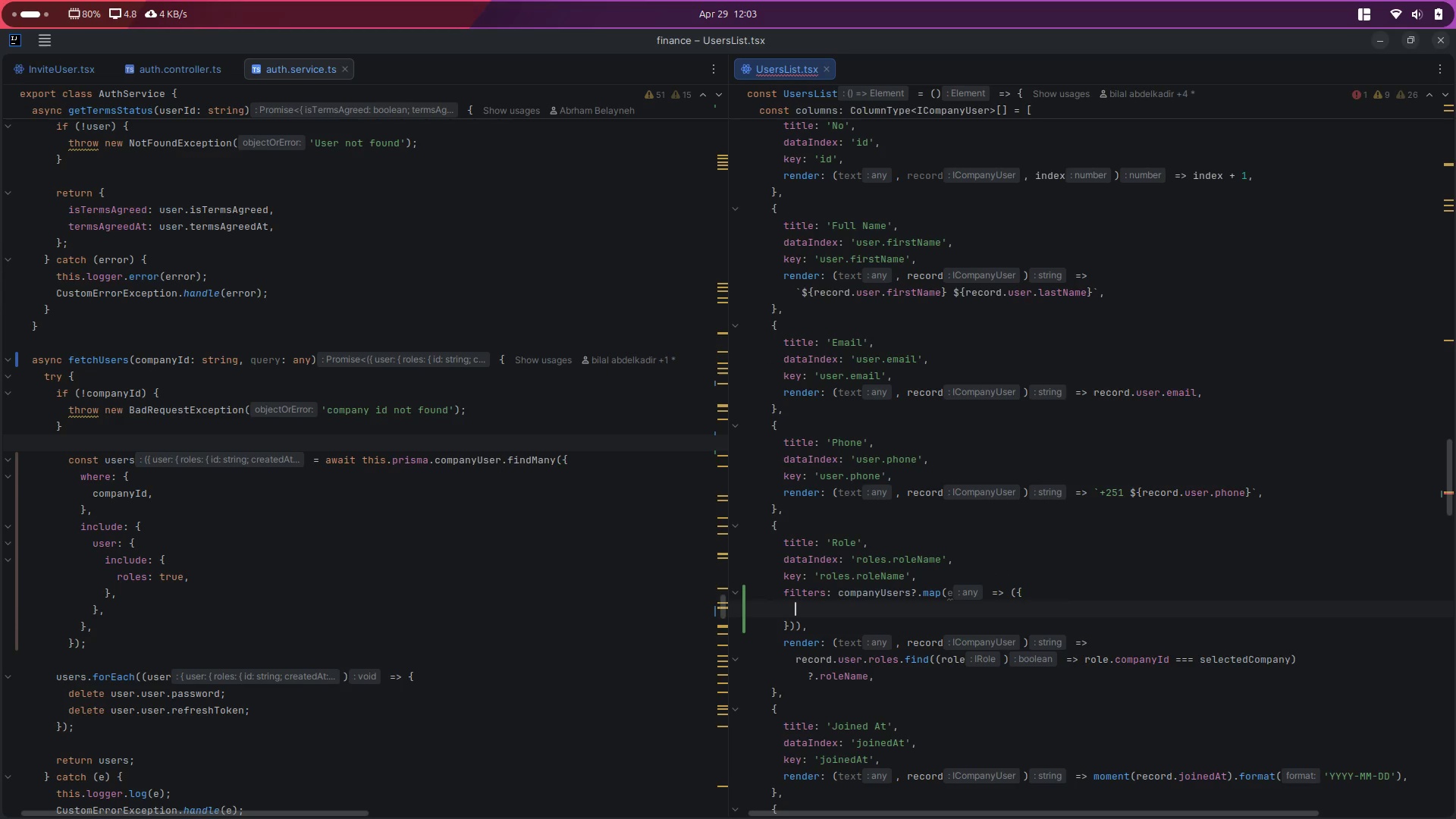 
key(Control+Space)
 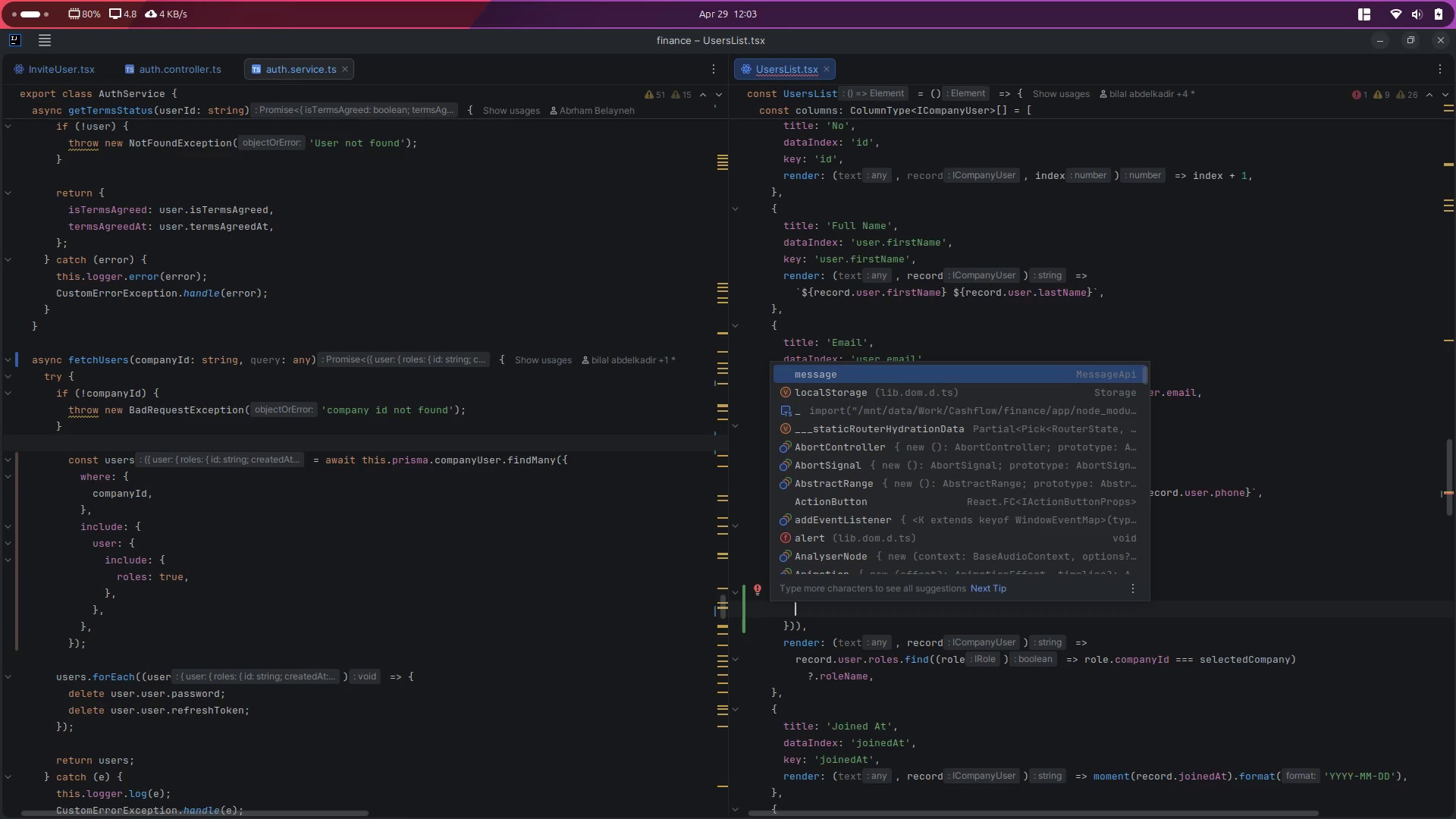 
type(label: e.n)
 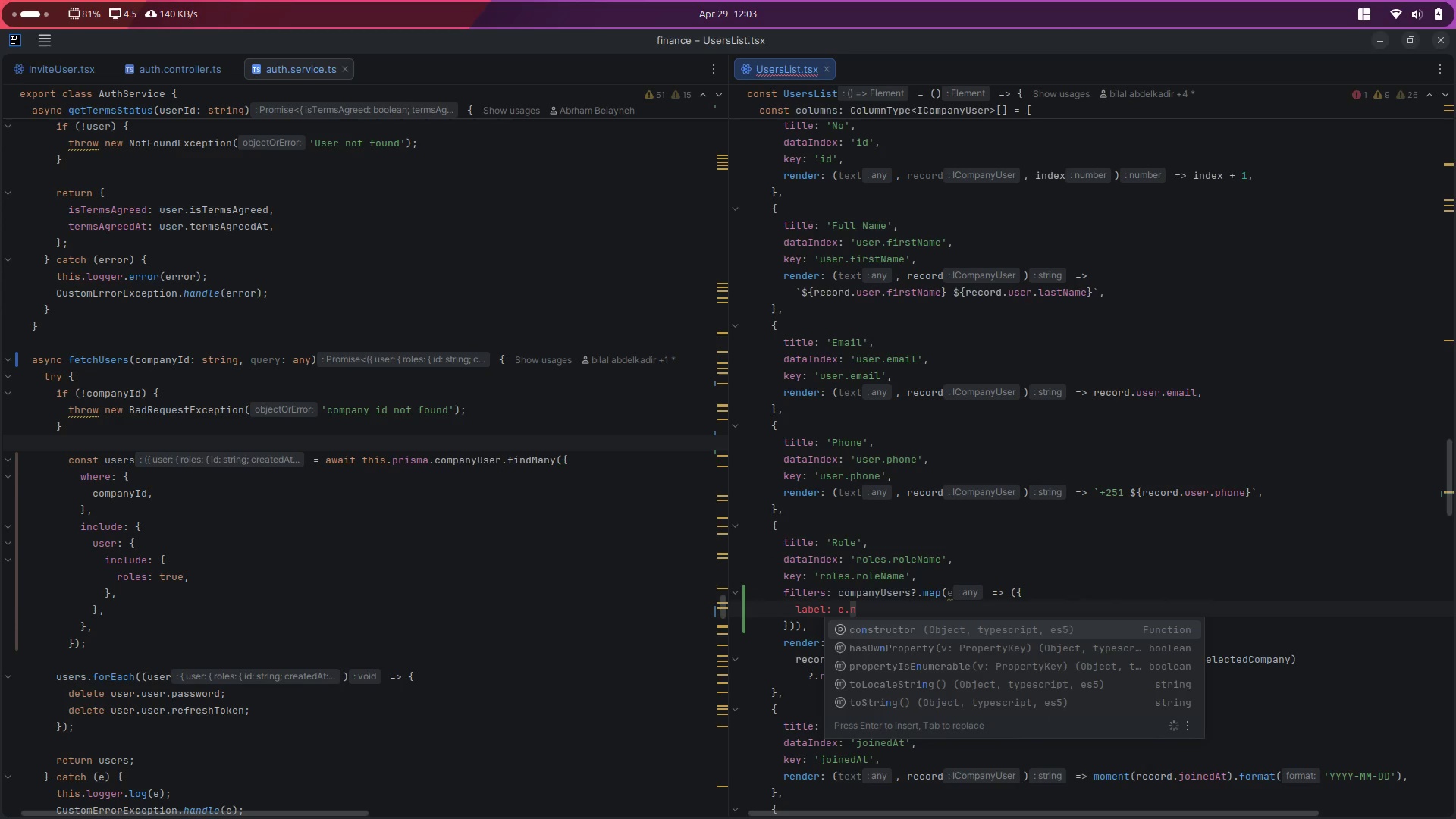 
scroll: coordinate [852, 438], scroll_direction: up, amount: 6.0
 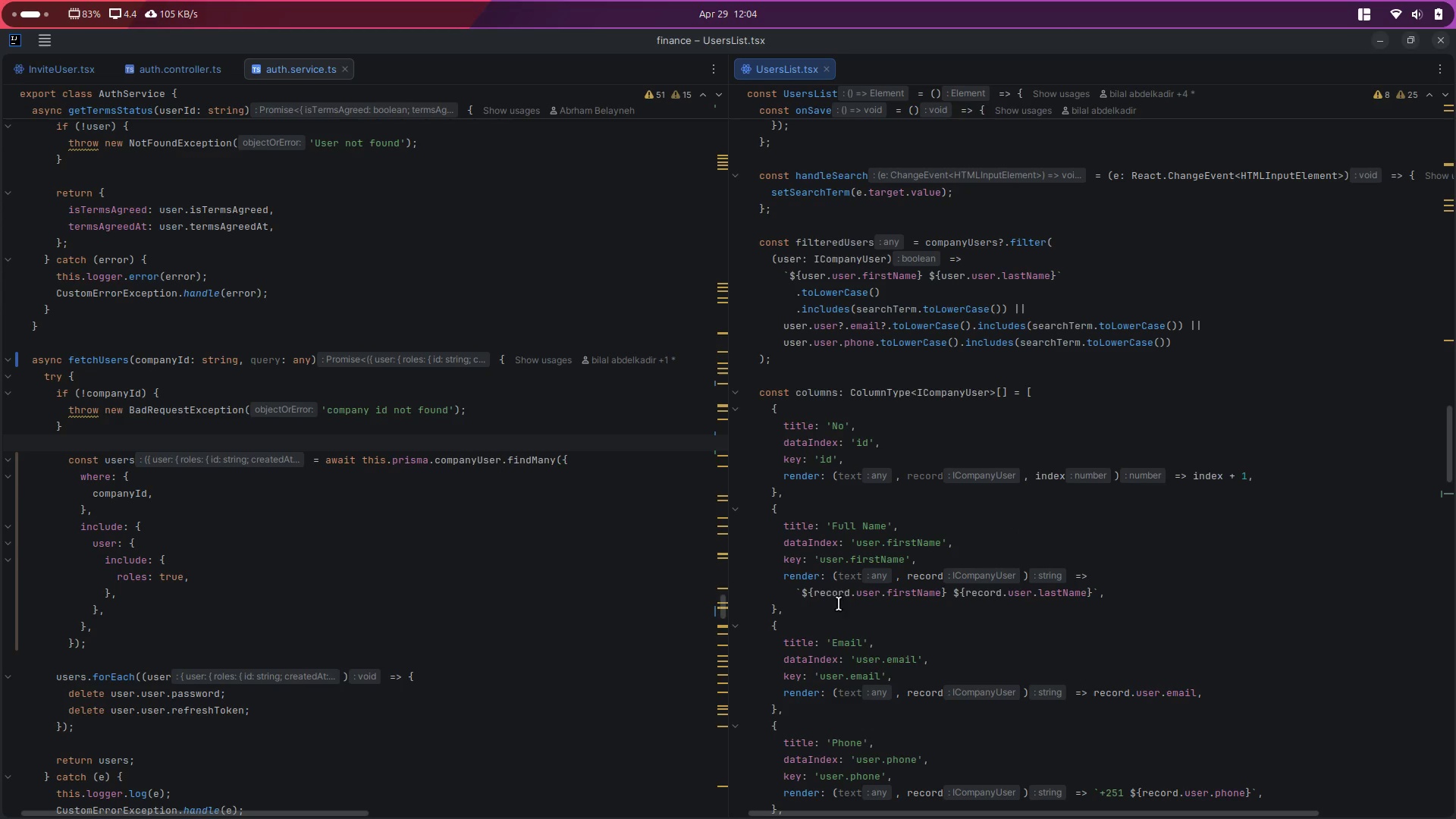 
wait(5.94)
 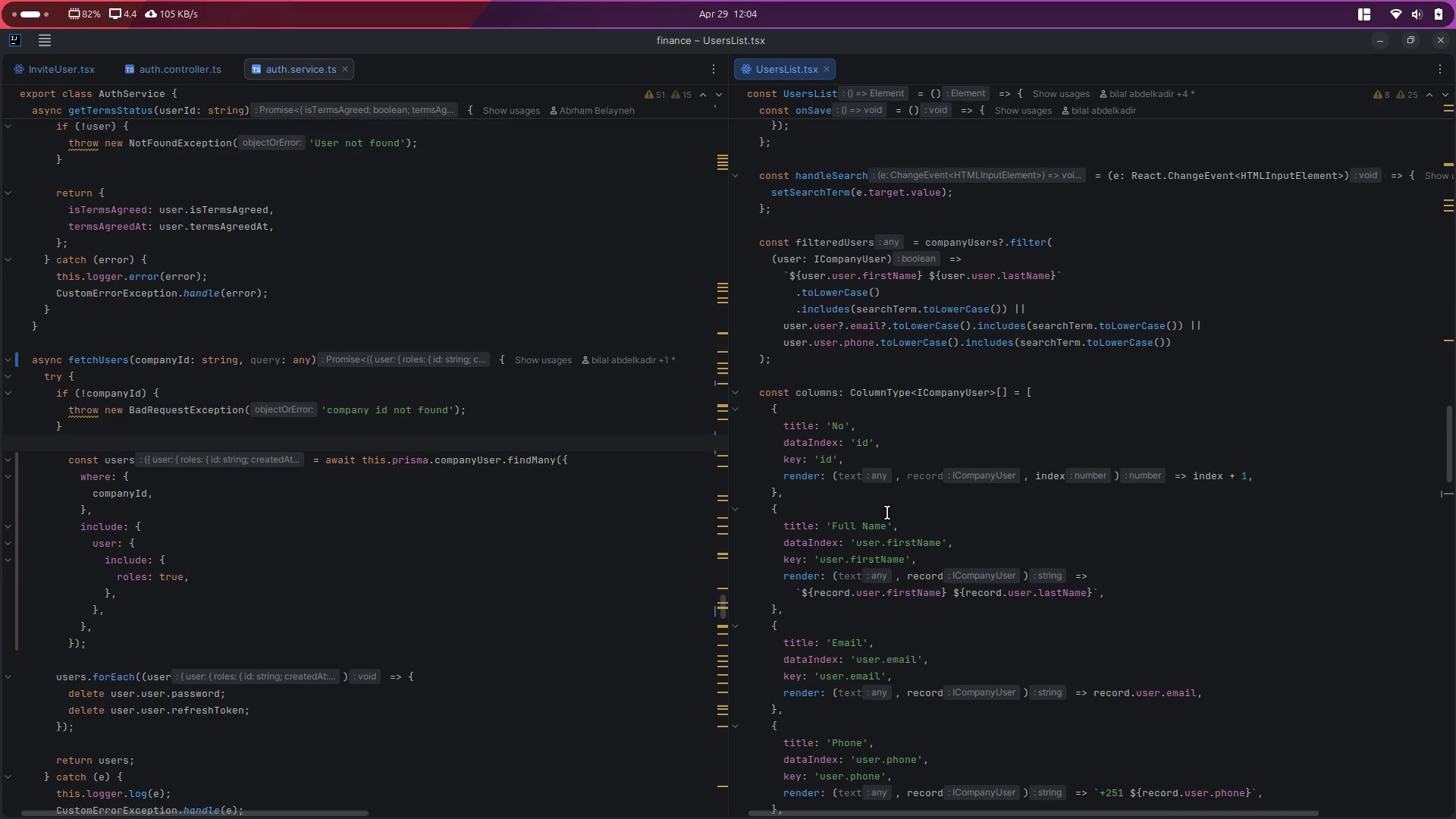 
left_click_drag(start_coordinate=[792, 592], to_coordinate=[1100, 595])
 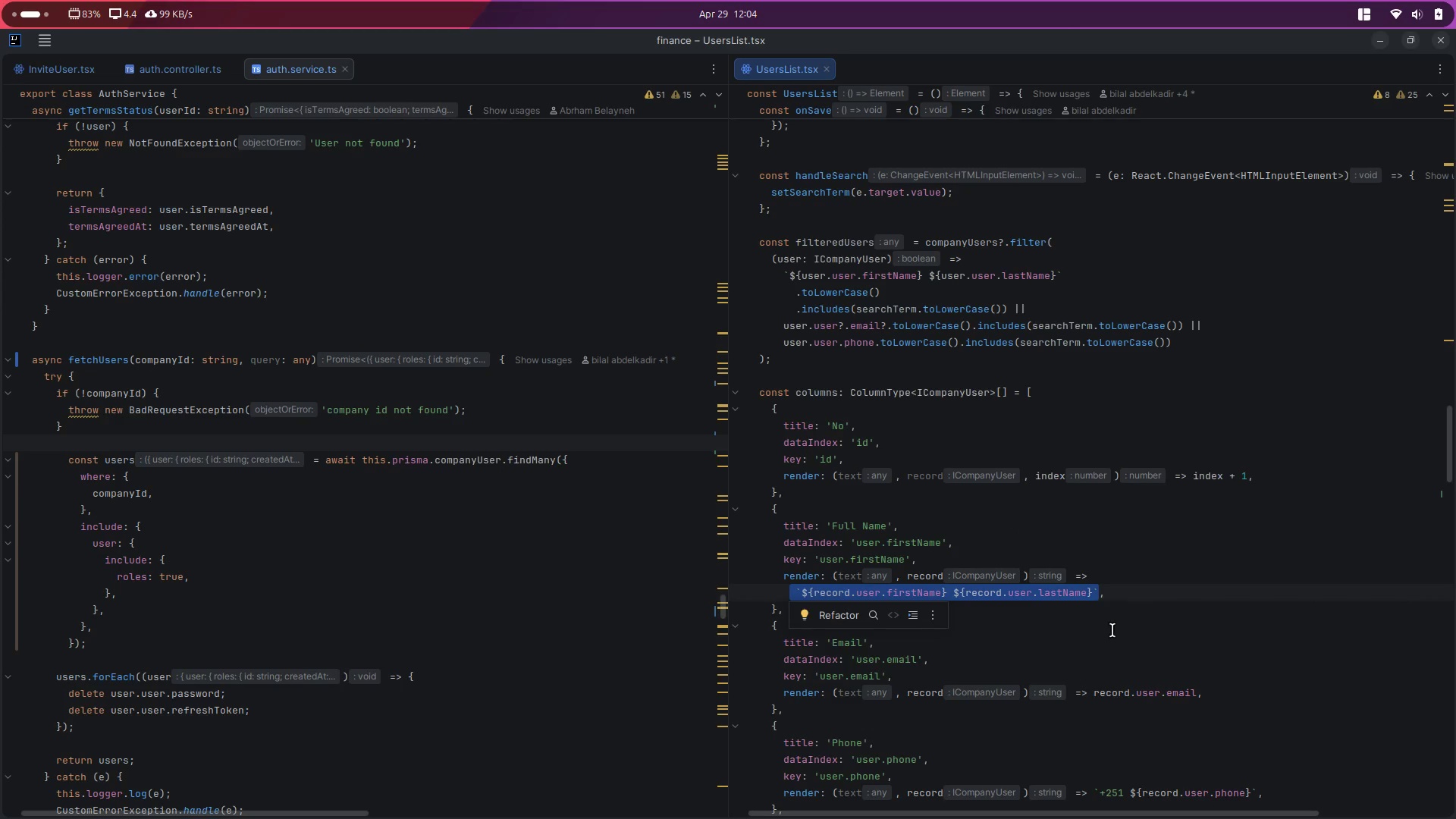 
key(Control+C)
 